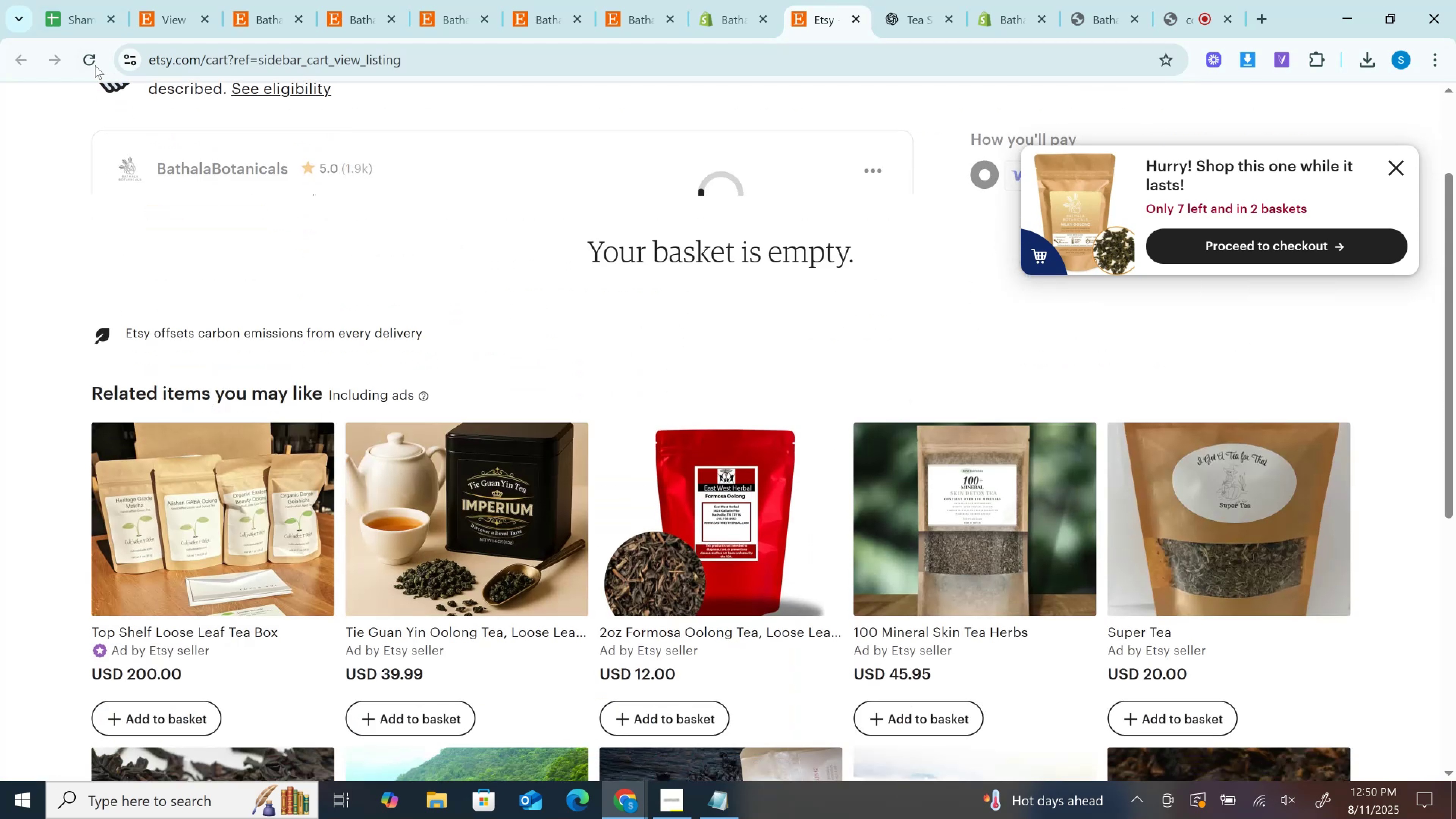 
left_click([95, 65])
 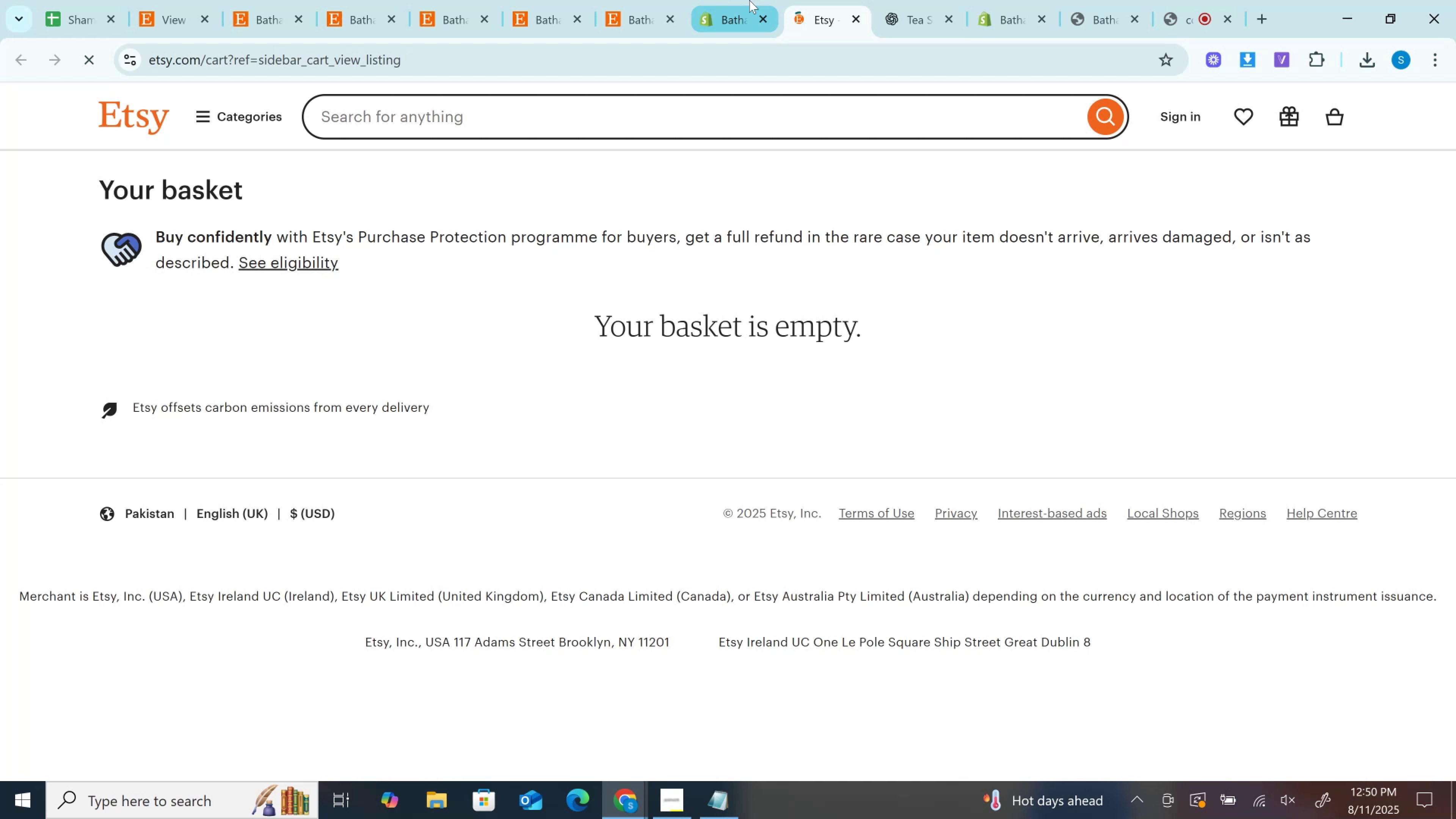 
left_click([749, 0])
 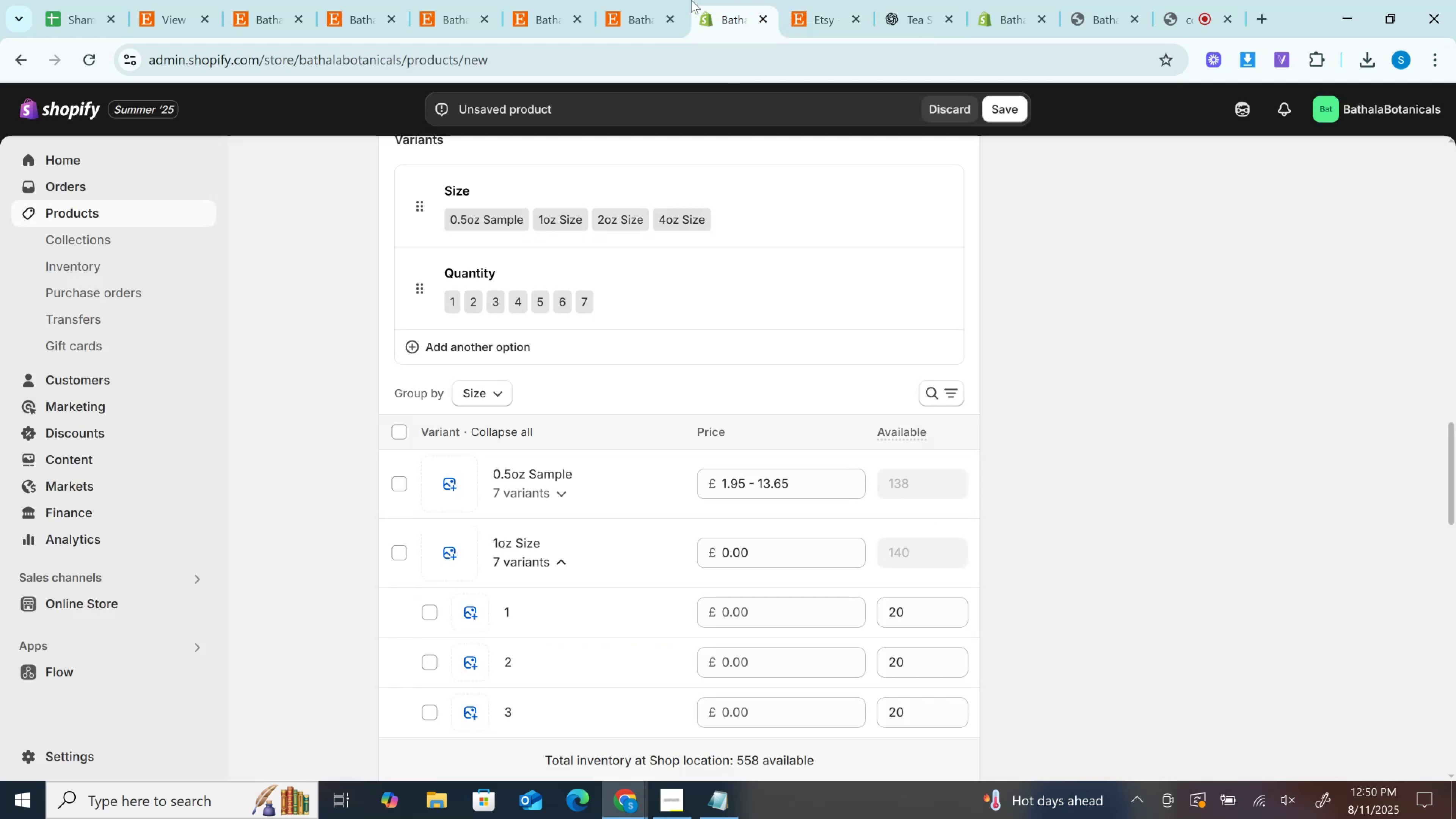 
left_click([691, 0])
 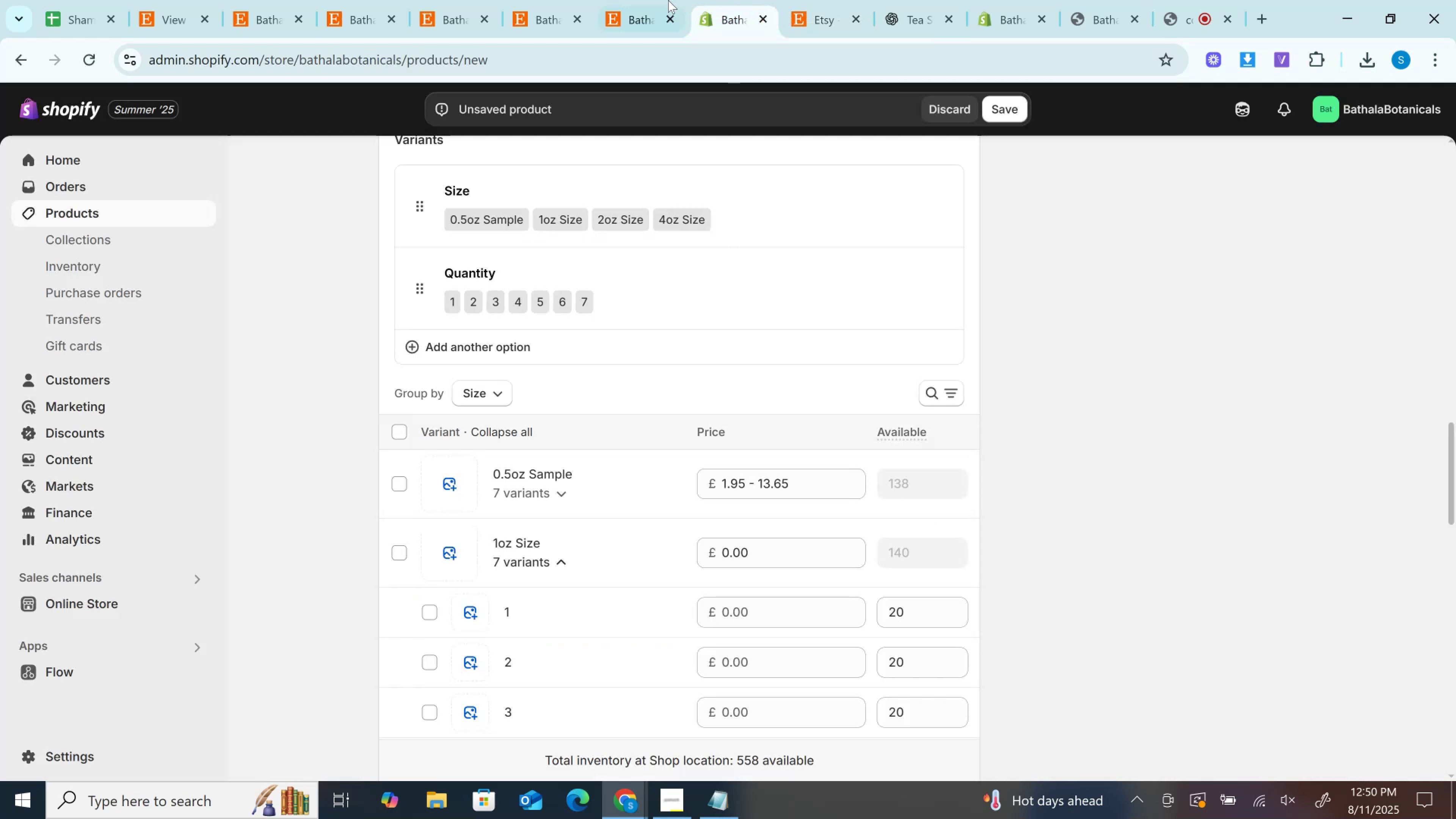 
left_click([668, 0])
 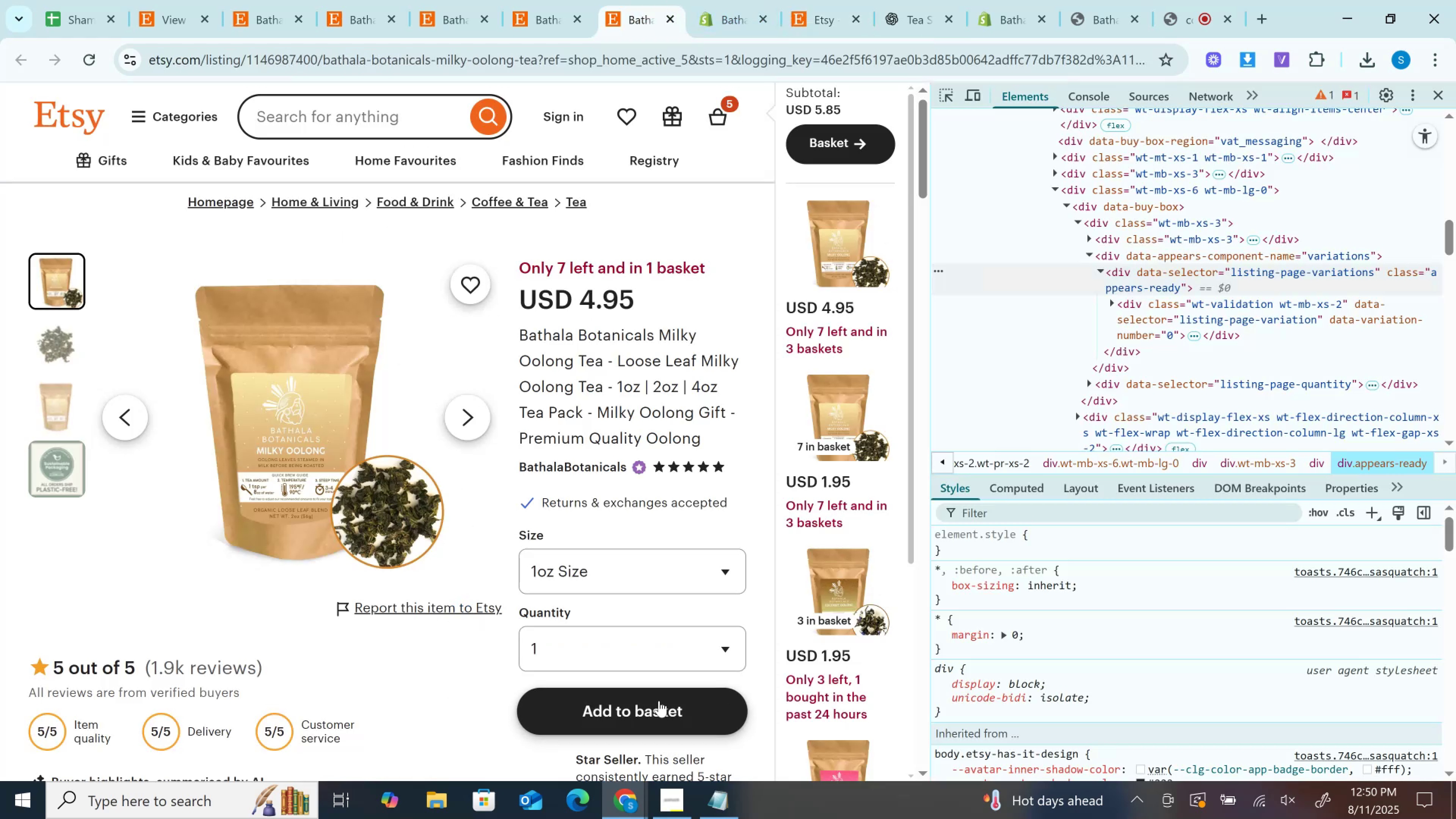 
left_click([659, 701])
 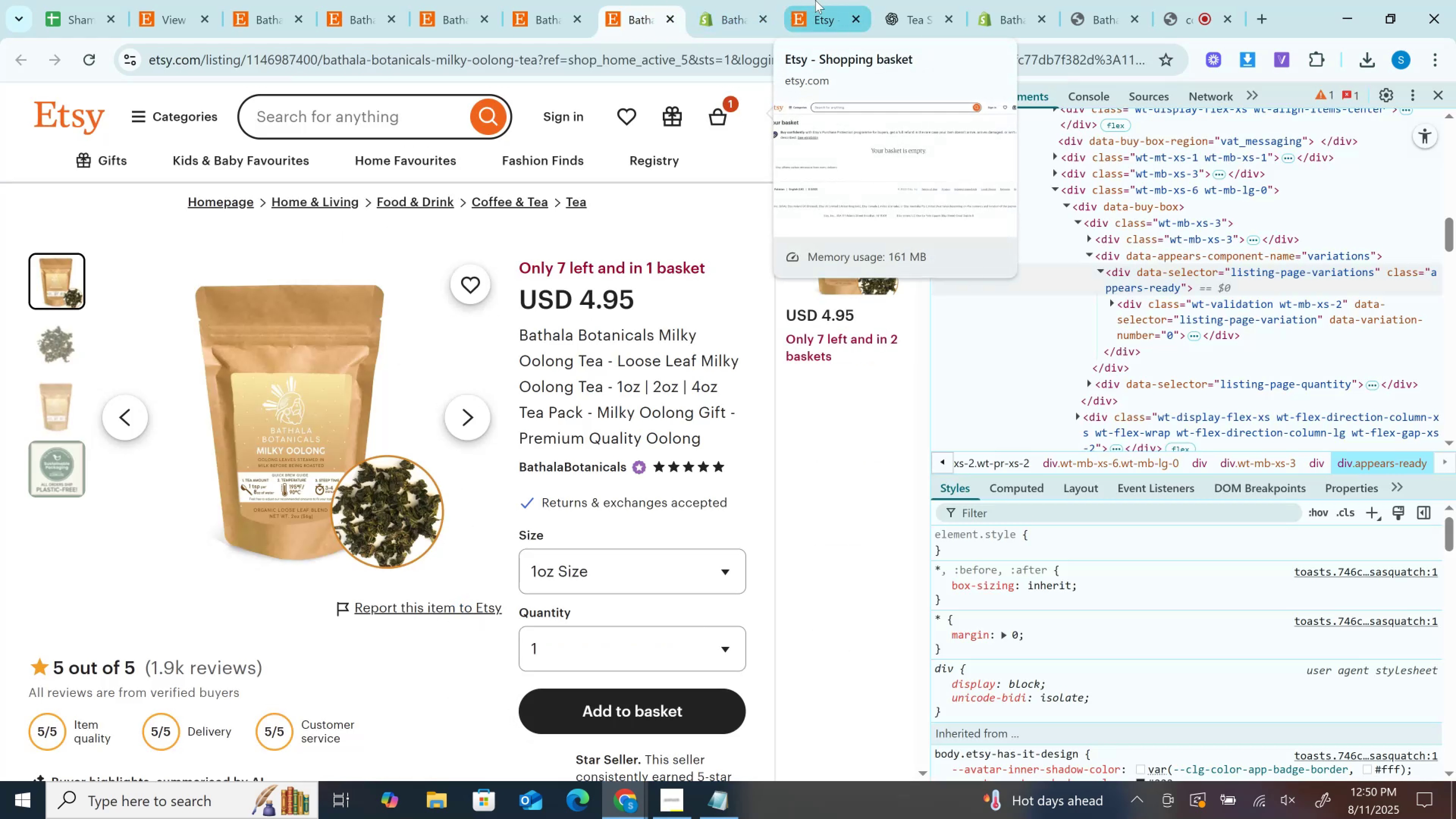 
left_click([815, 0])
 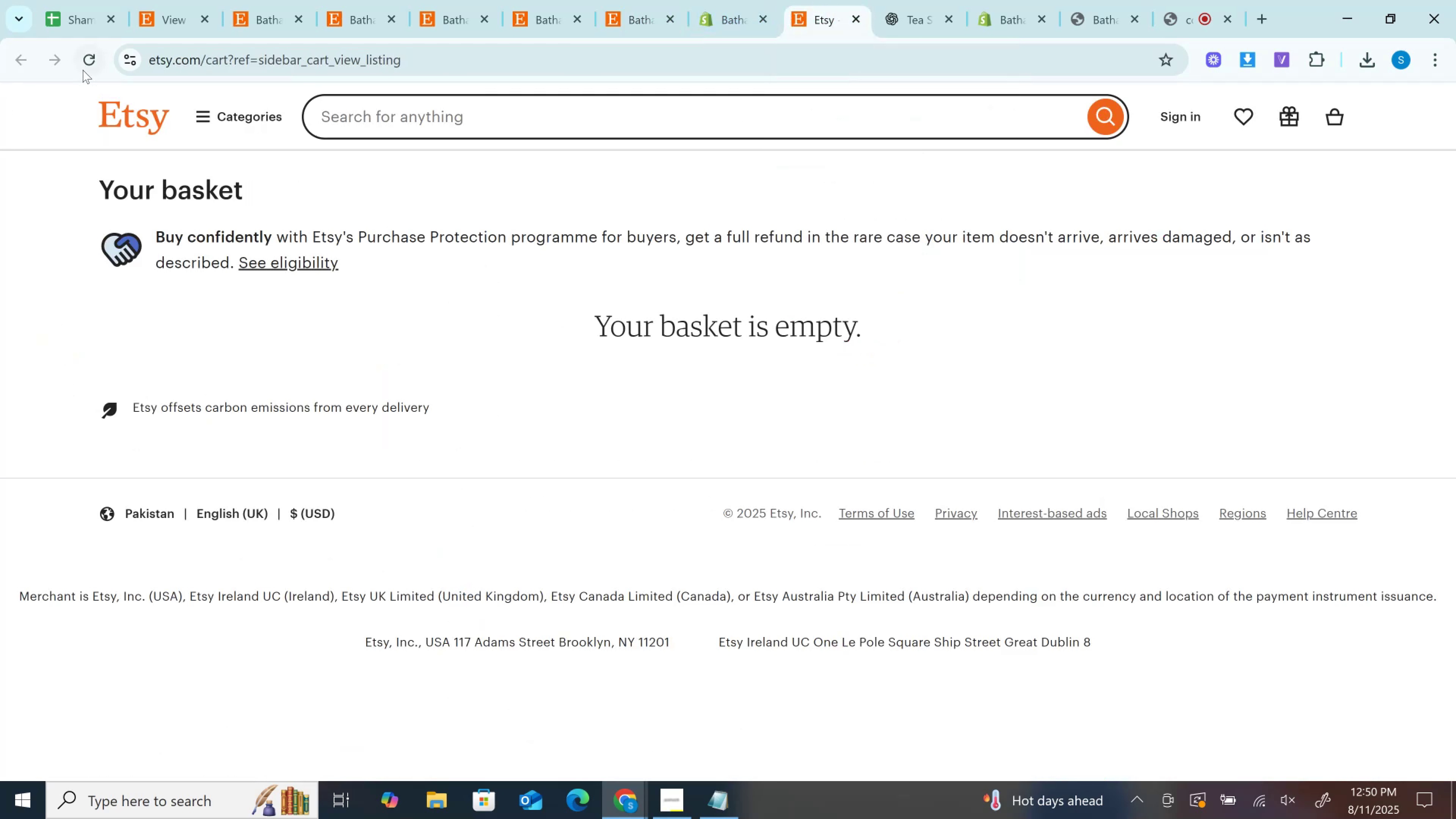 
left_click([87, 64])
 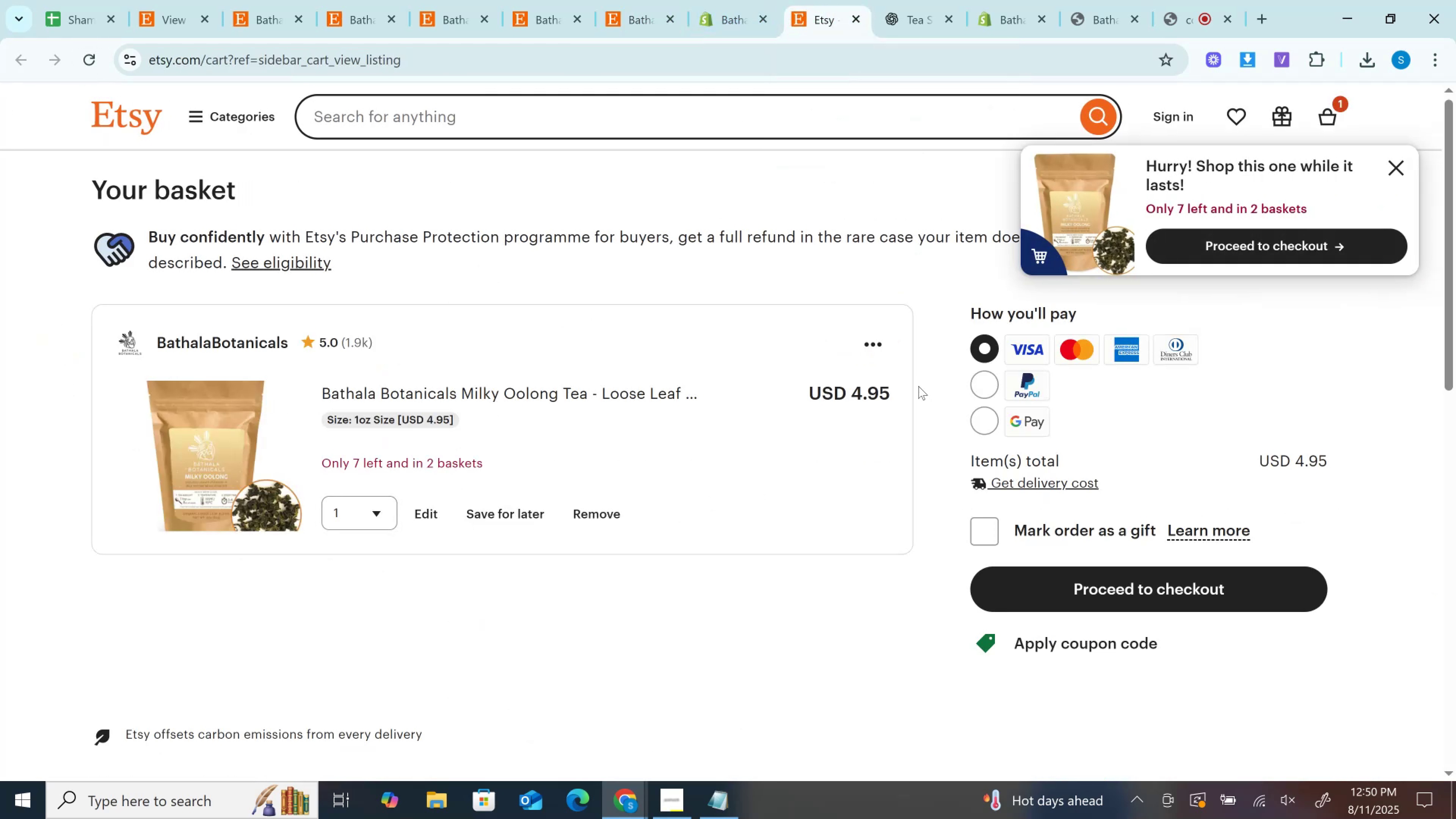 
double_click([875, 393])
 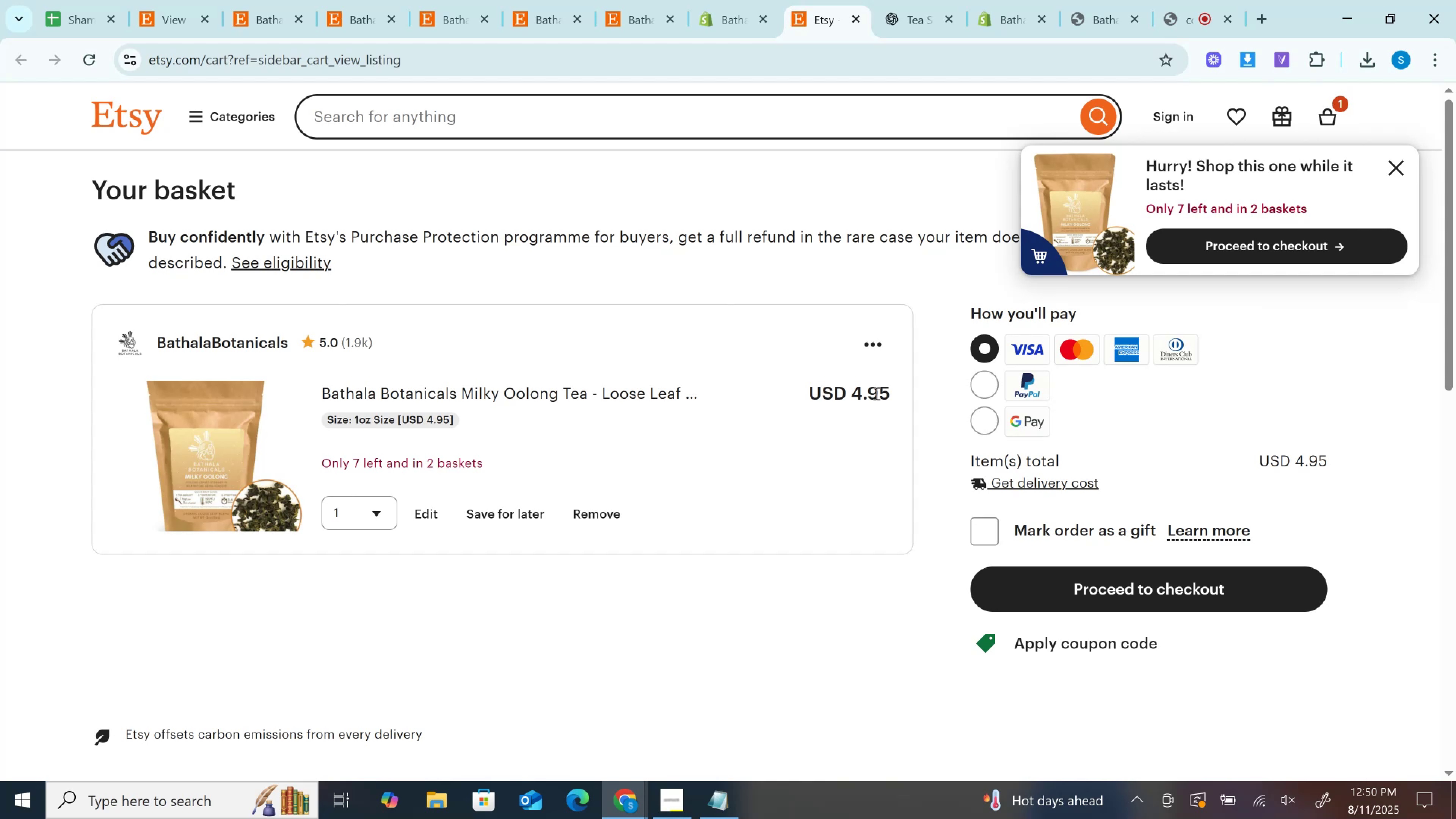 
key(Control+ControlLeft)
 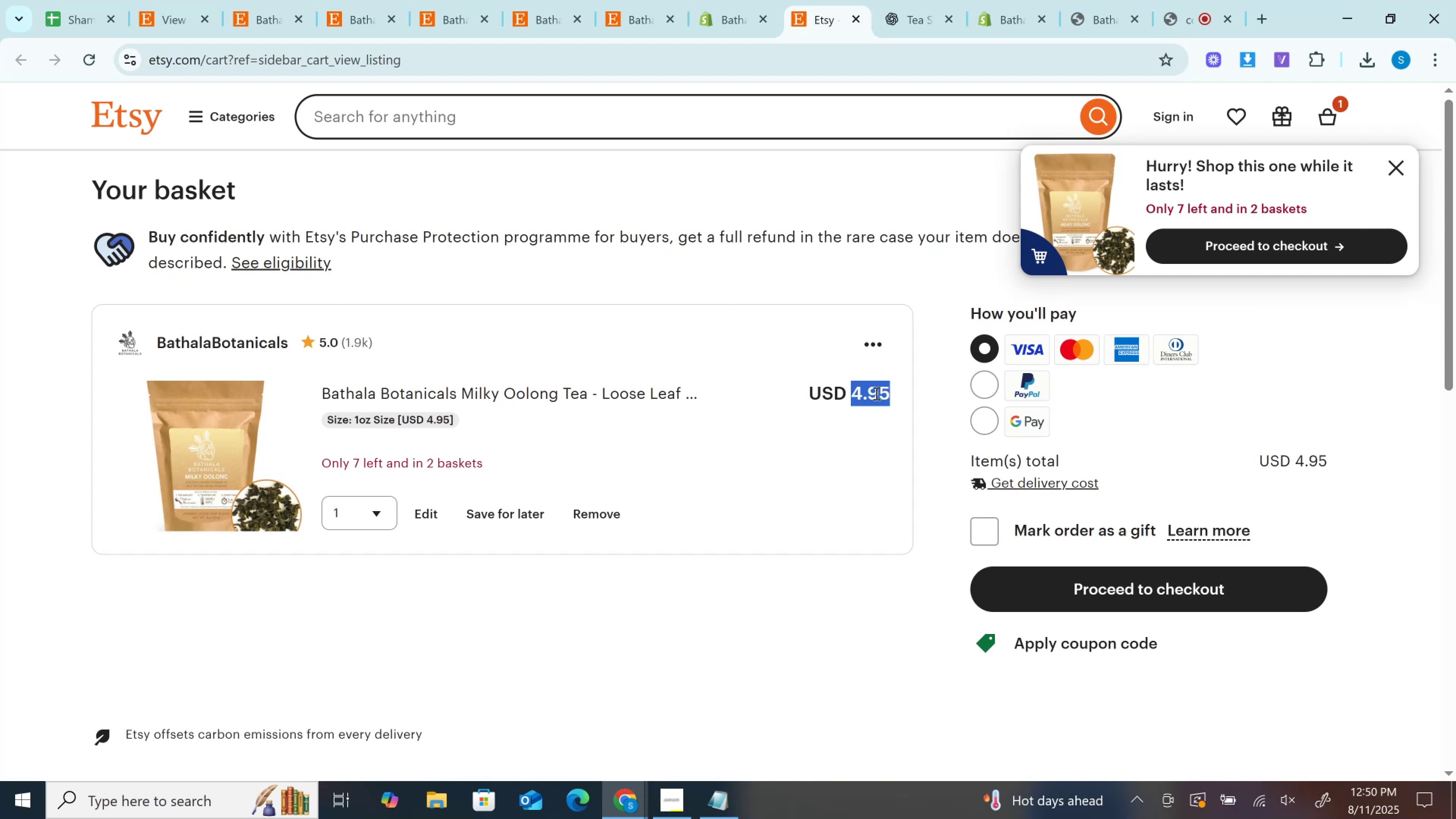 
triple_click([875, 393])
 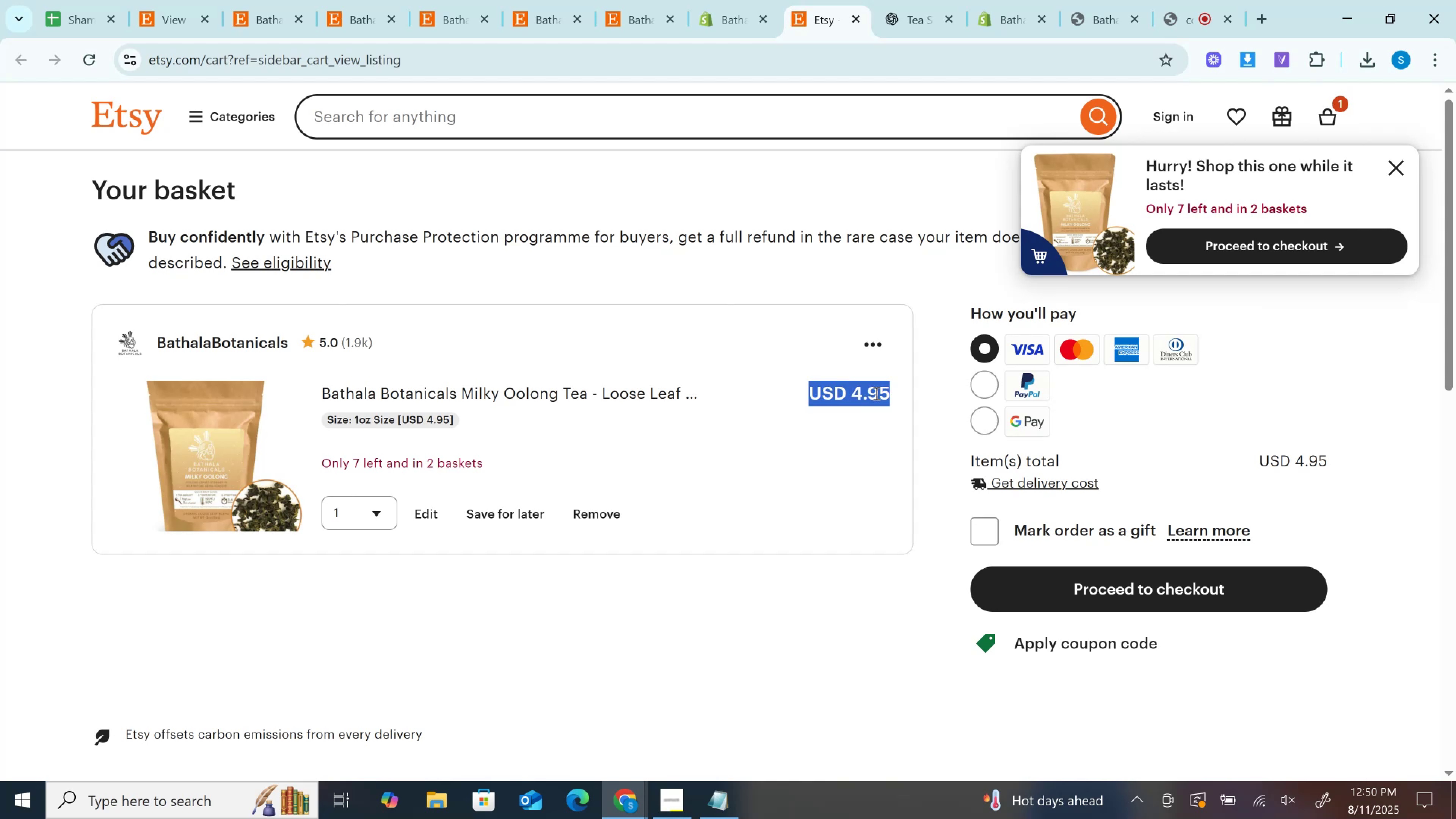 
triple_click([875, 393])
 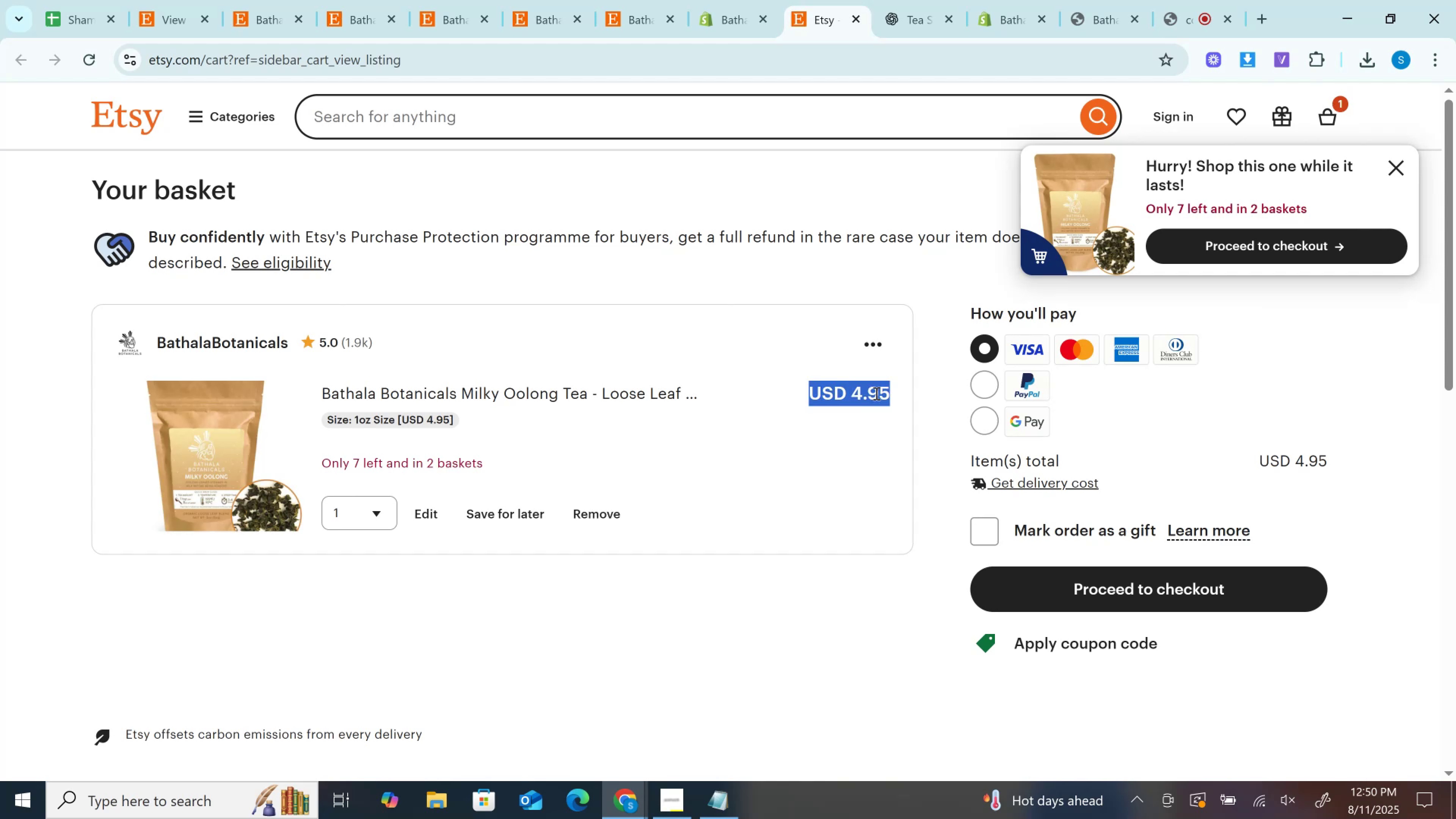 
triple_click([875, 393])
 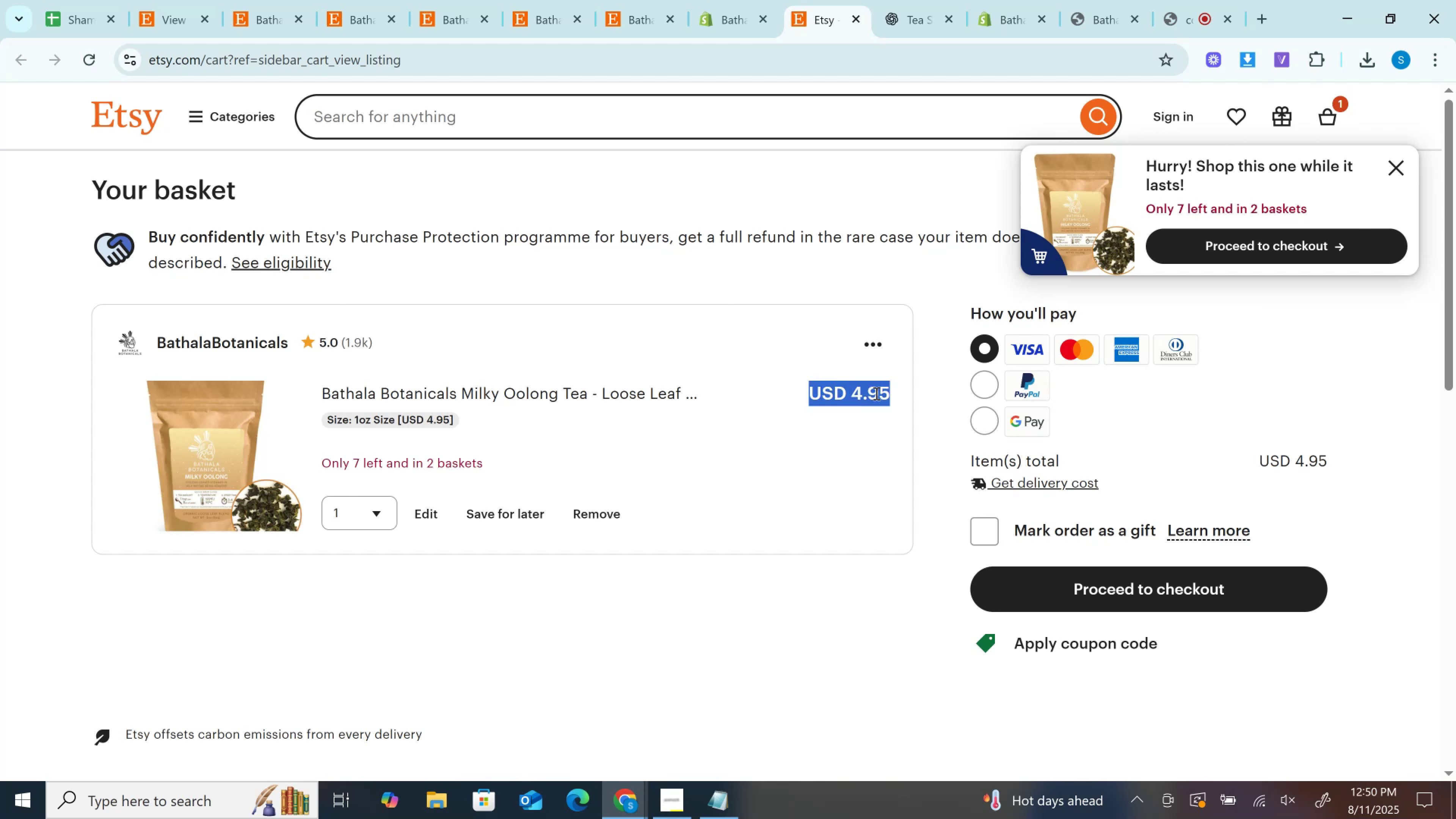 
triple_click([875, 393])
 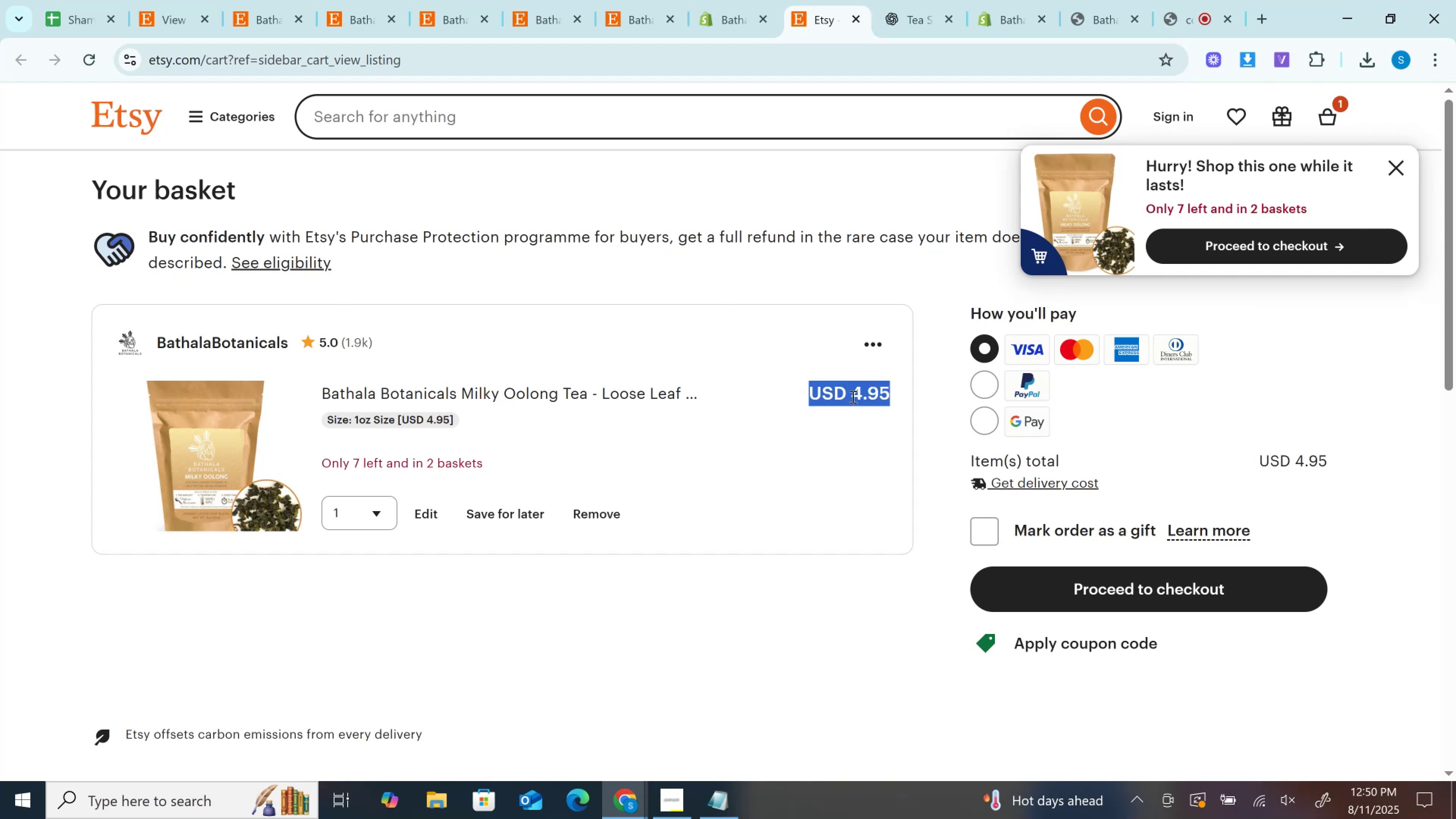 
left_click([852, 397])
 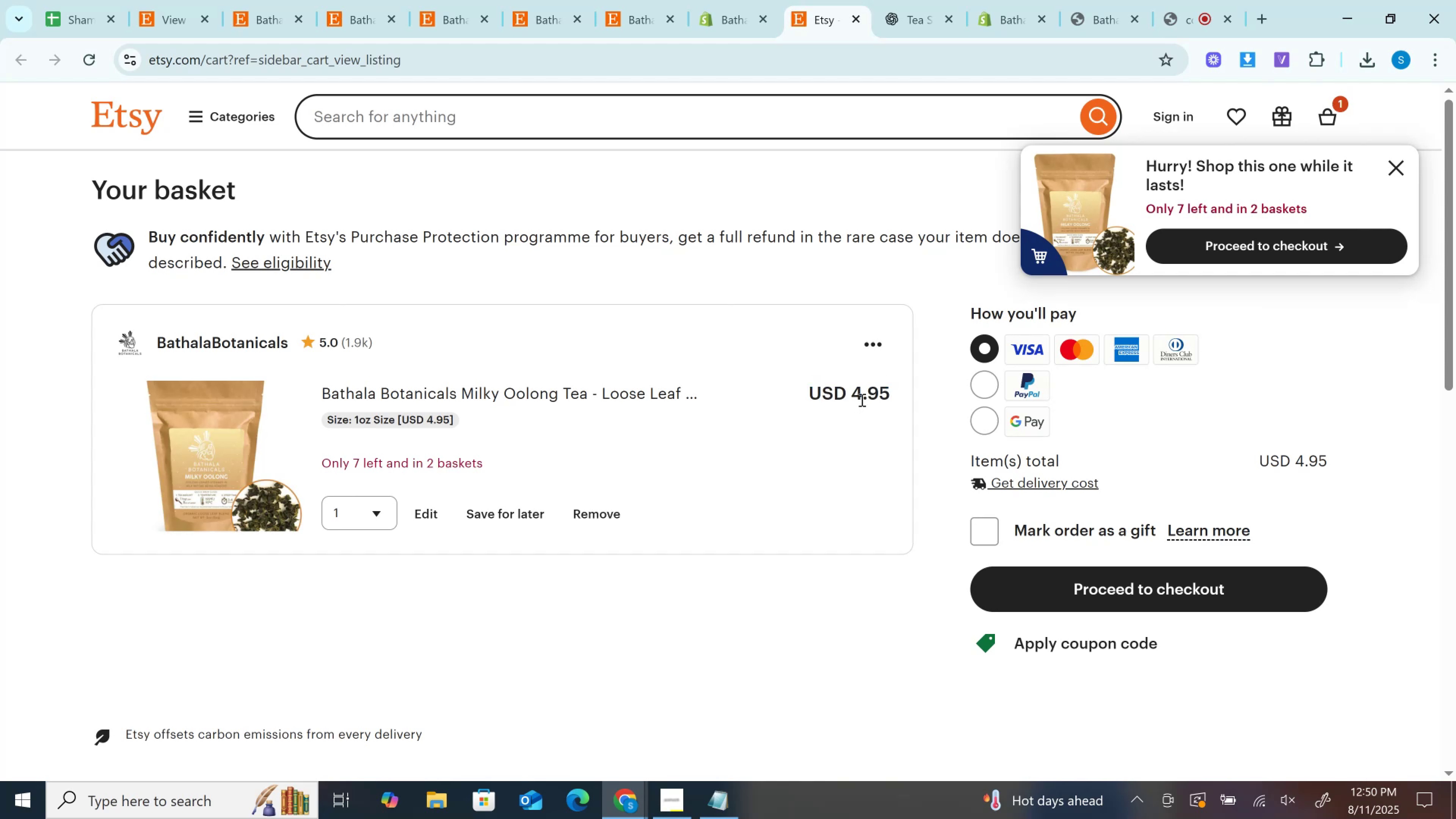 
double_click([861, 400])
 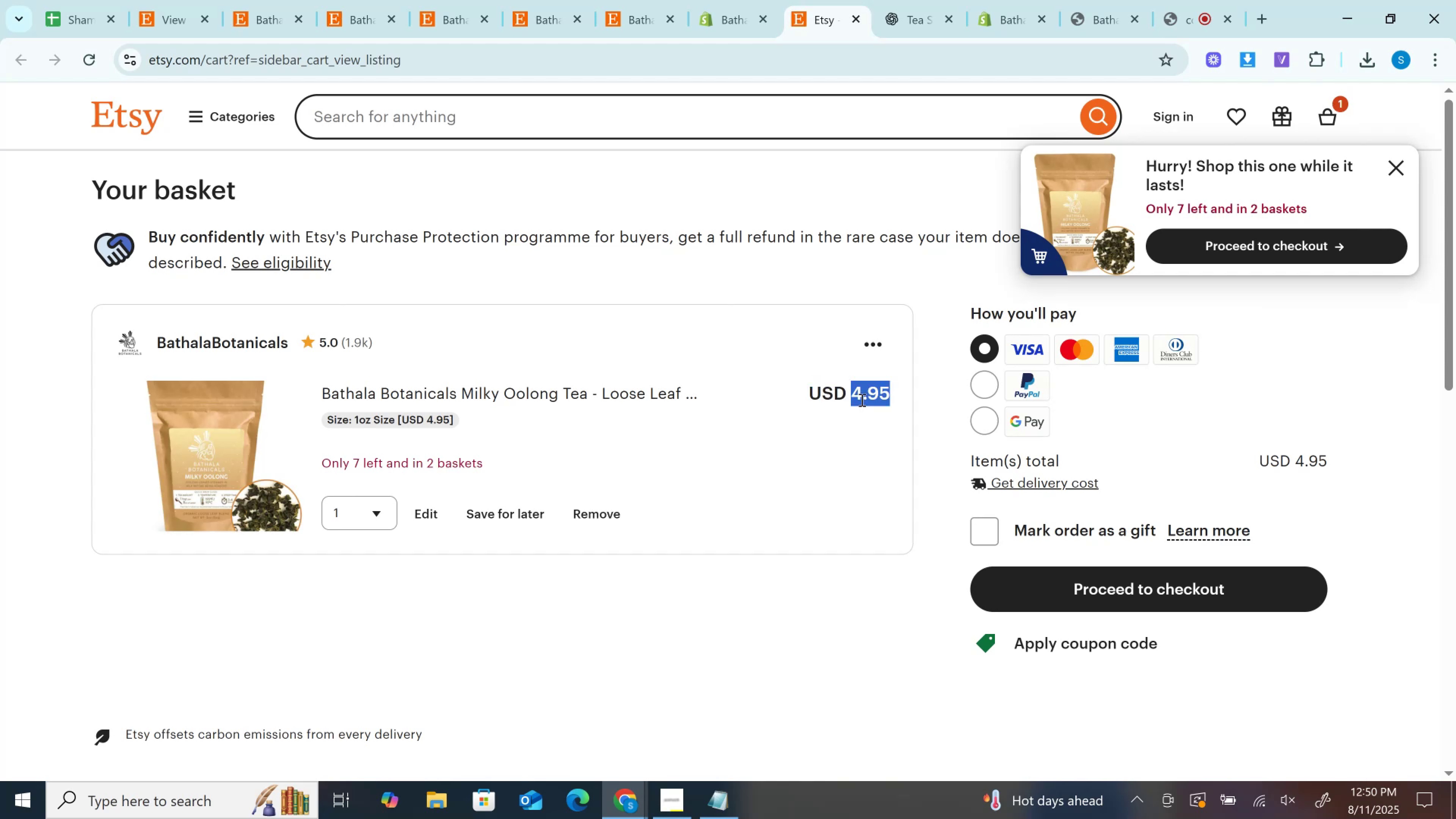 
key(Control+C)
 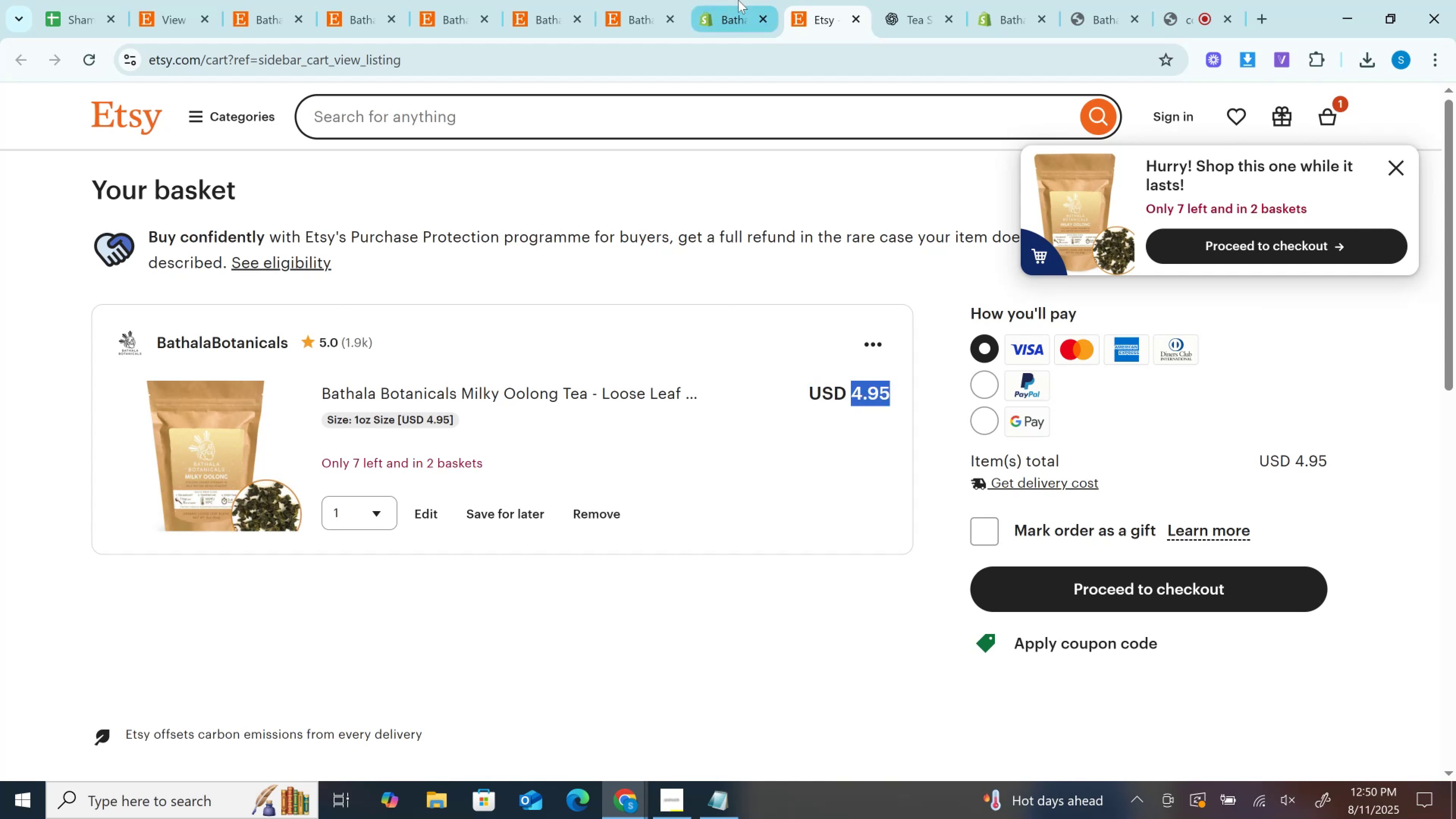 
left_click([738, 0])
 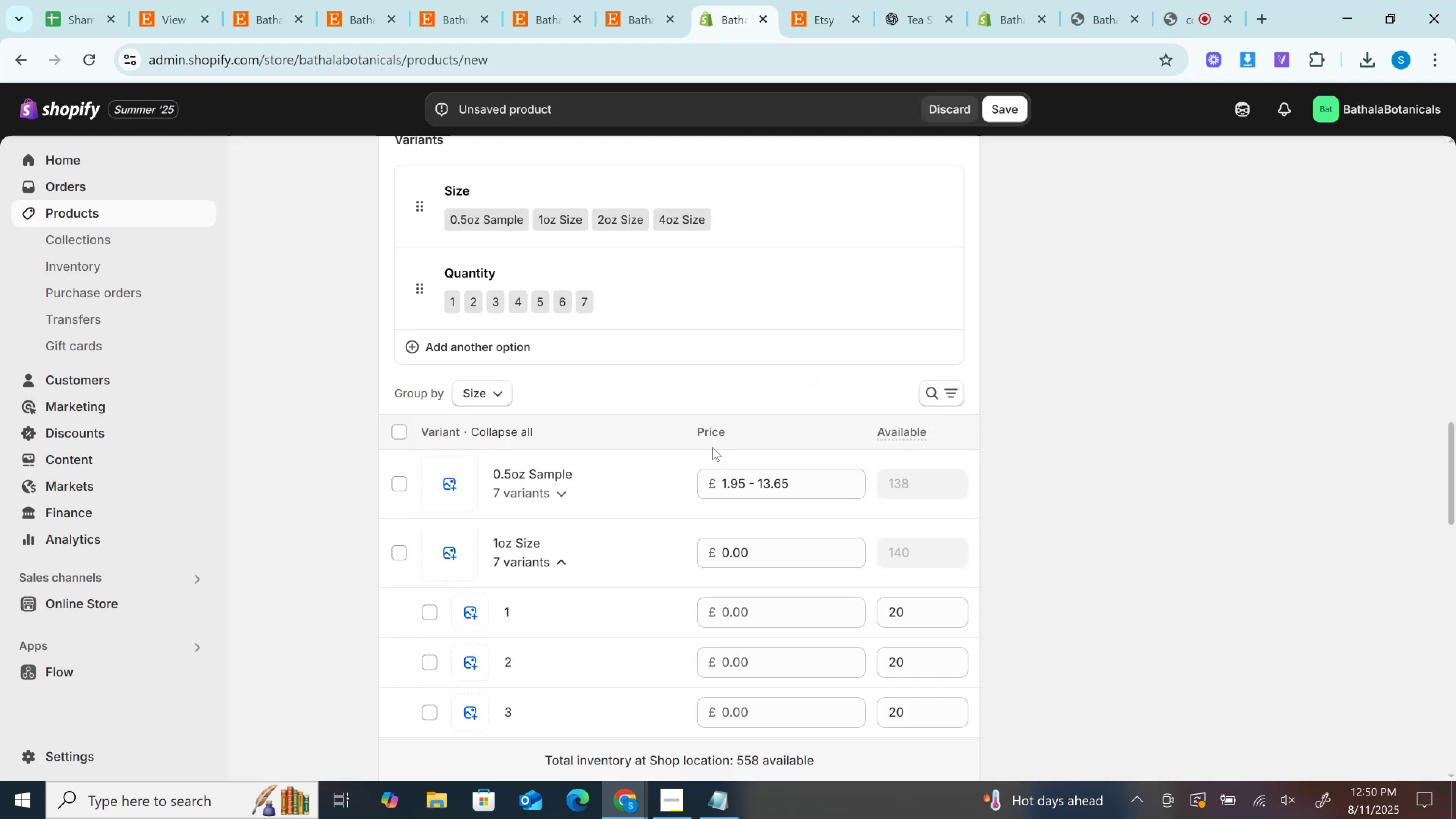 
scroll: coordinate [712, 448], scroll_direction: down, amount: 2.0
 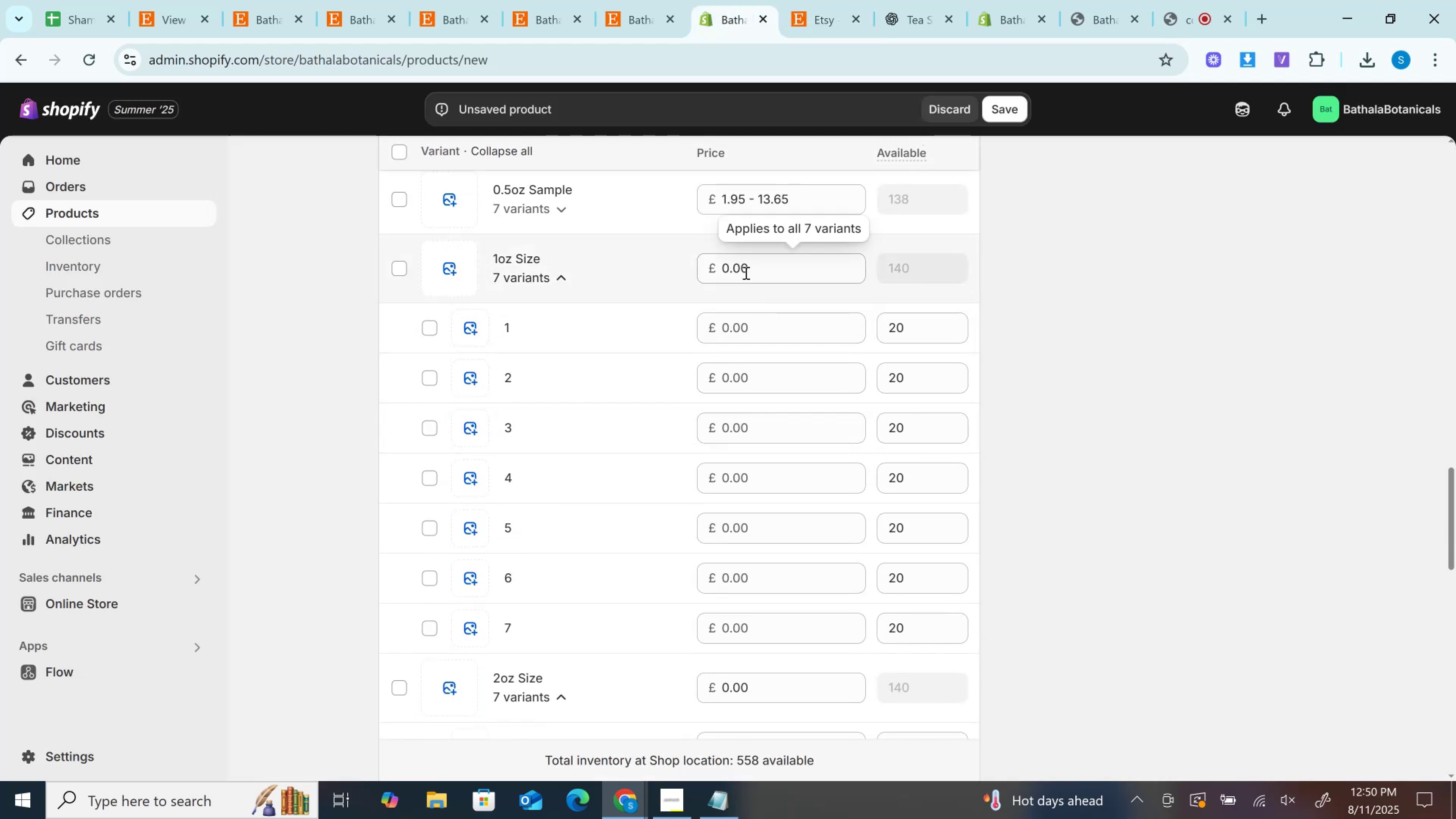 
left_click([745, 273])
 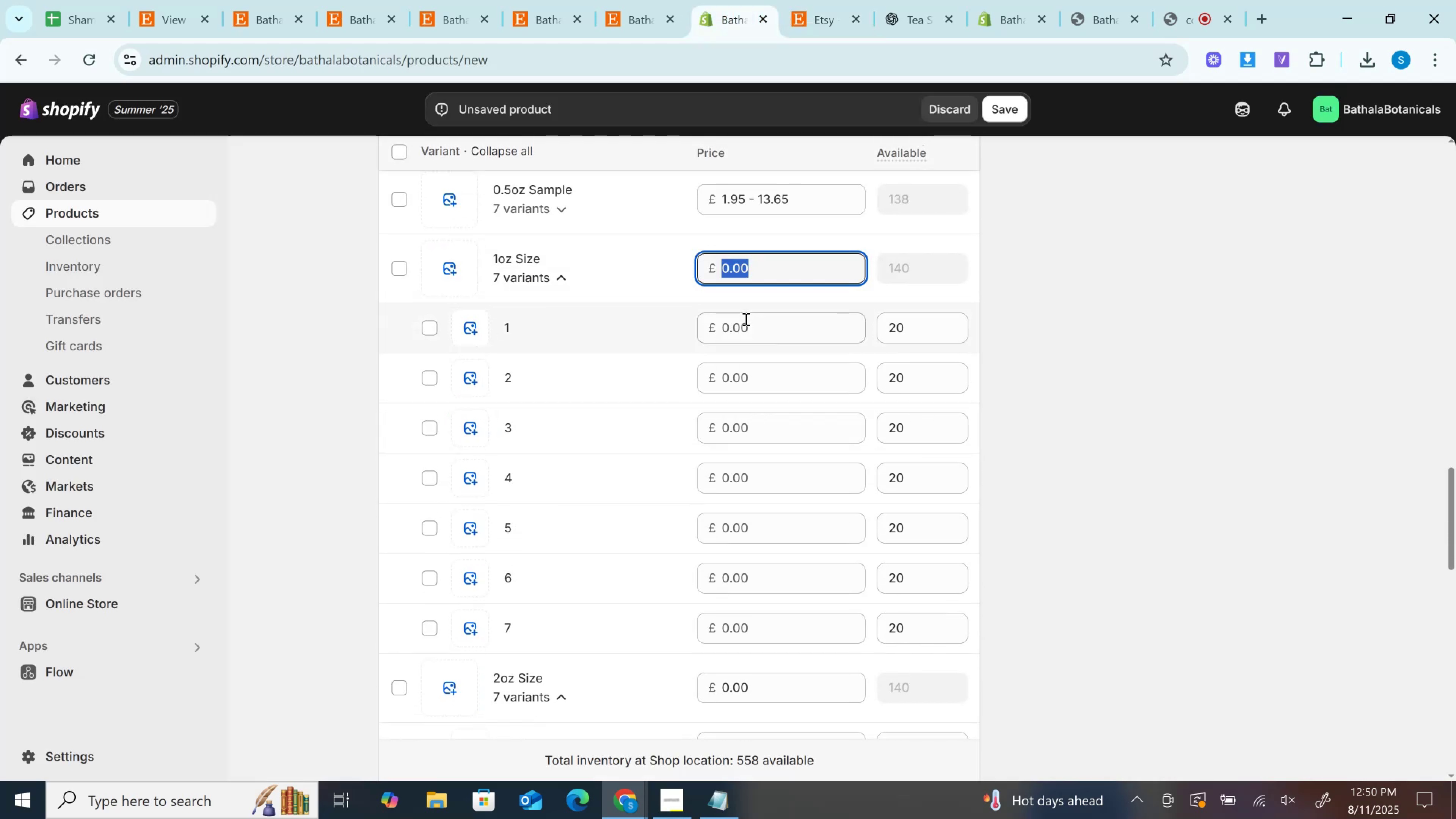 
hold_key(key=ControlLeft, duration=0.53)
 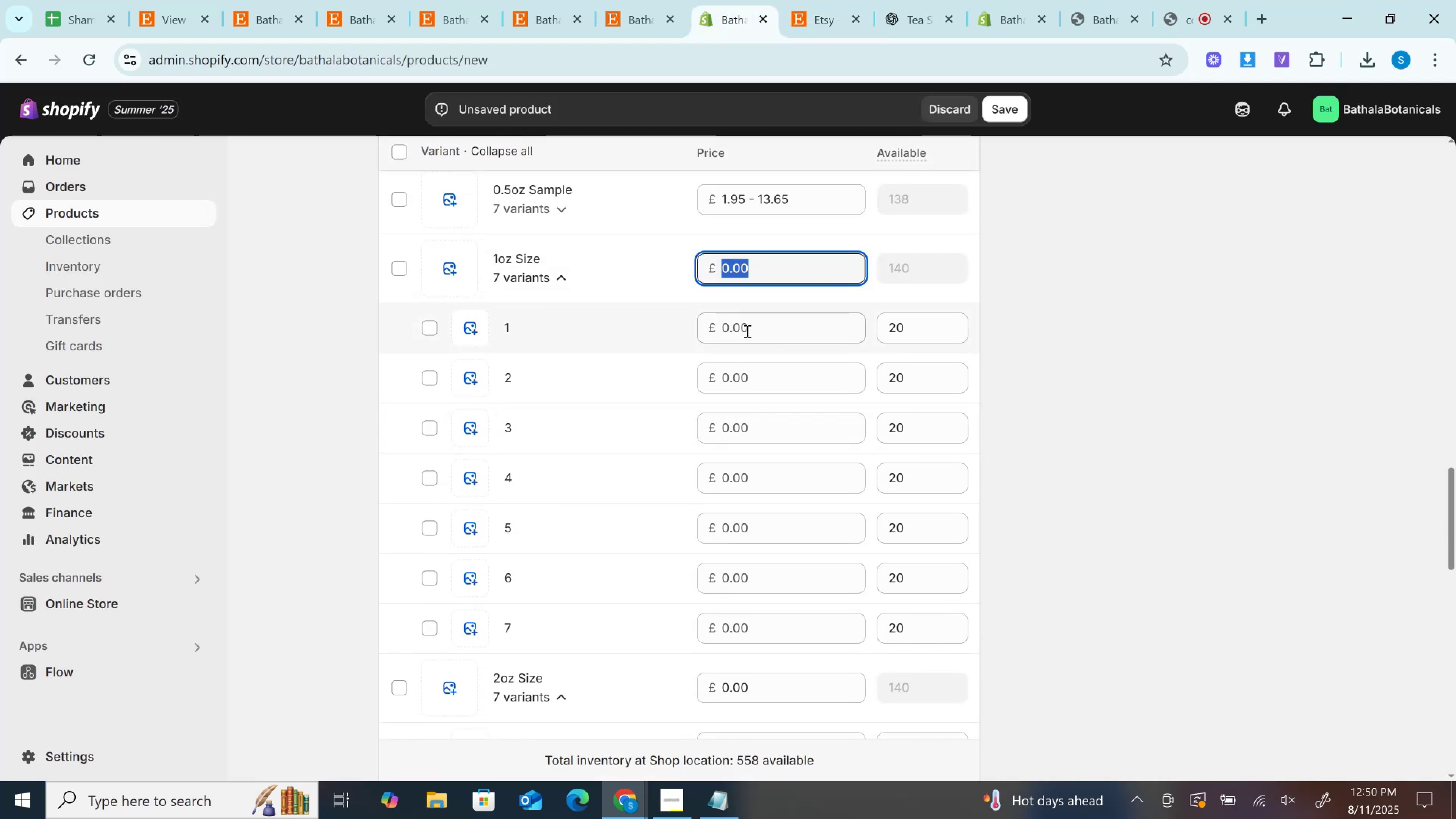 
left_click([746, 331])
 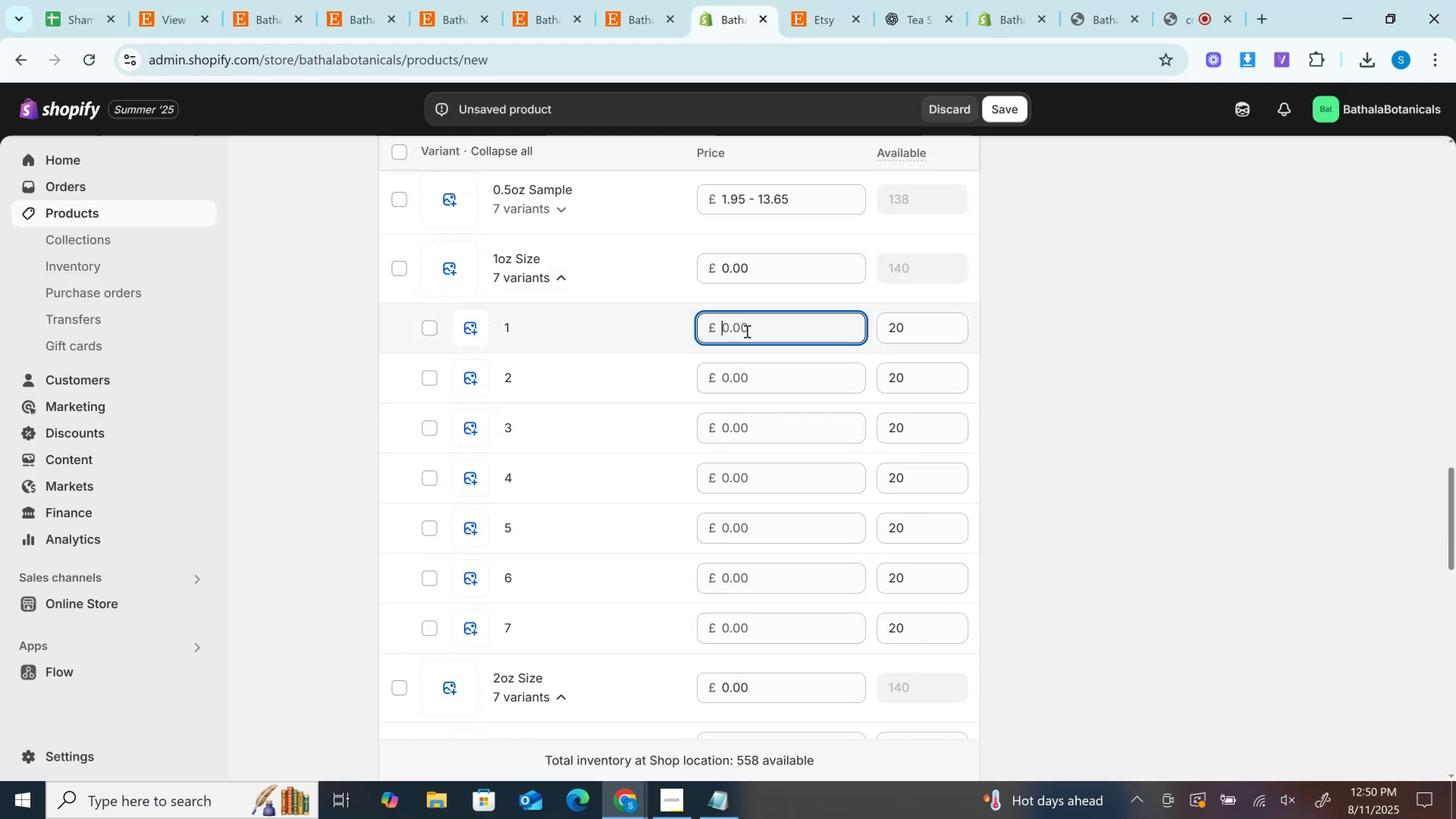 
key(Control+V)
 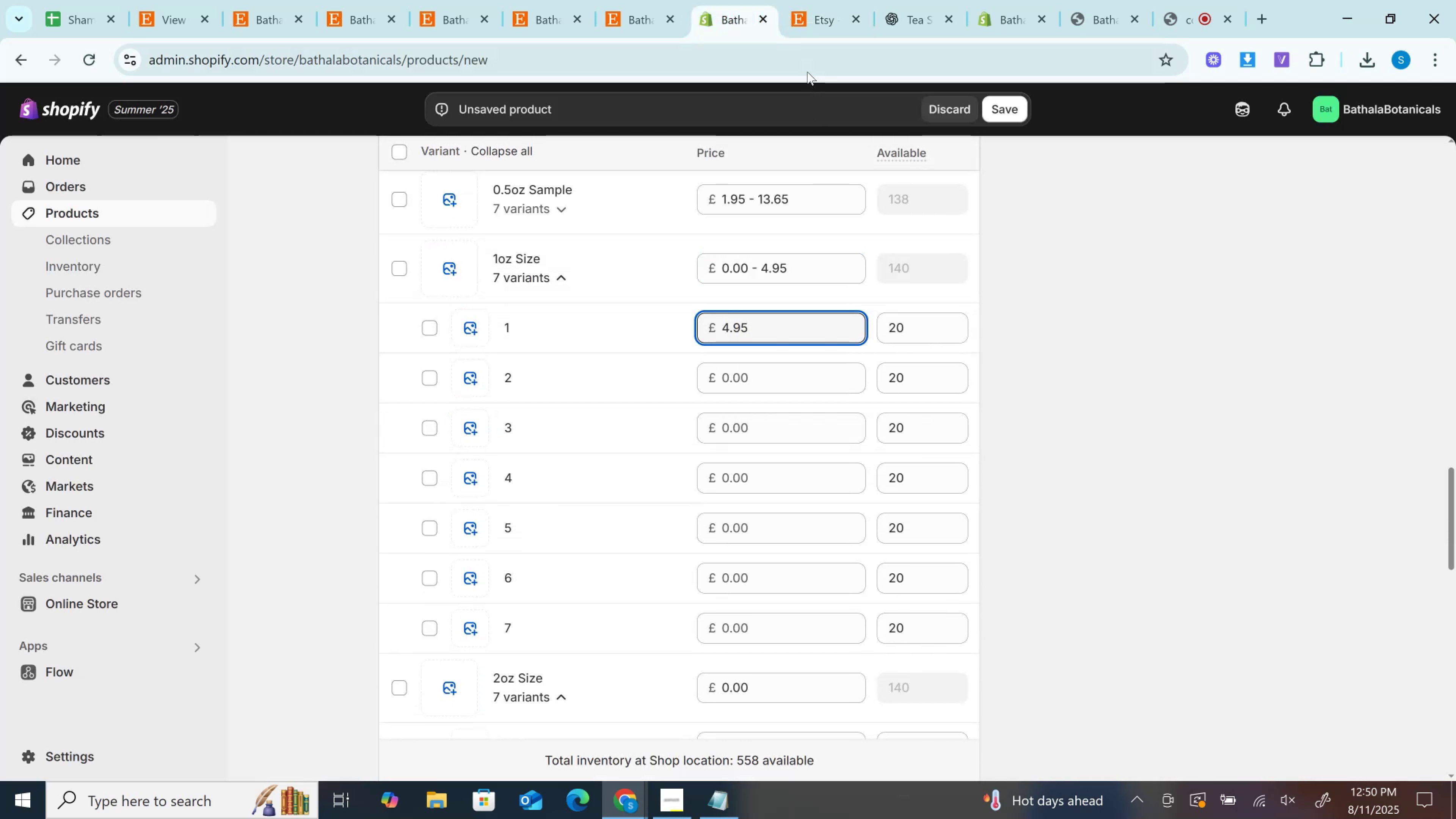 
left_click([819, 0])
 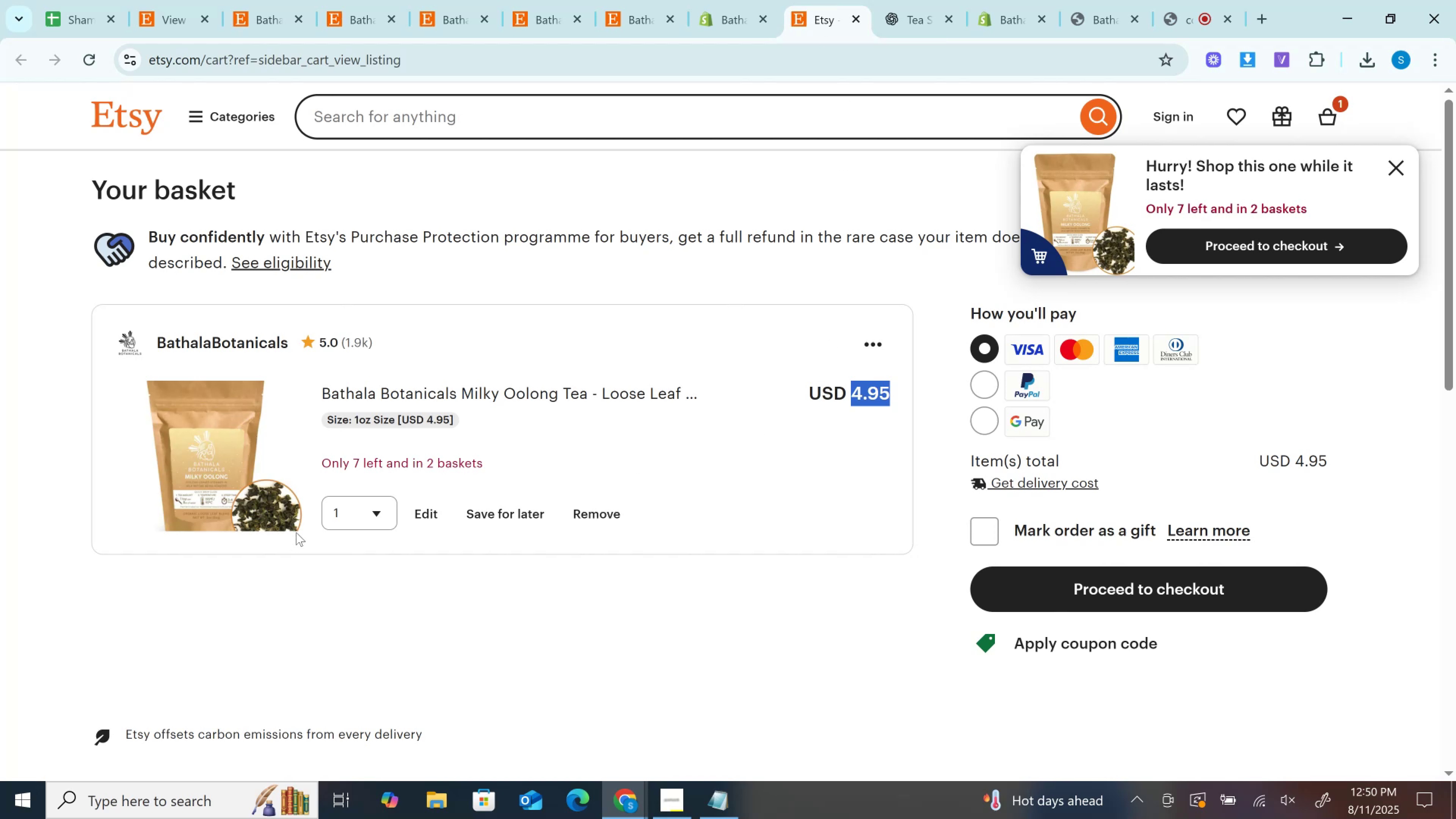 
left_click([363, 515])
 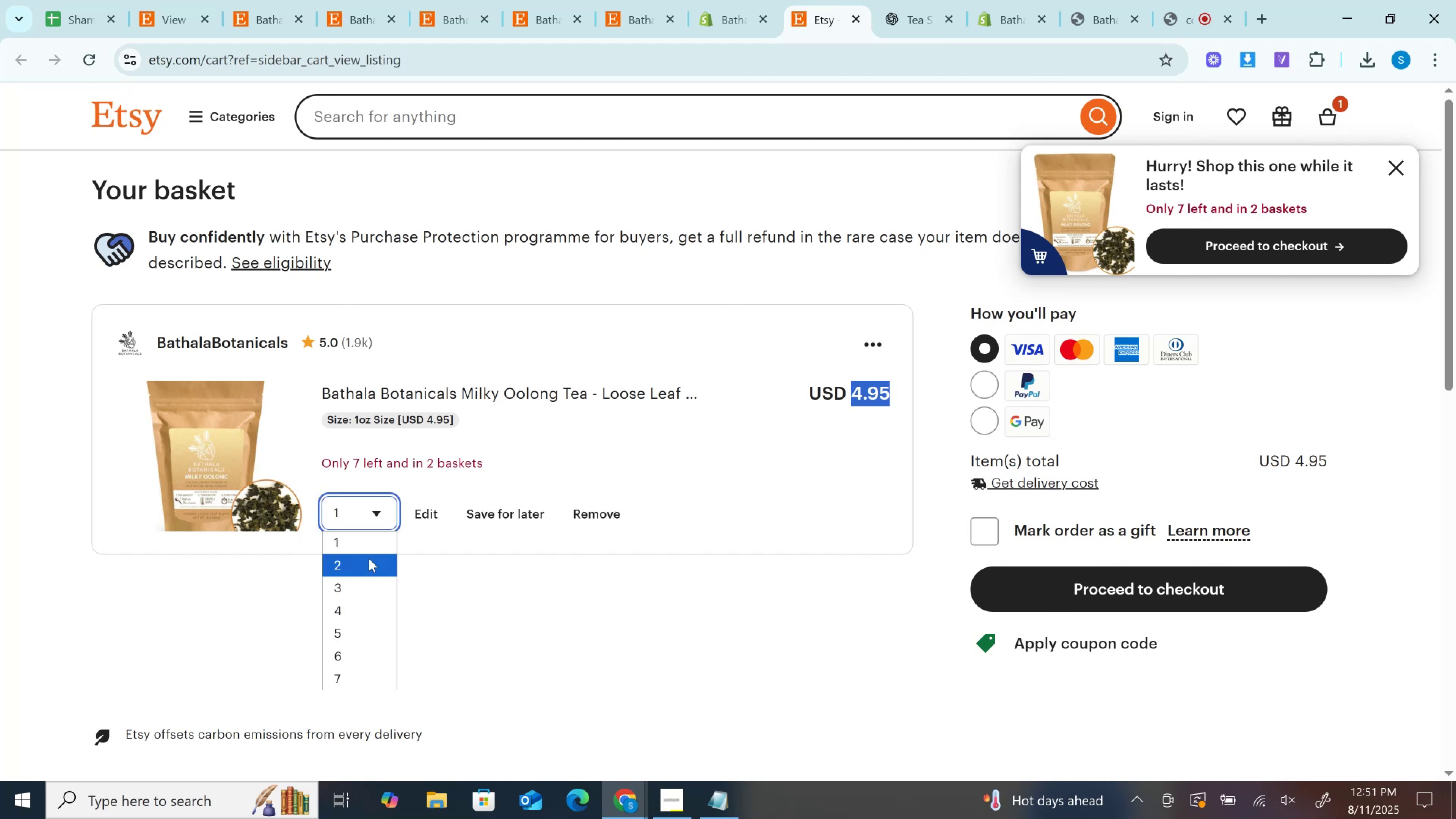 
left_click([369, 559])
 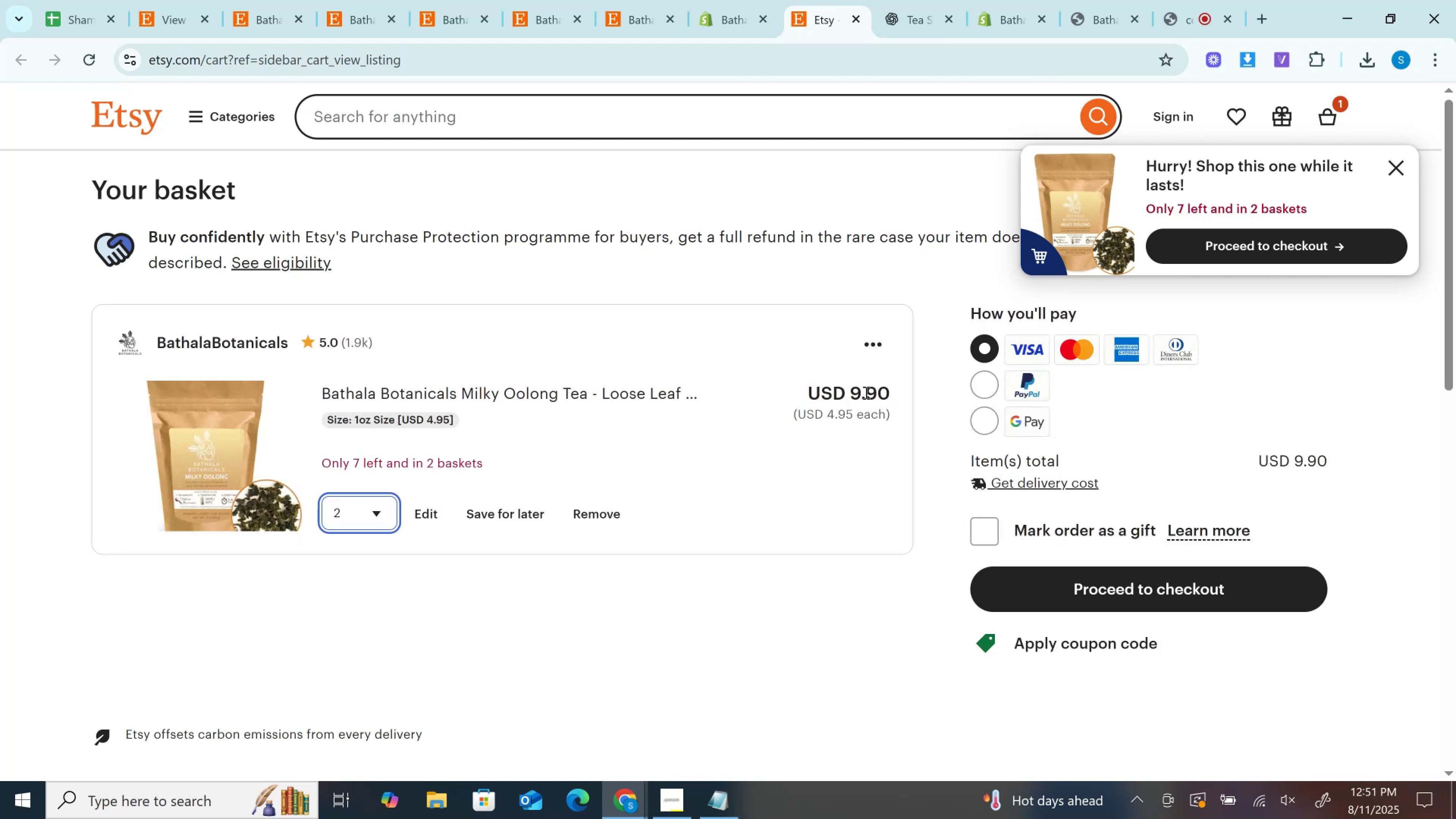 
left_click([865, 392])
 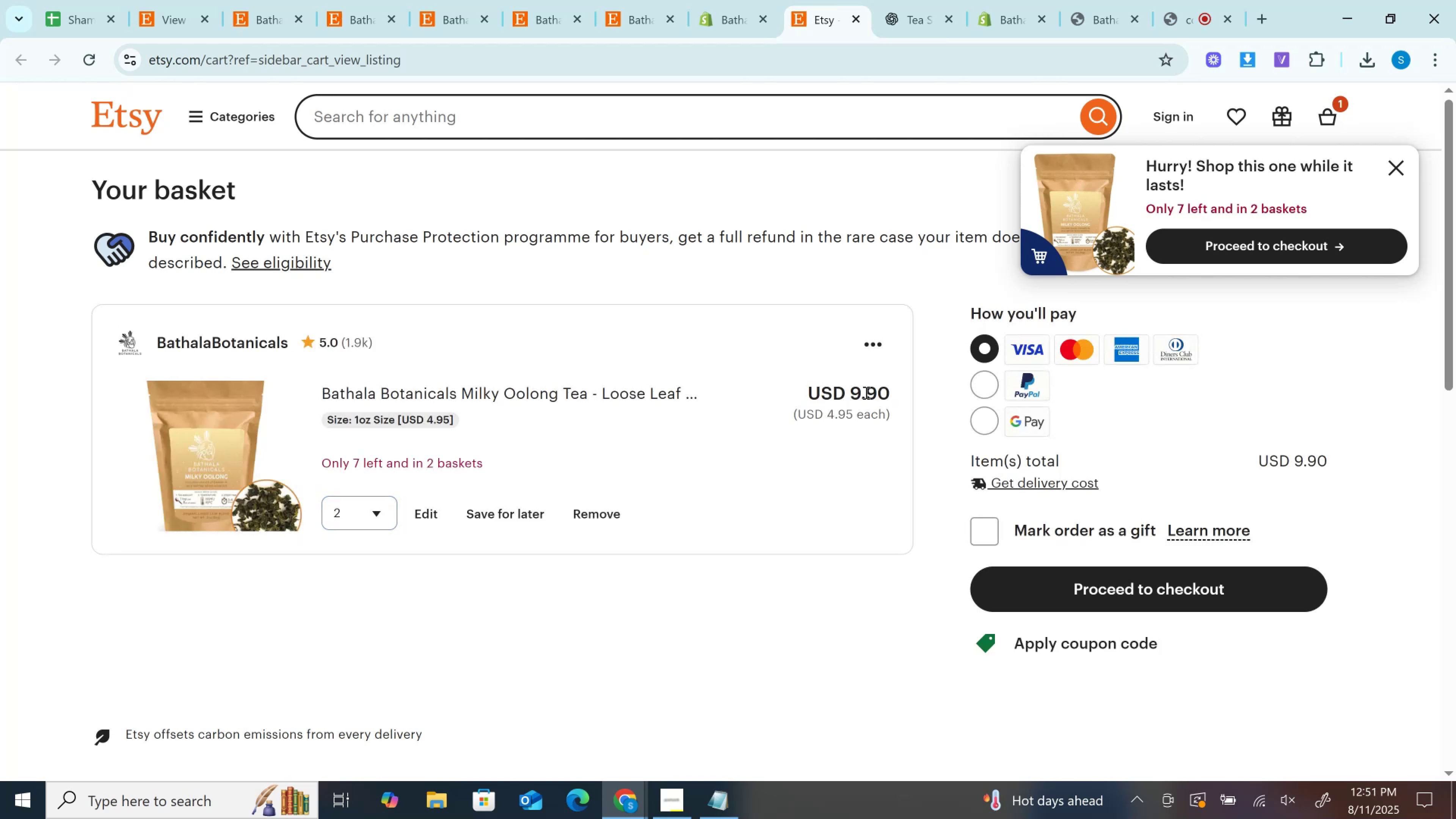 
double_click([865, 392])
 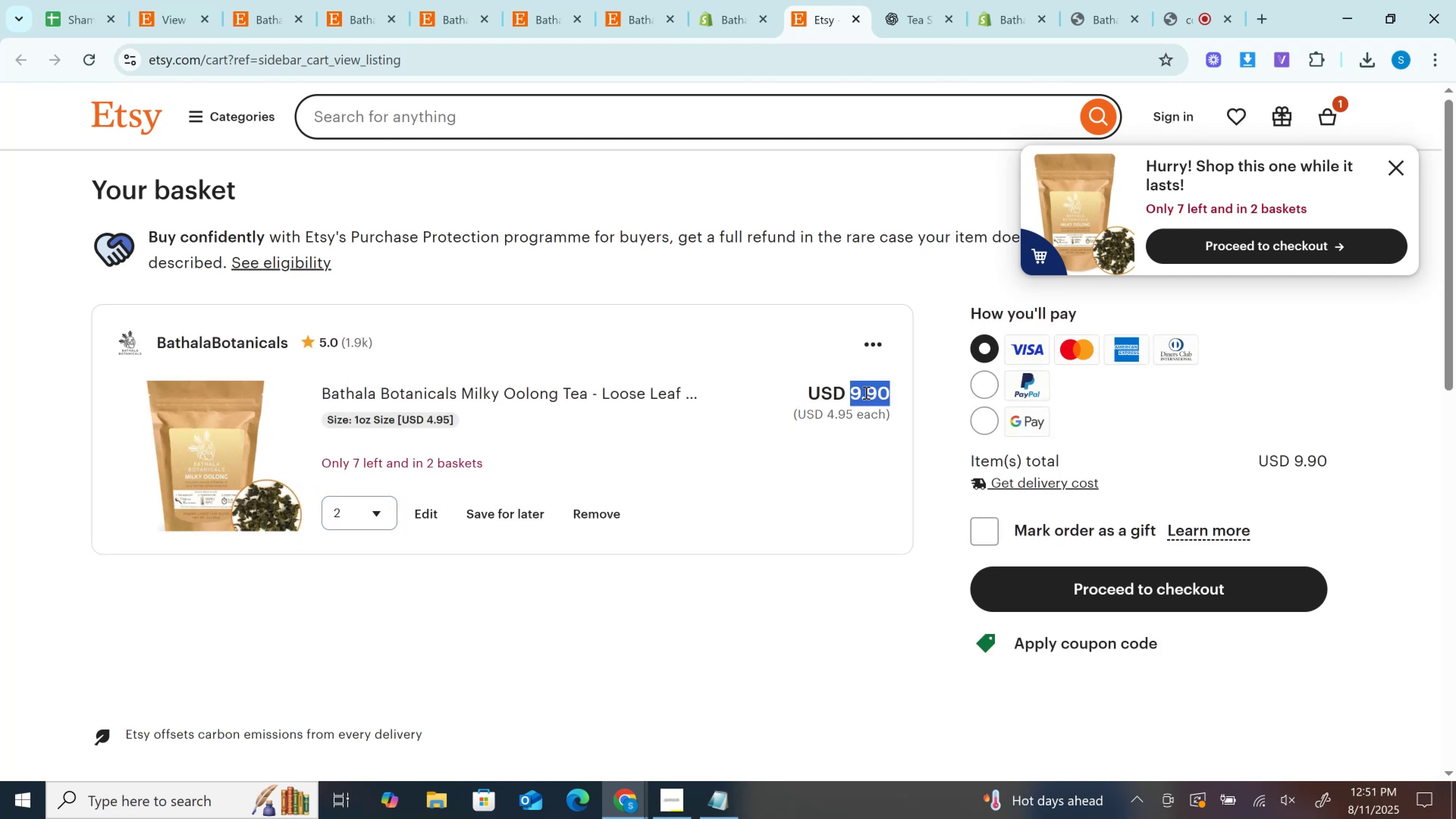 
key(Control+V)
 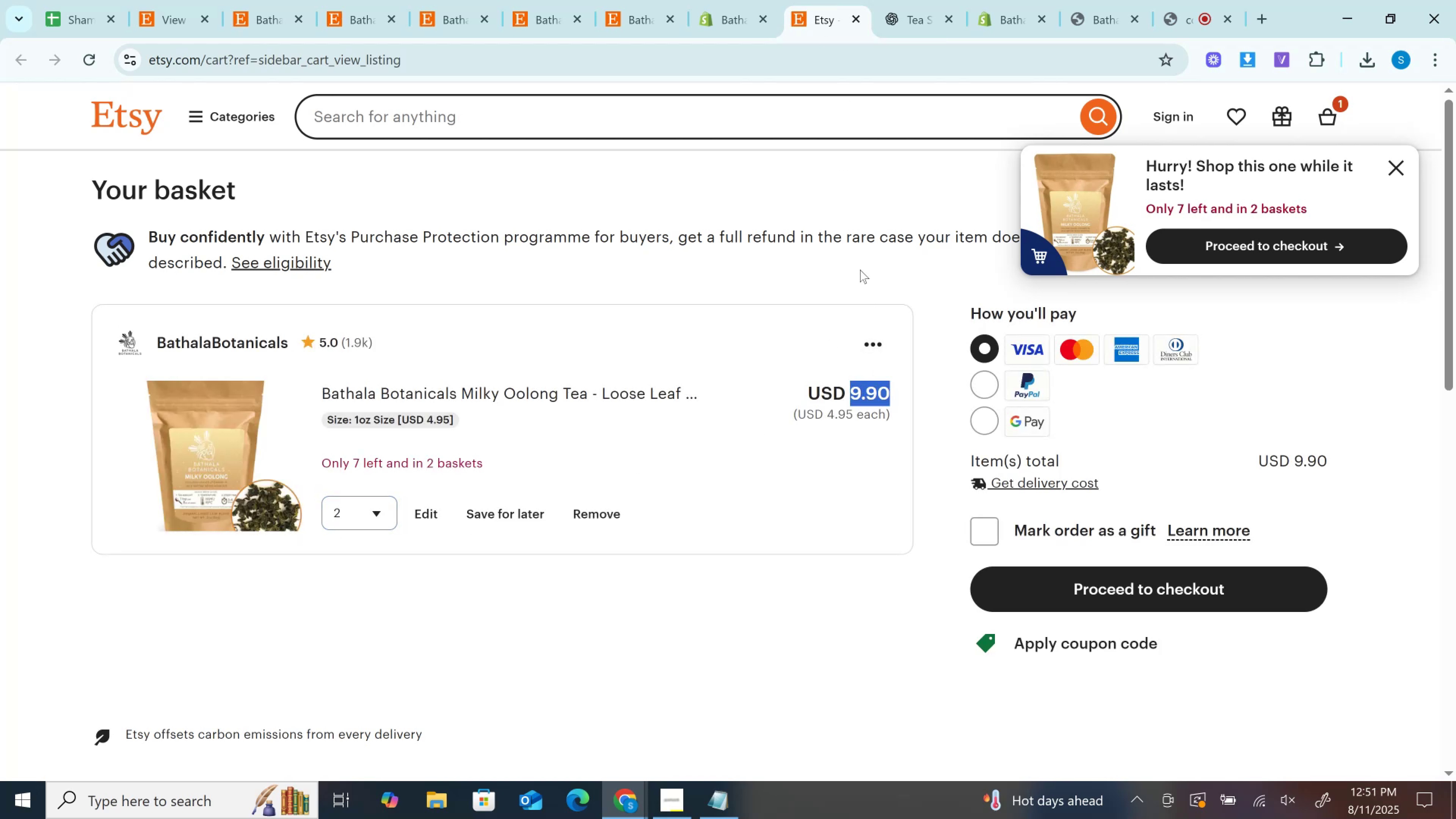 
key(Control+C)
 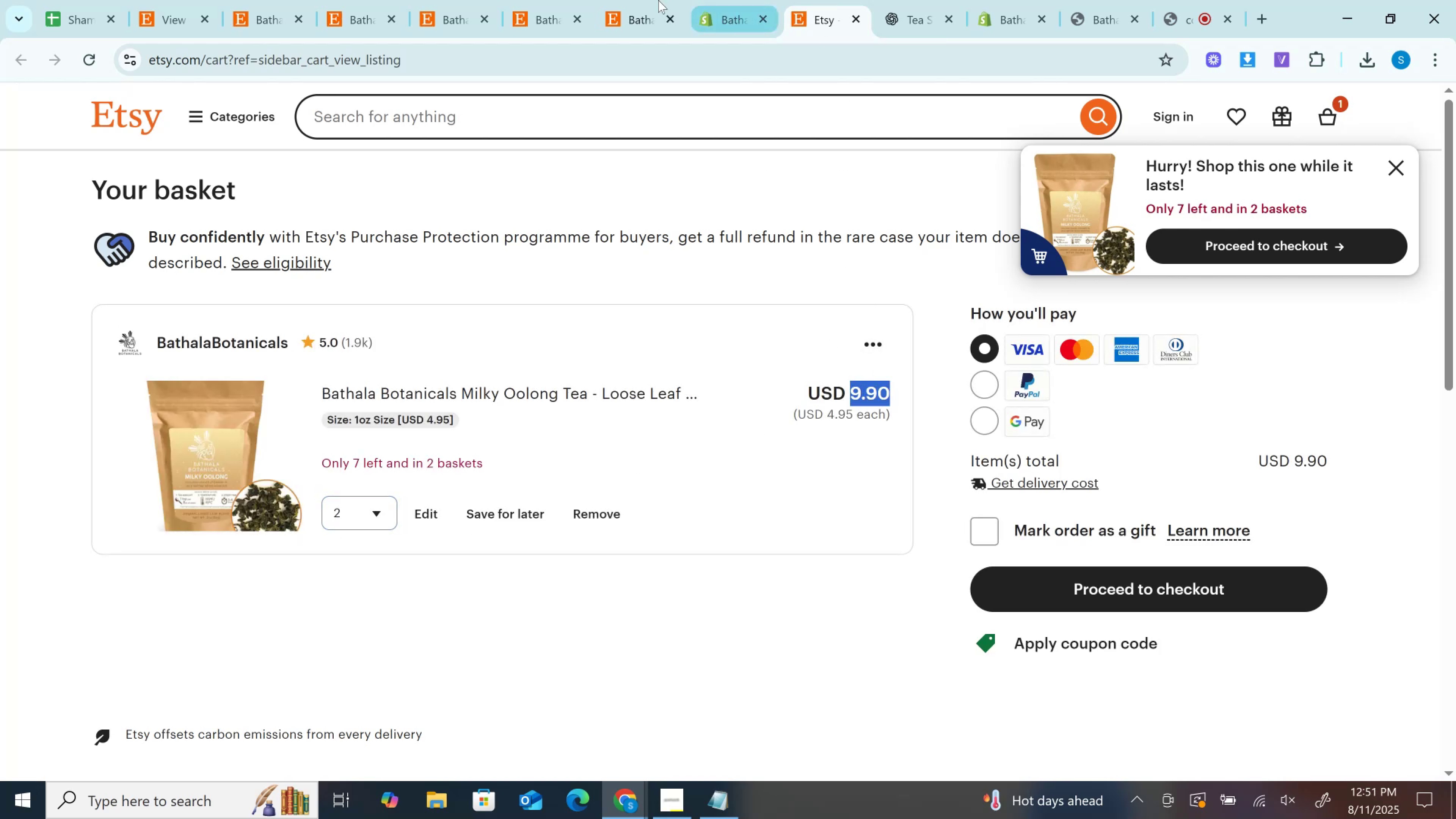 
left_click([656, 0])
 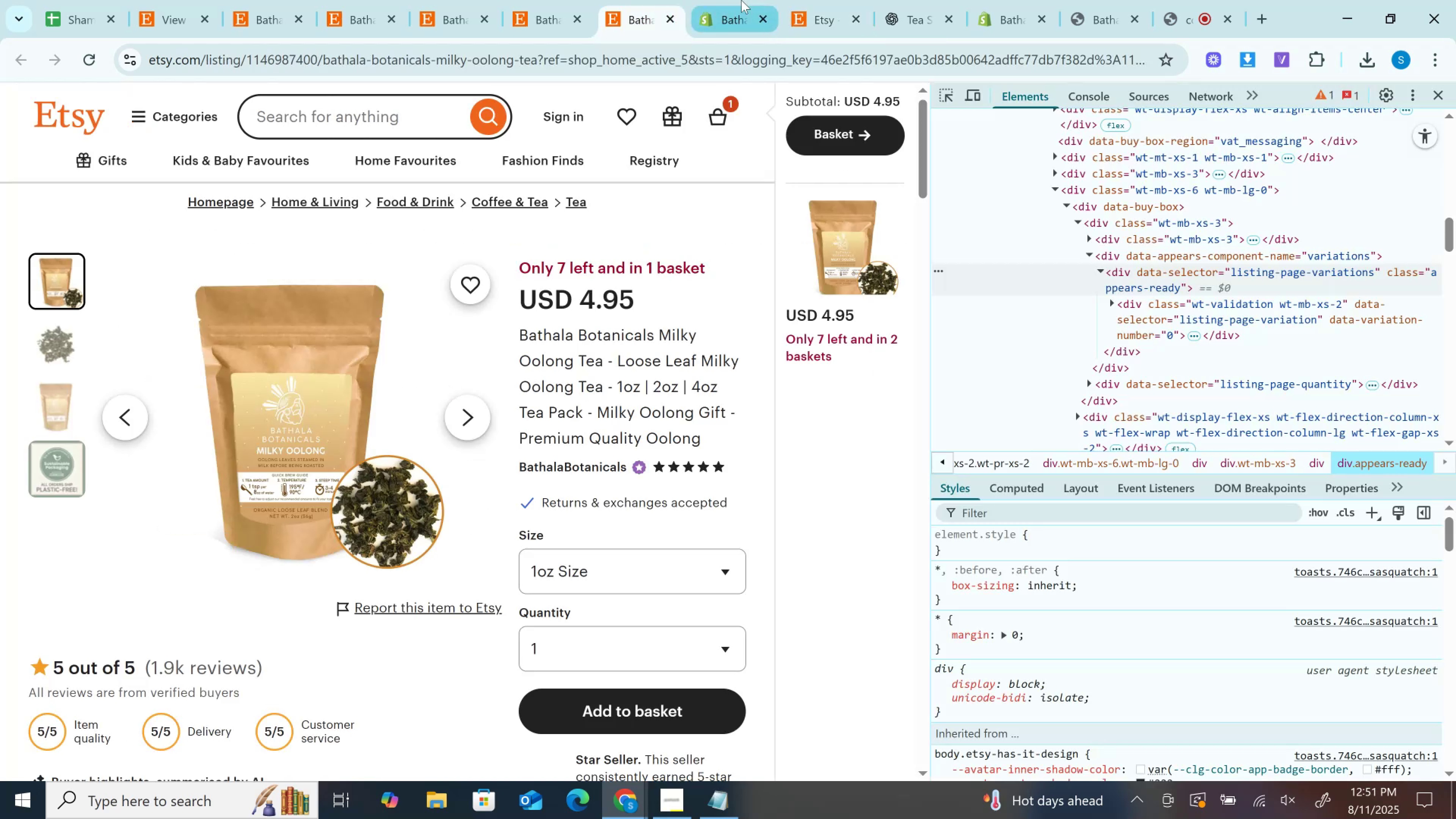 
left_click([741, 0])
 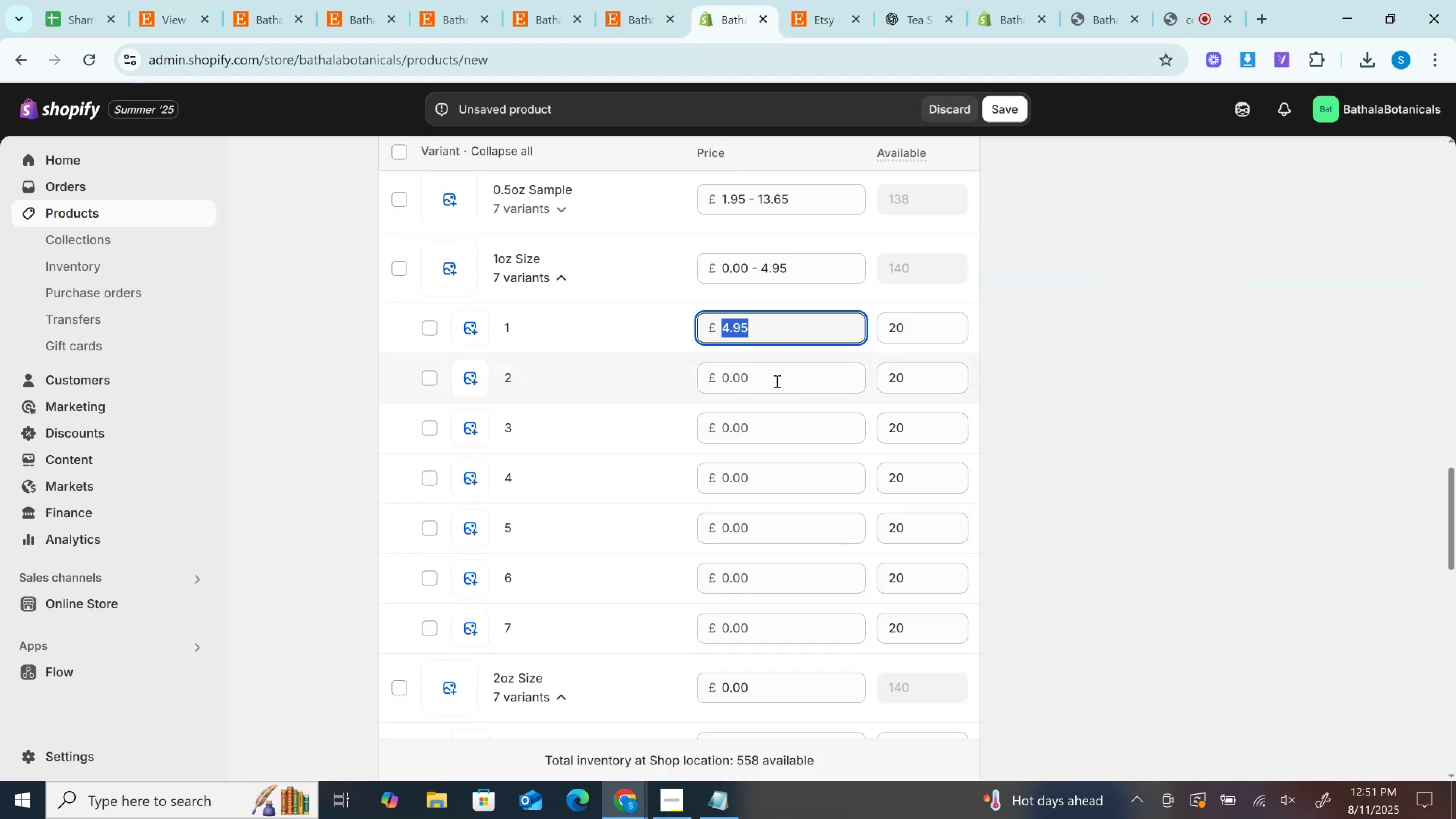 
left_click([775, 375])
 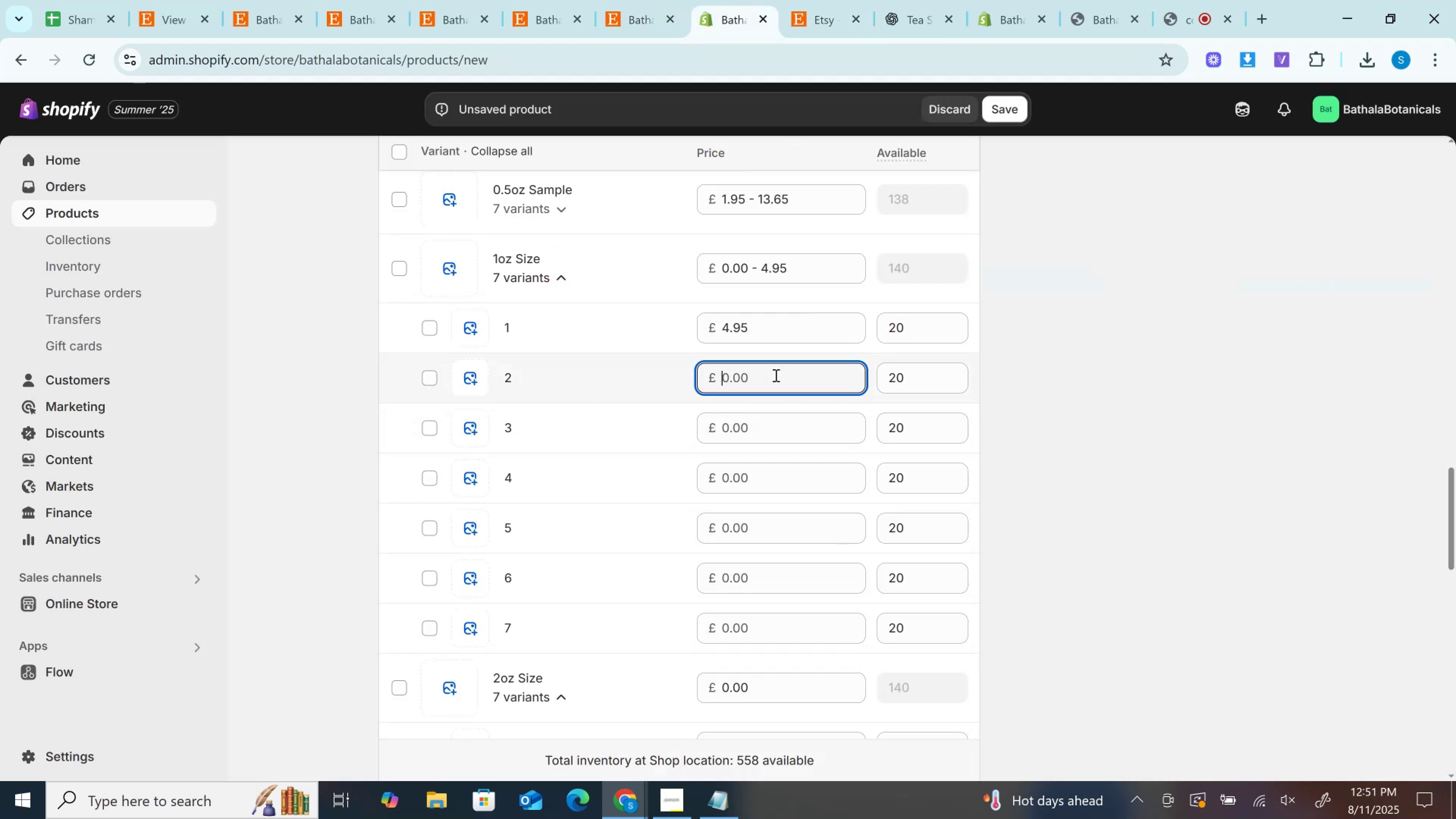 
key(Control+V)
 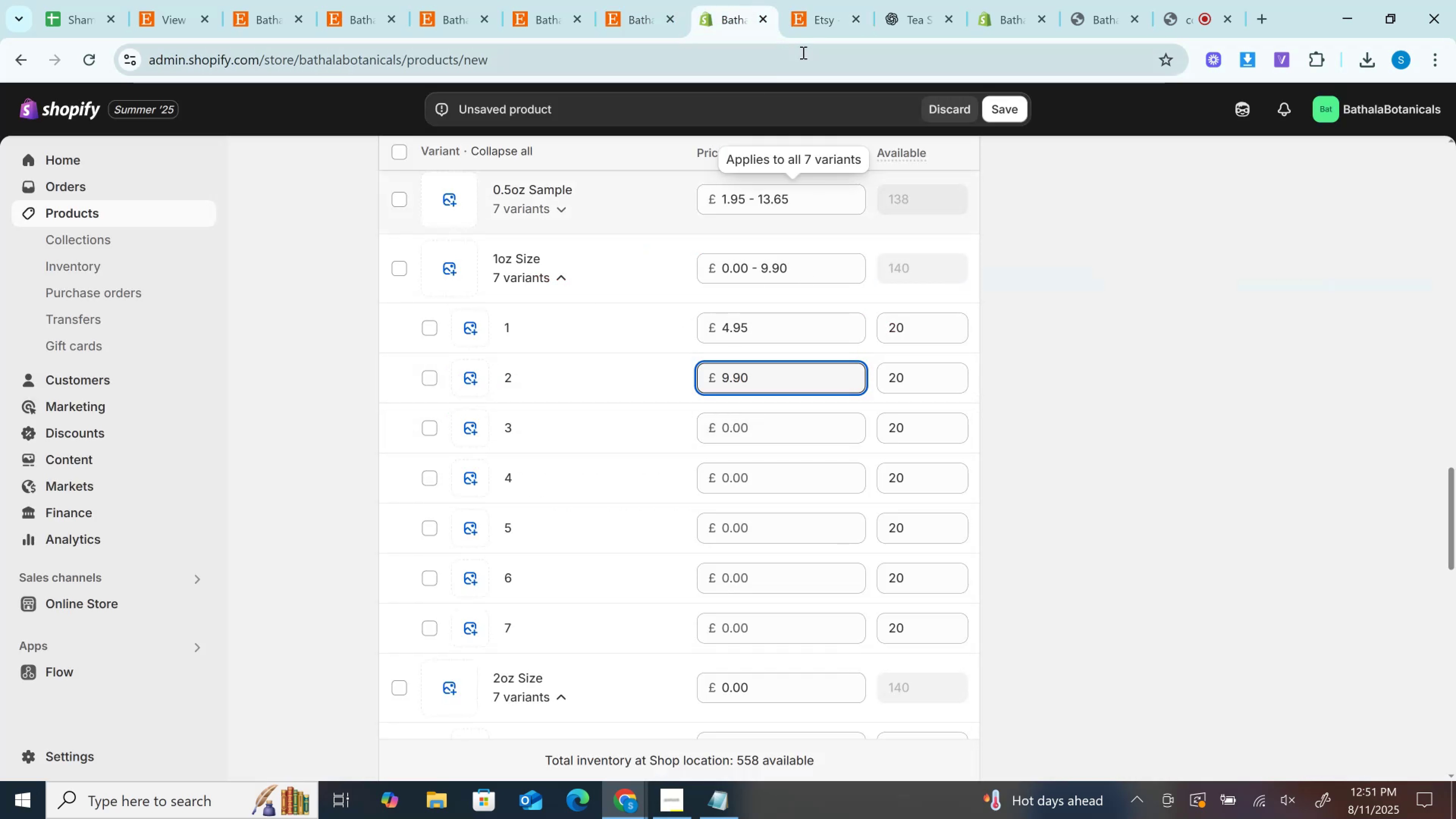 
left_click([816, 0])
 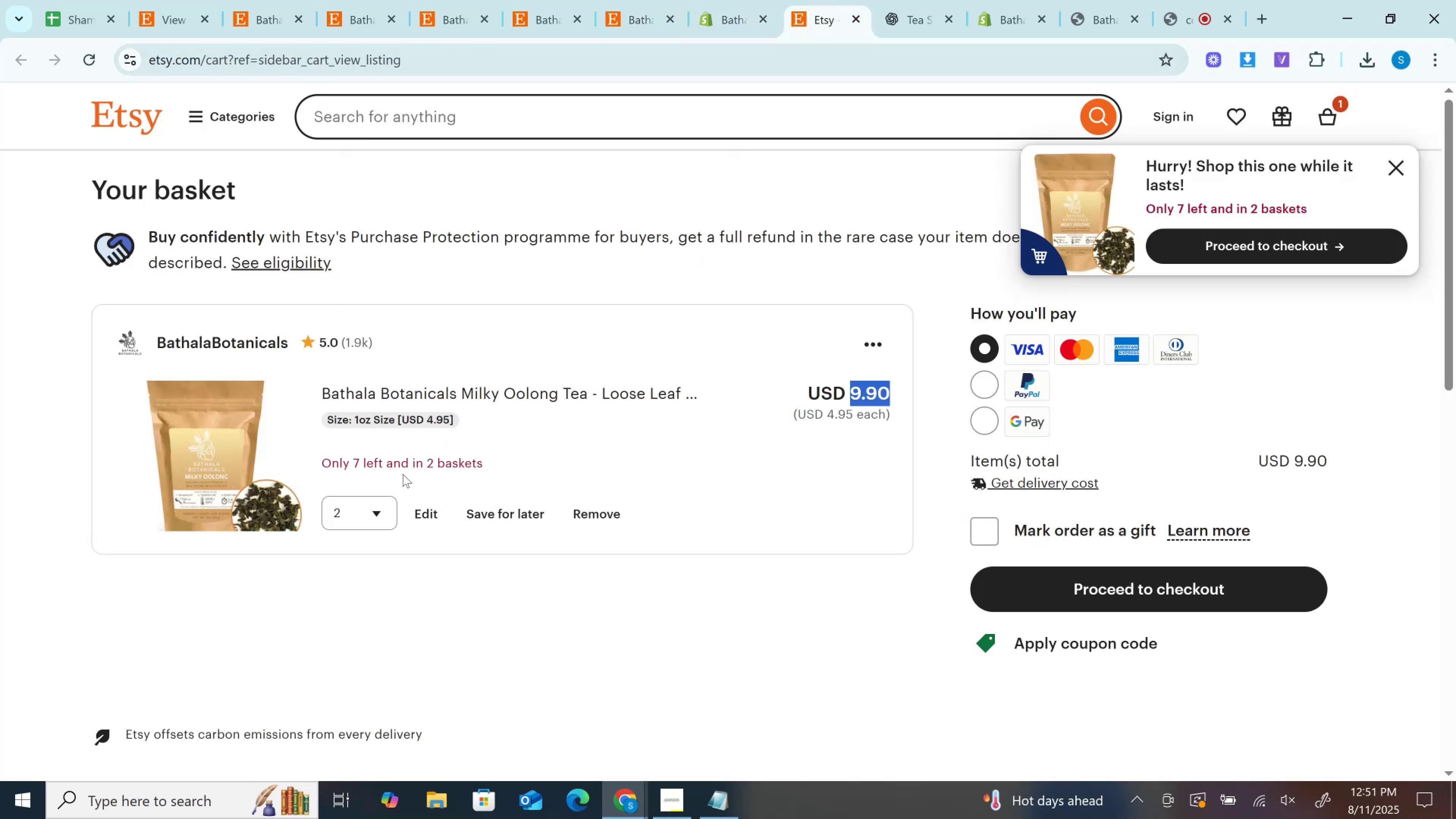 
left_click([348, 501])
 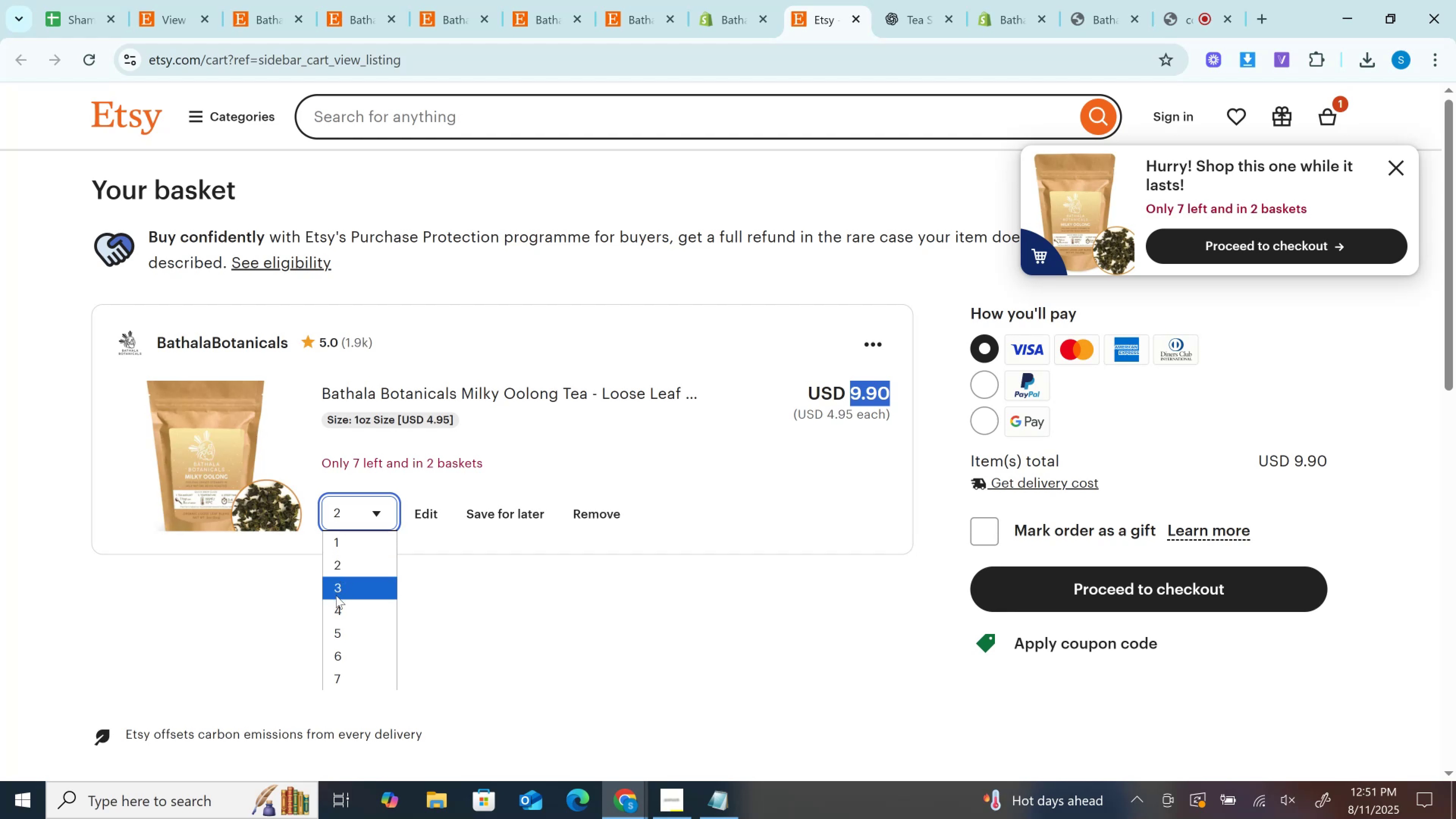 
left_click([336, 596])
 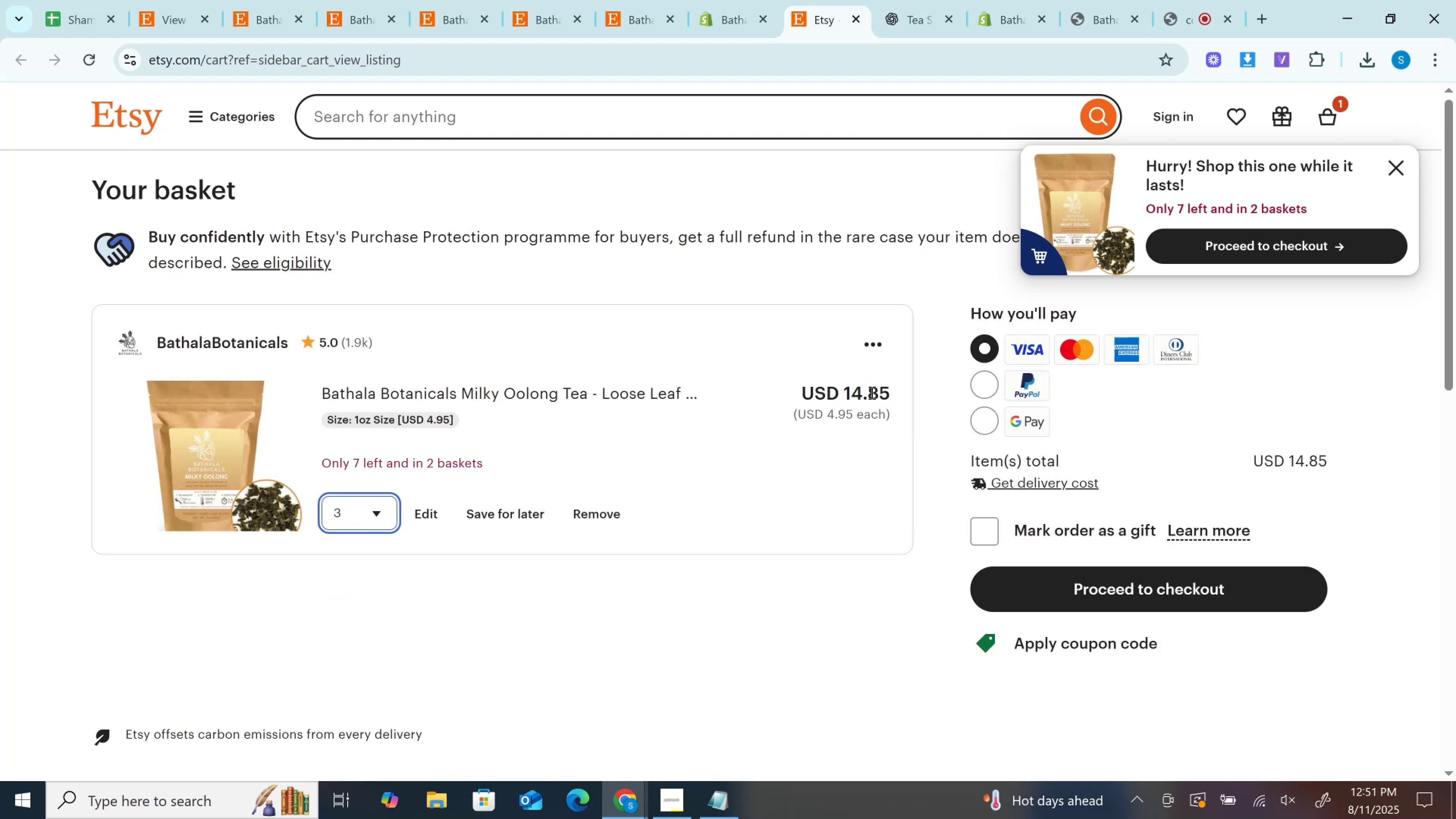 
double_click([871, 392])
 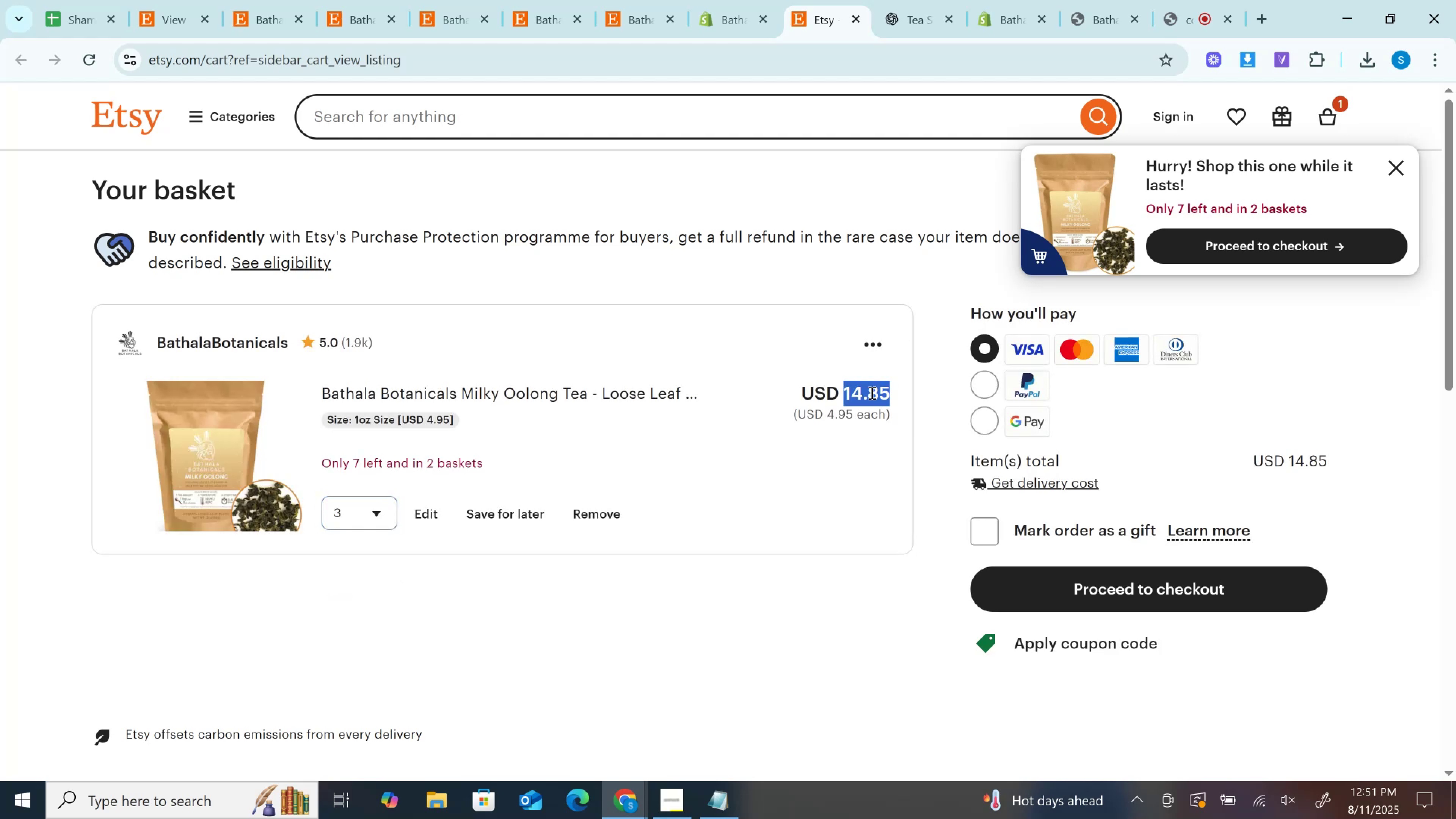 
key(Control+C)
 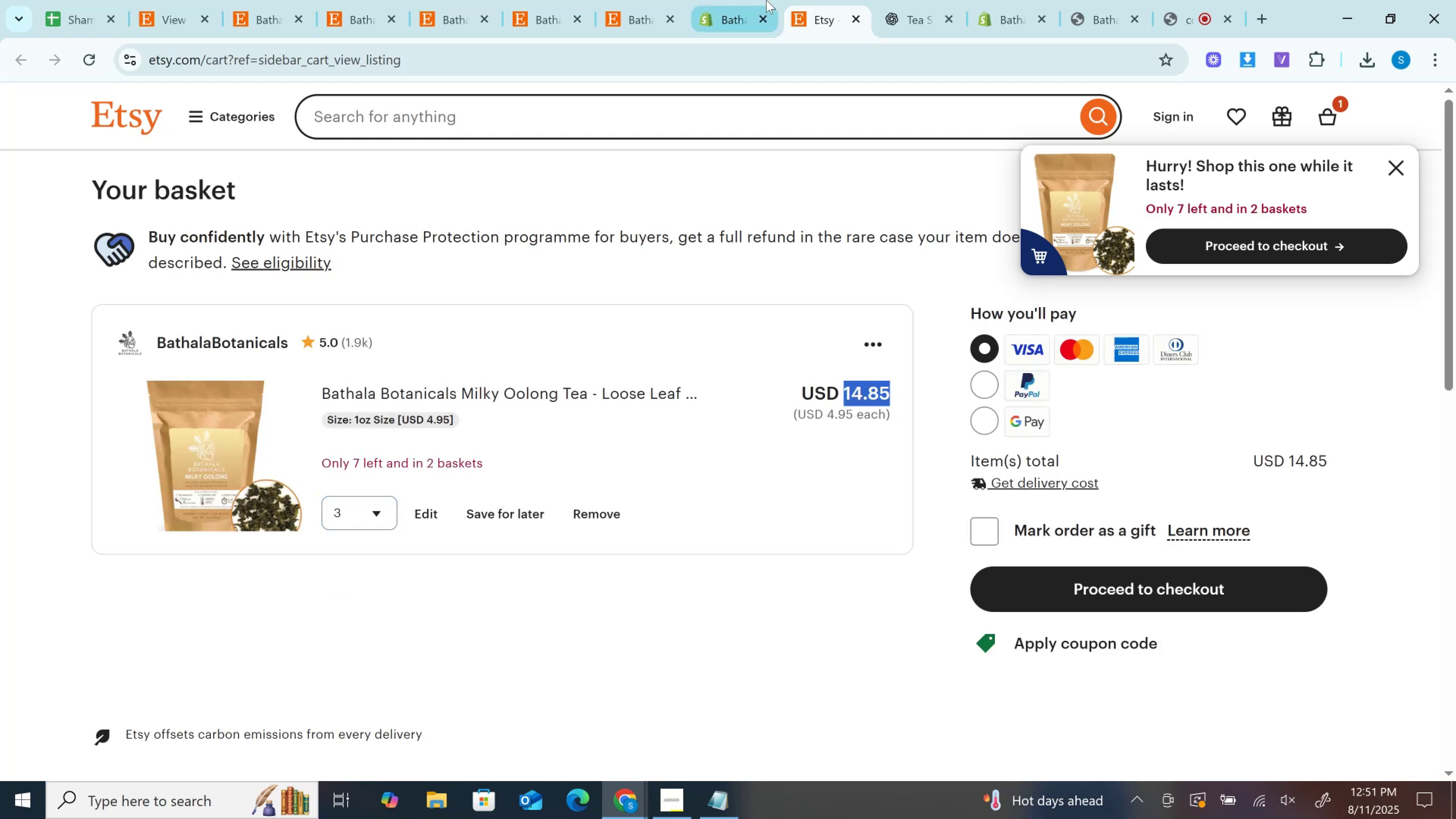 
left_click([766, 0])
 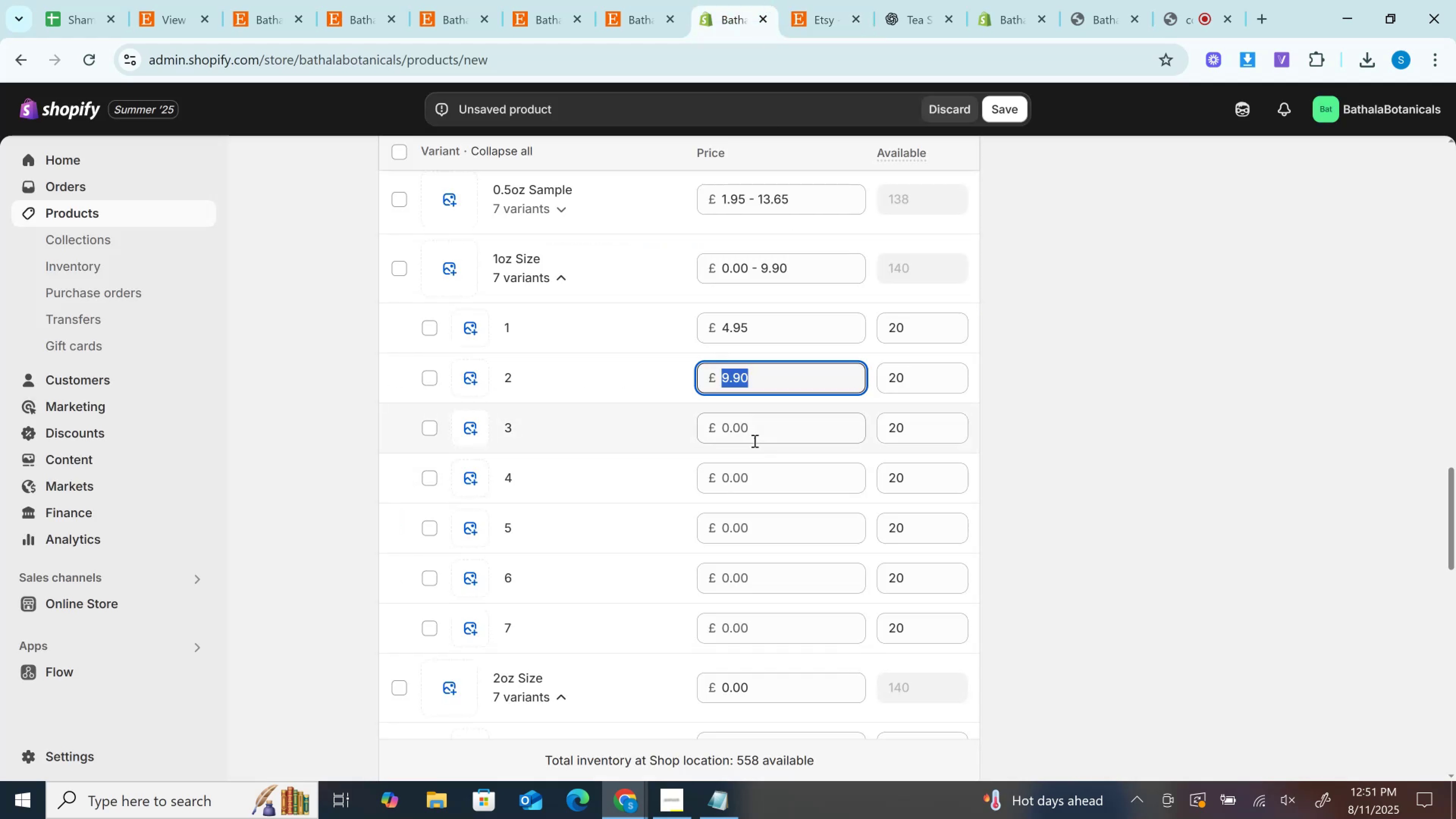 
left_click([755, 428])
 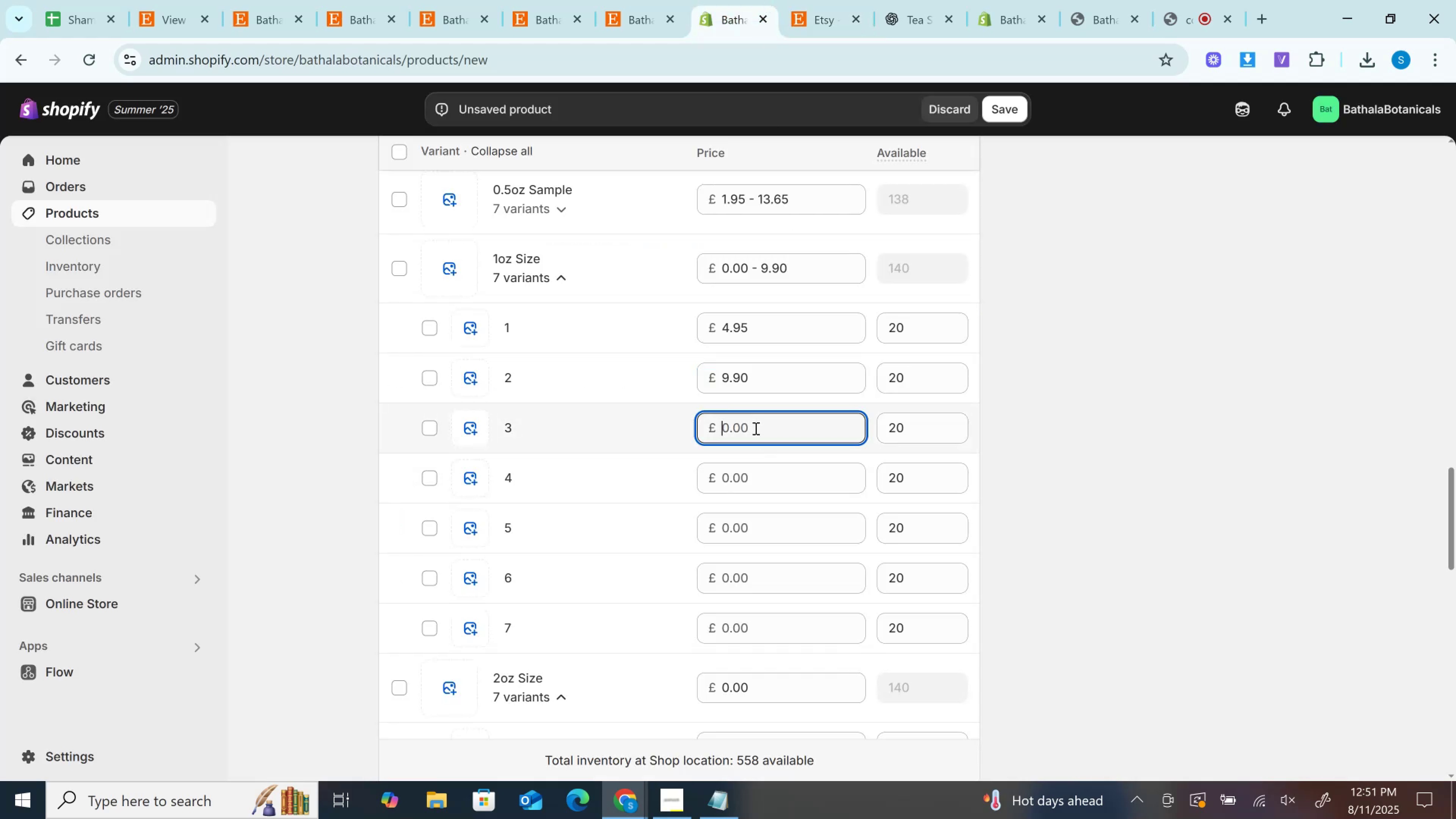 
key(Control+V)
 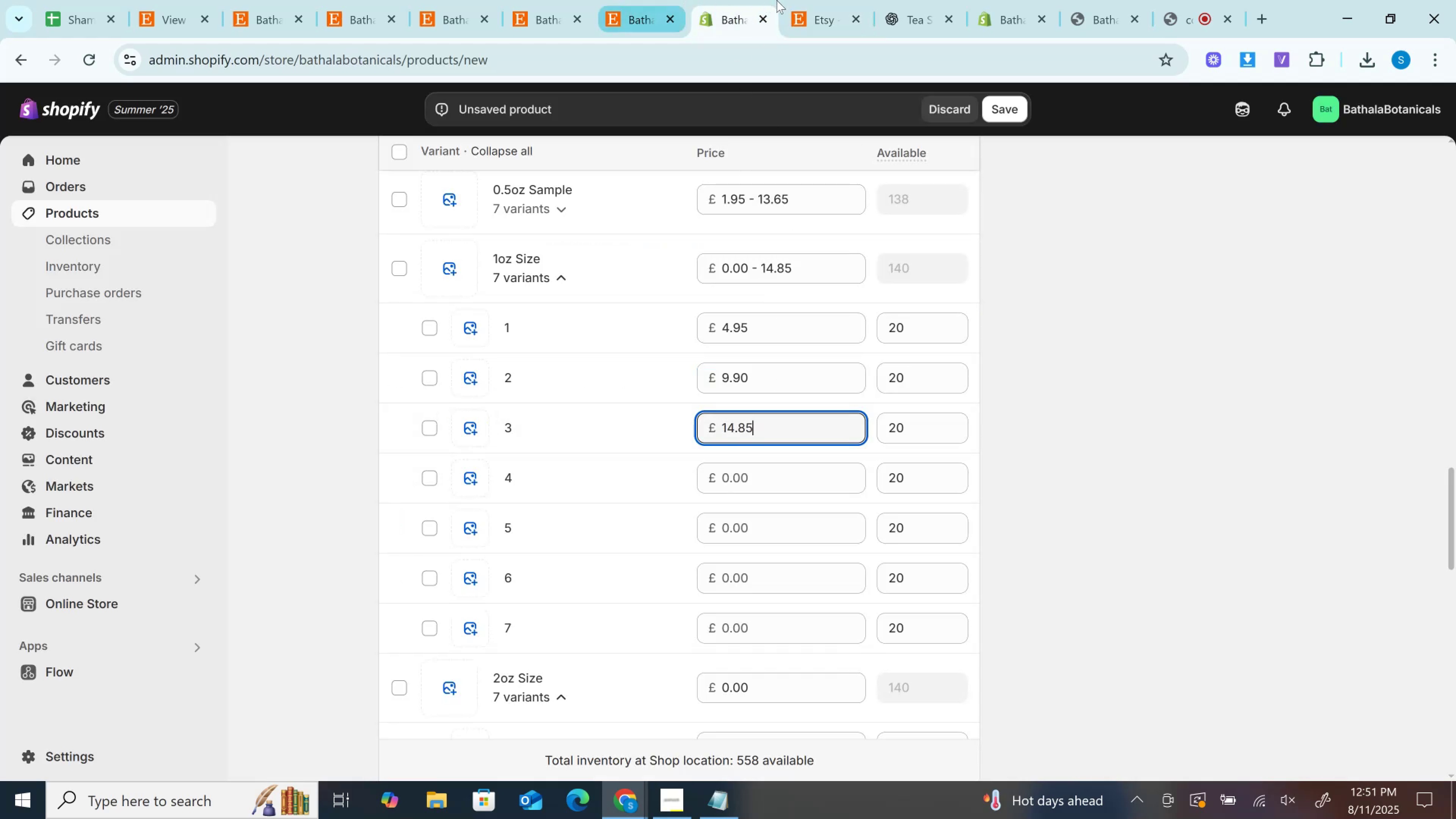 
left_click([803, 0])
 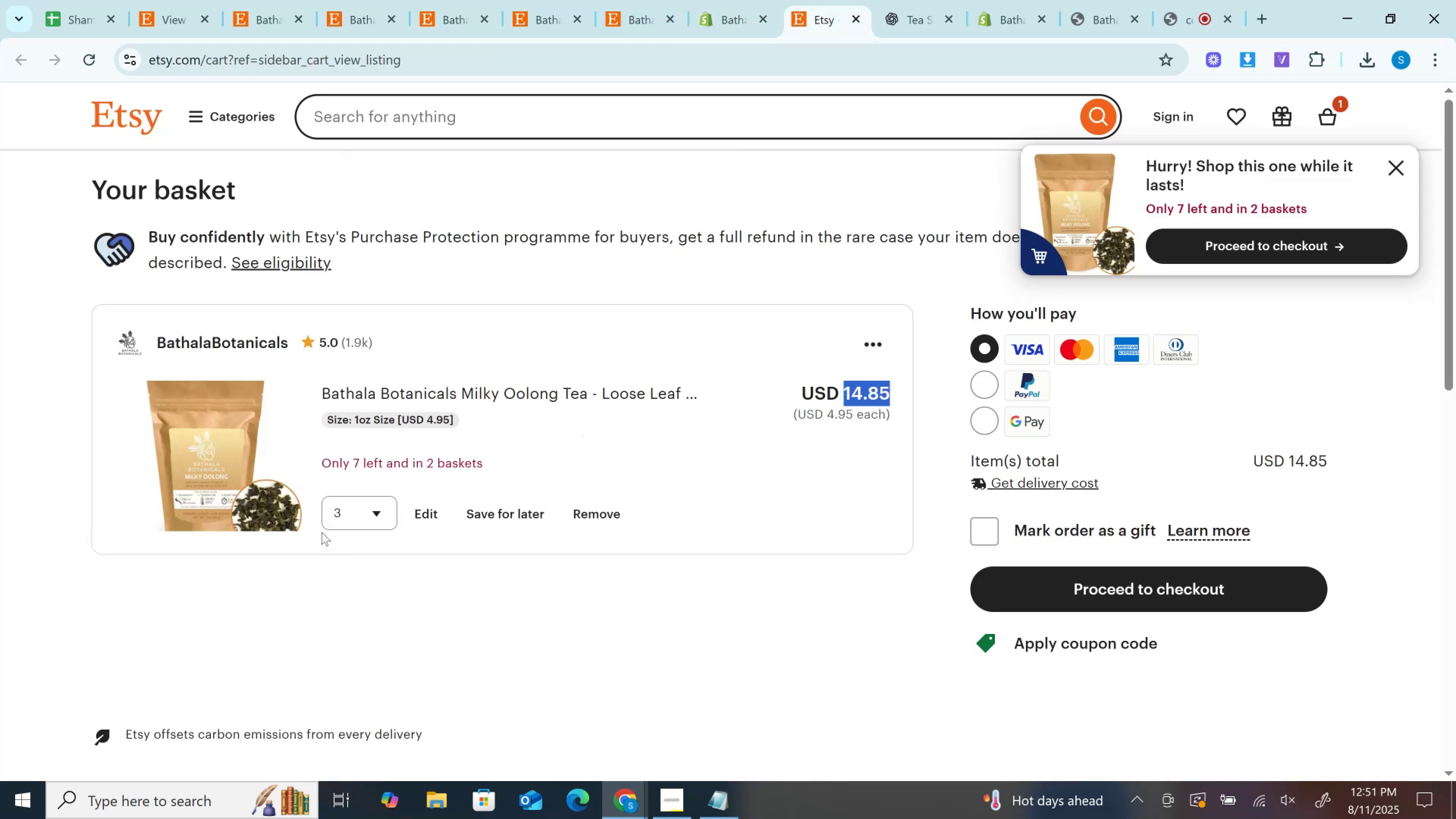 
left_click([336, 516])
 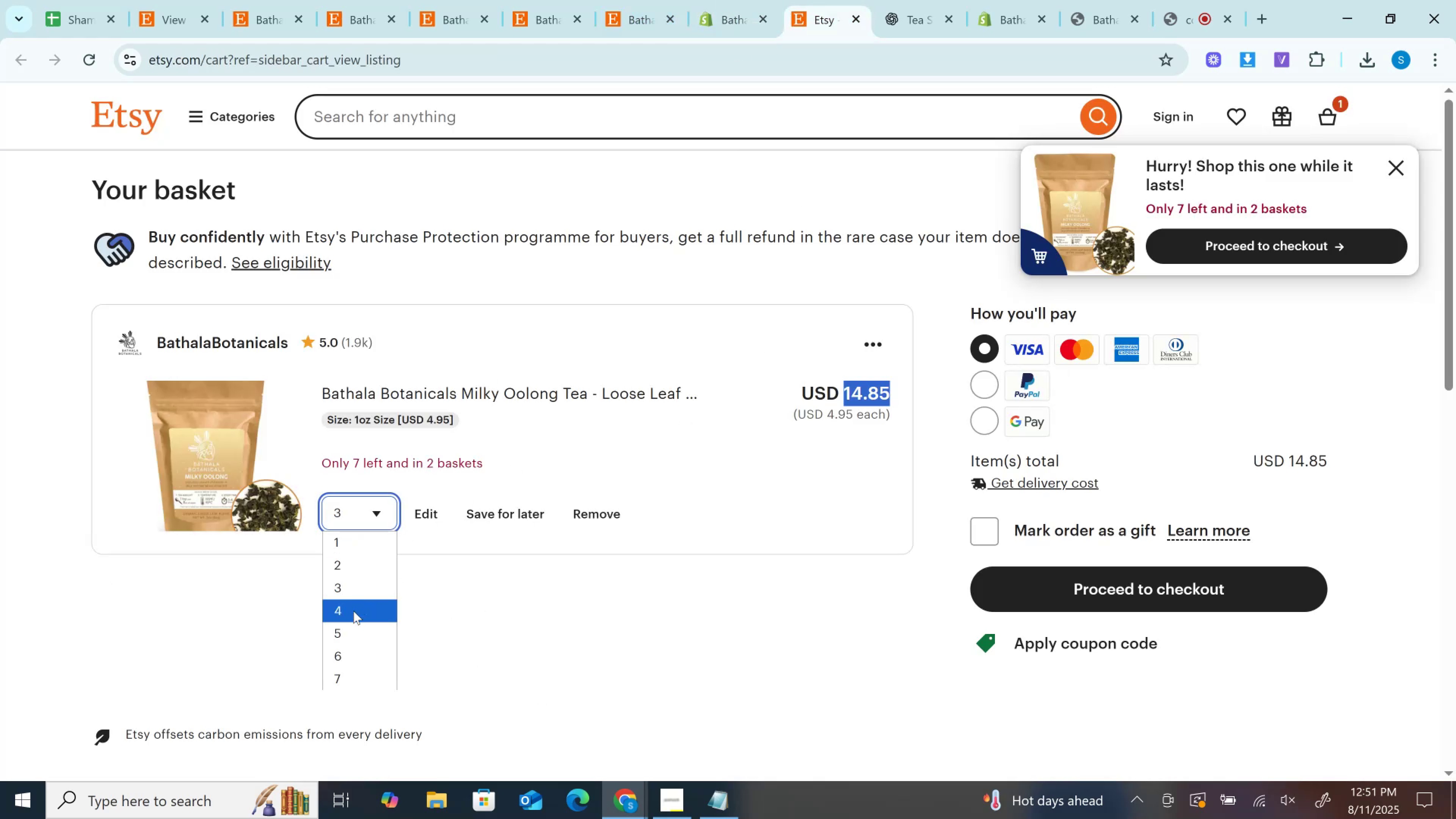 
left_click([353, 611])
 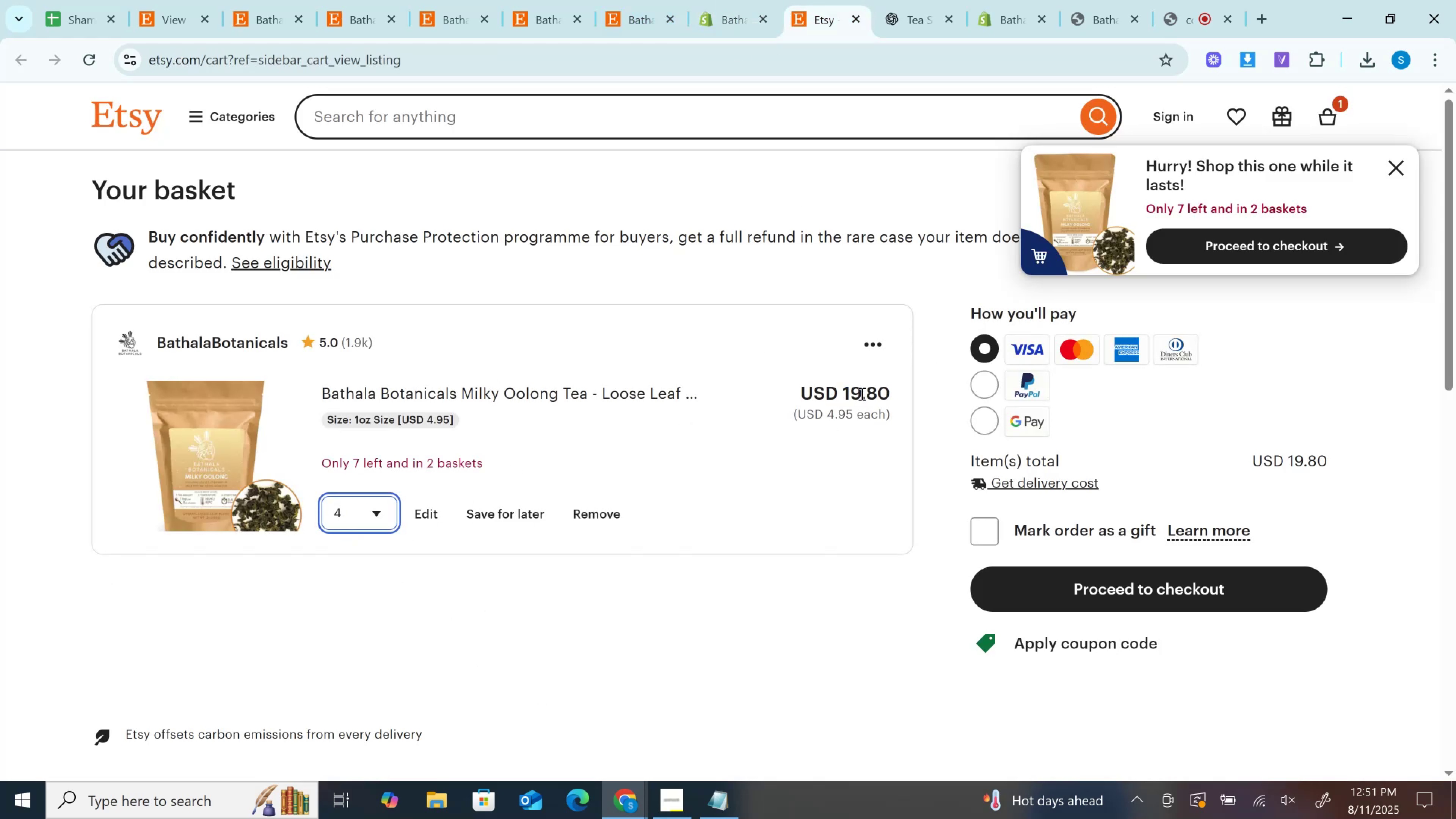 
double_click([861, 394])
 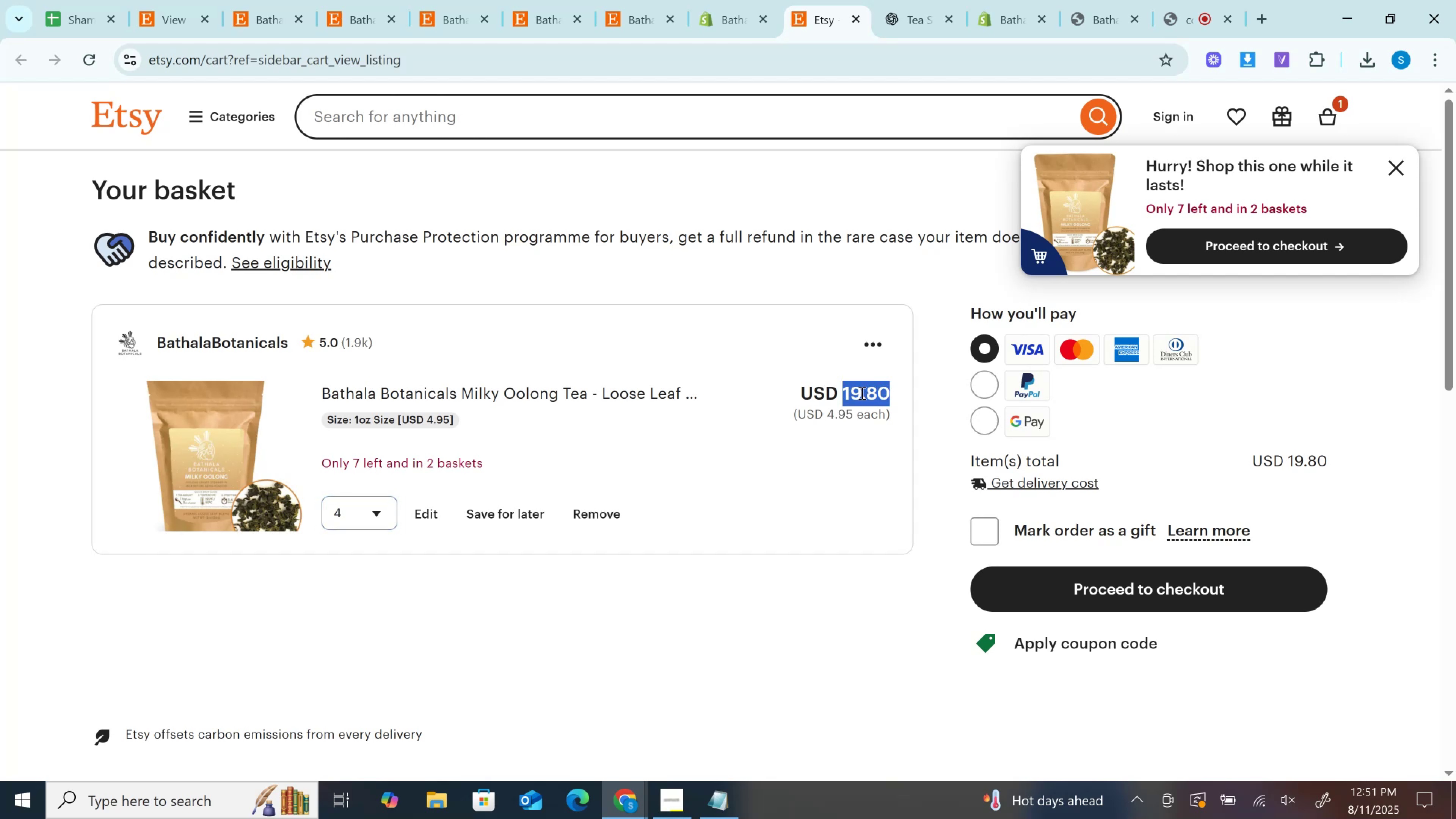 
key(Control+C)
 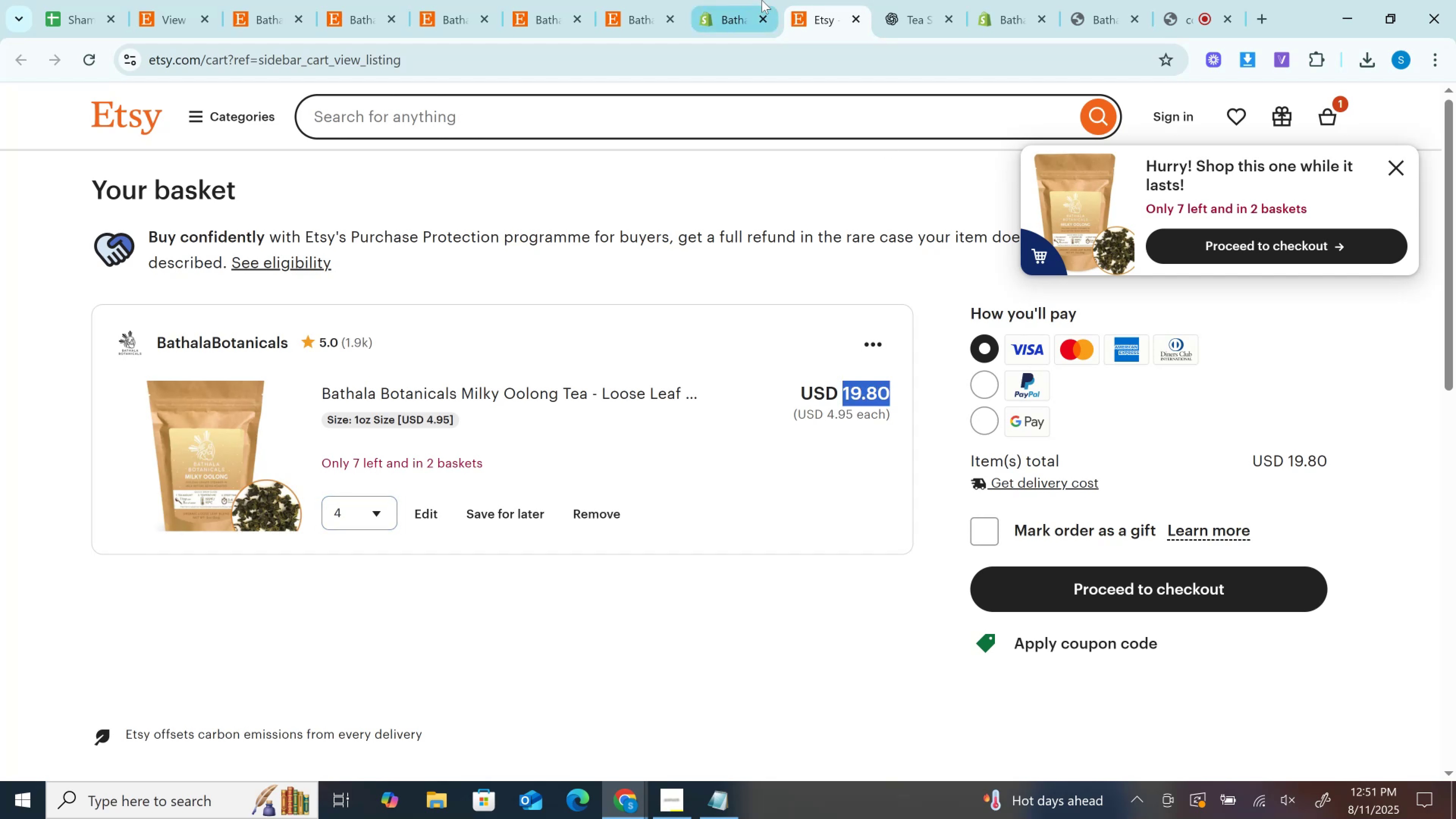 
left_click([758, 0])
 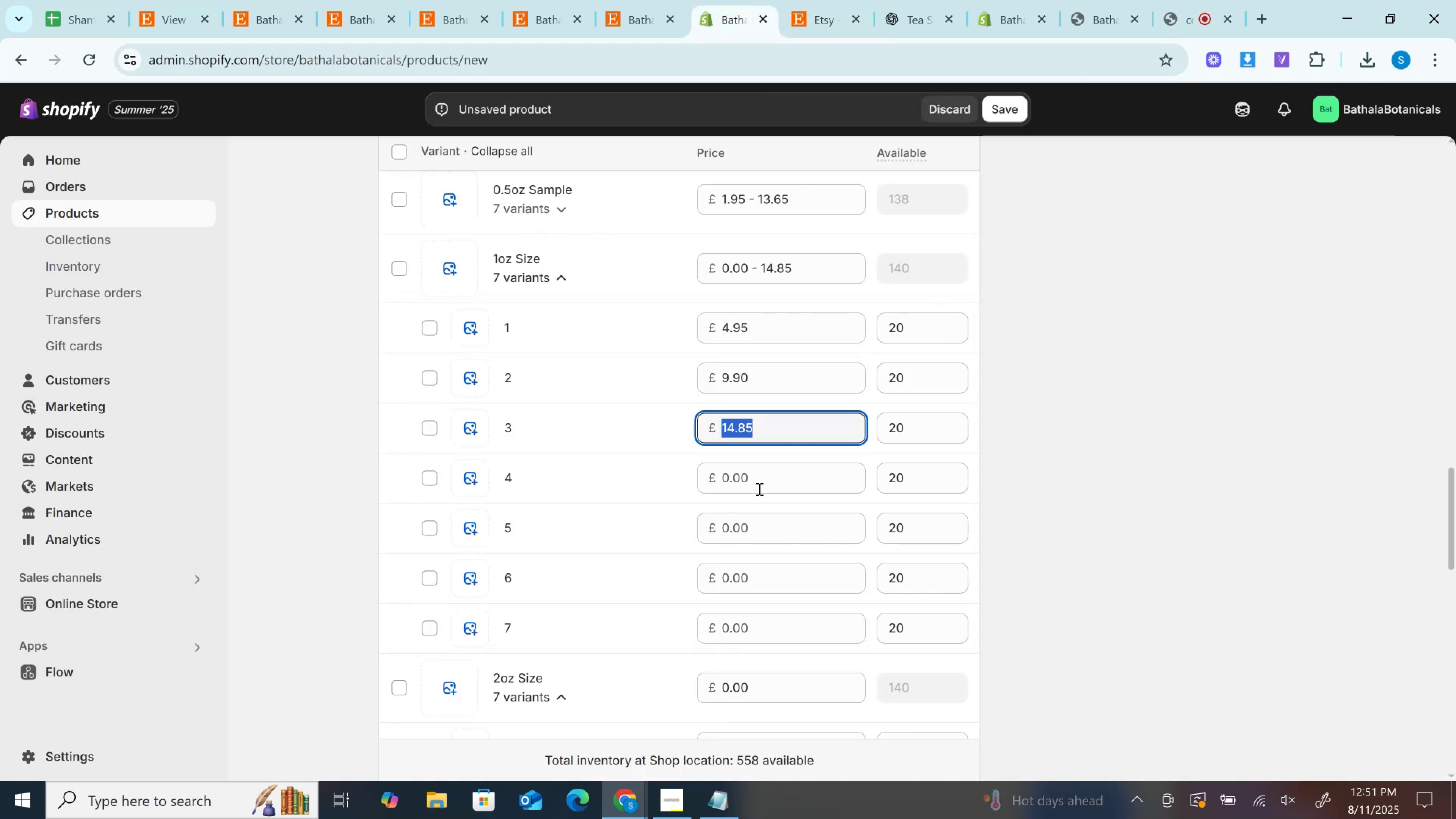 
left_click([758, 487])
 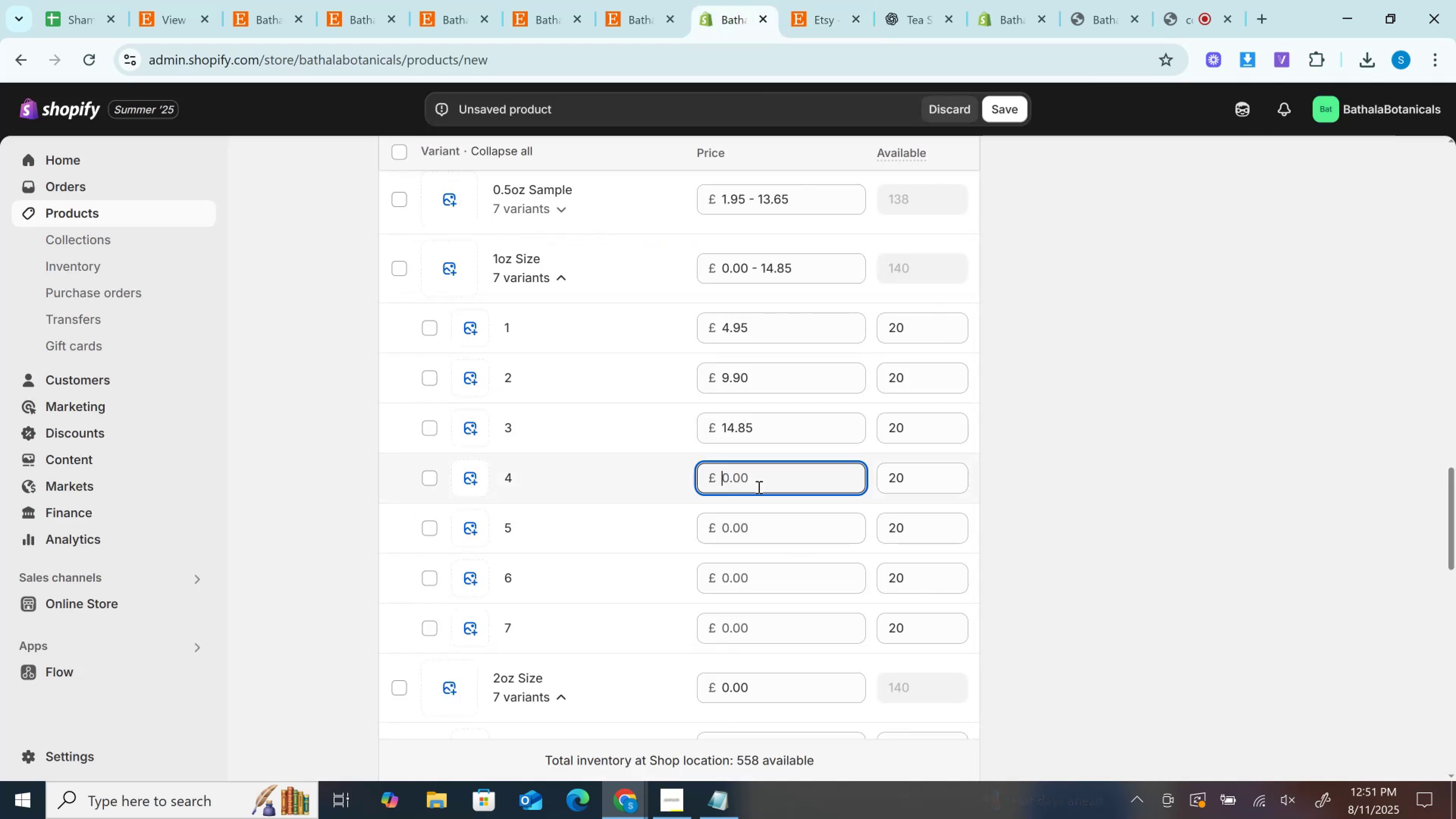 
key(Control+V)
 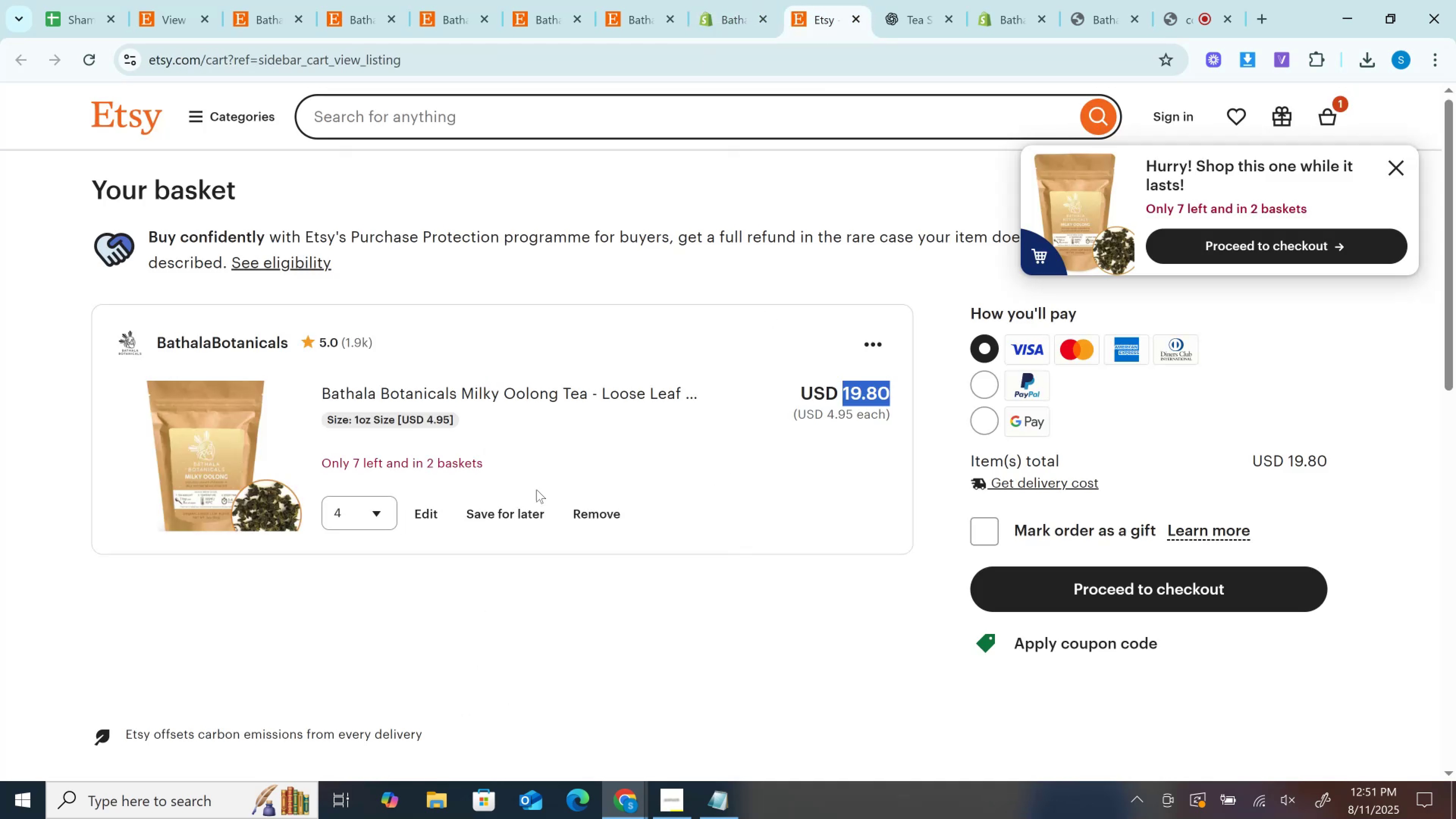 
left_click([343, 513])
 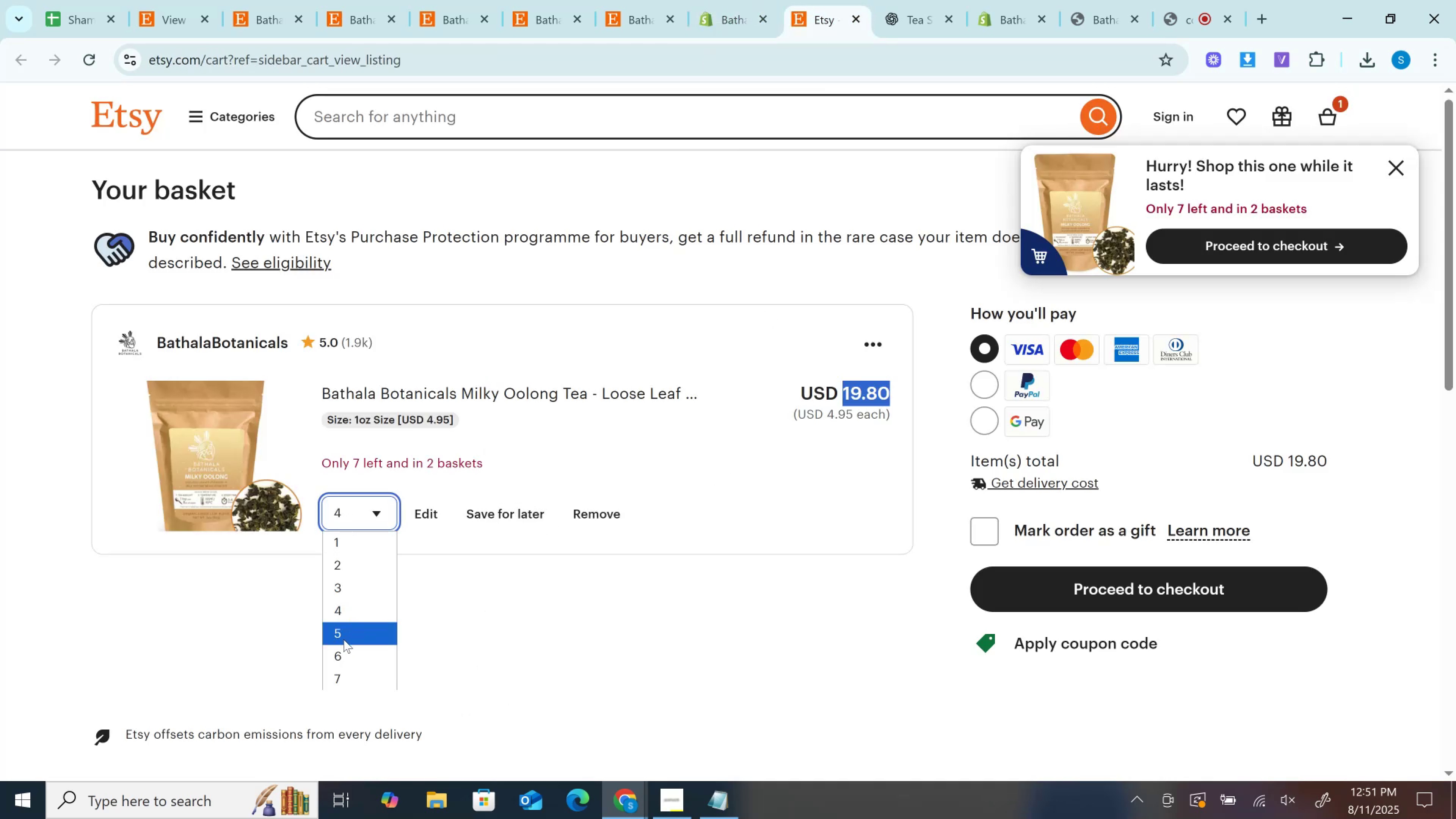 
left_click([344, 639])
 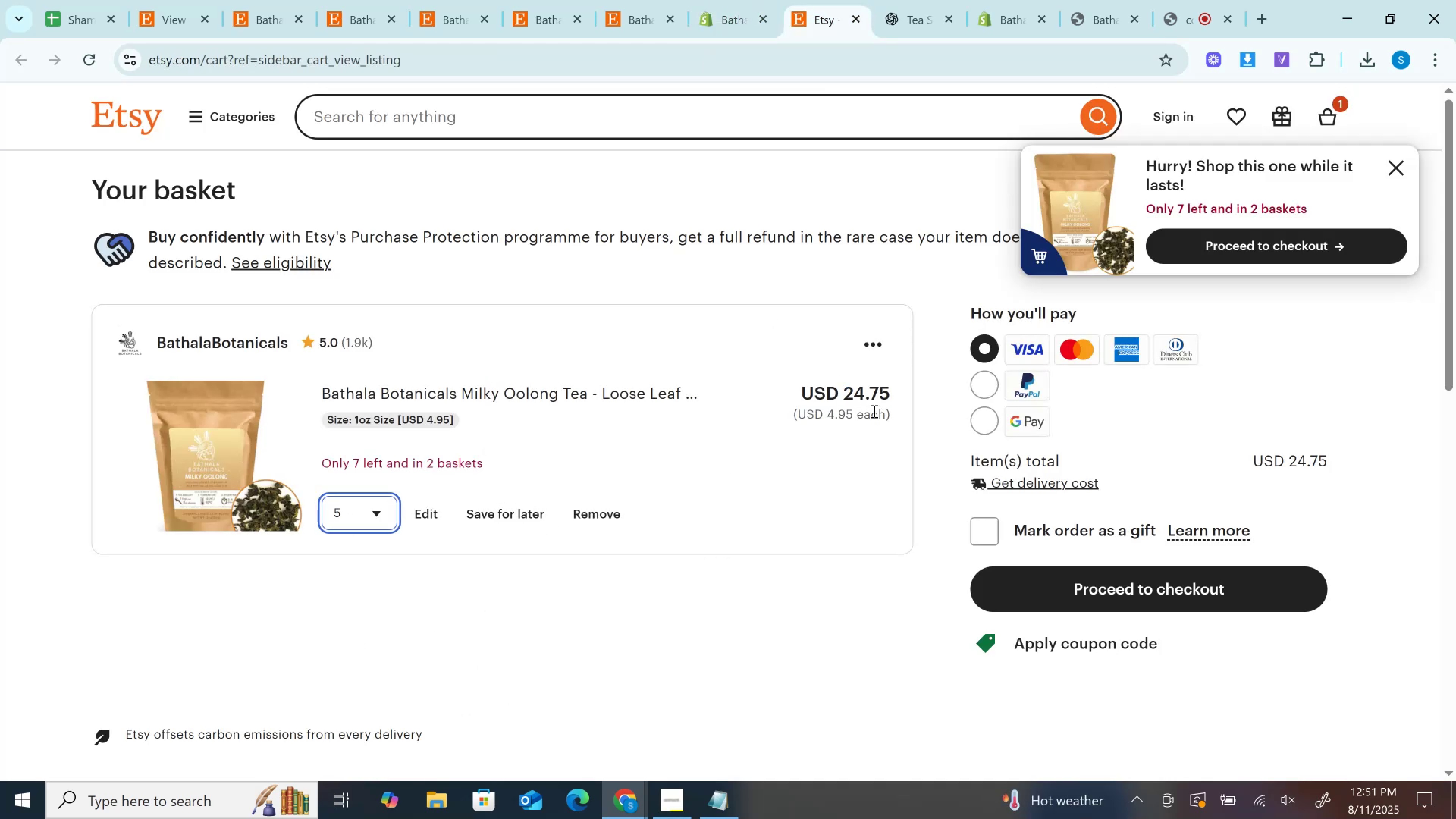 
double_click([873, 411])
 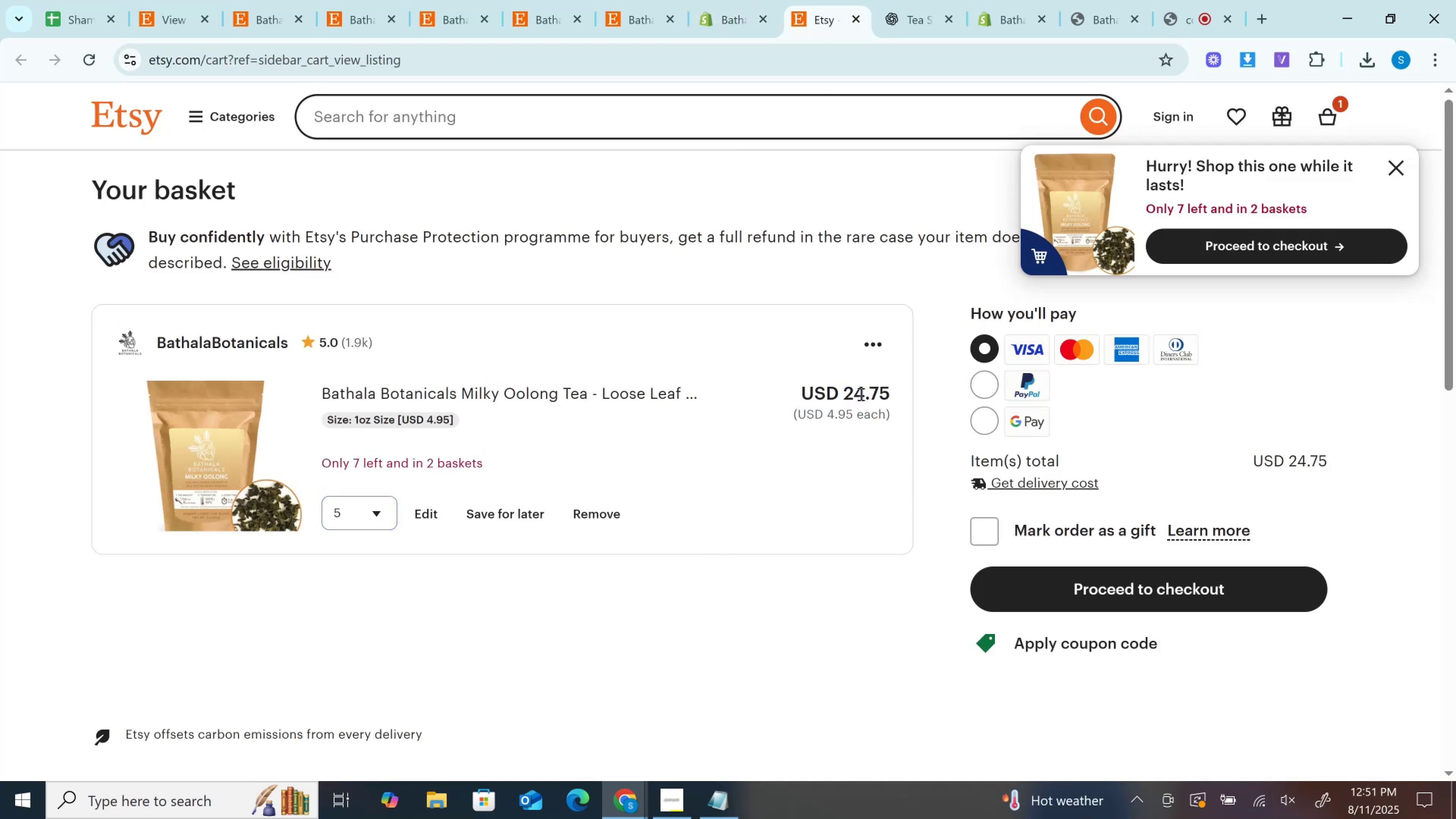 
double_click([860, 394])
 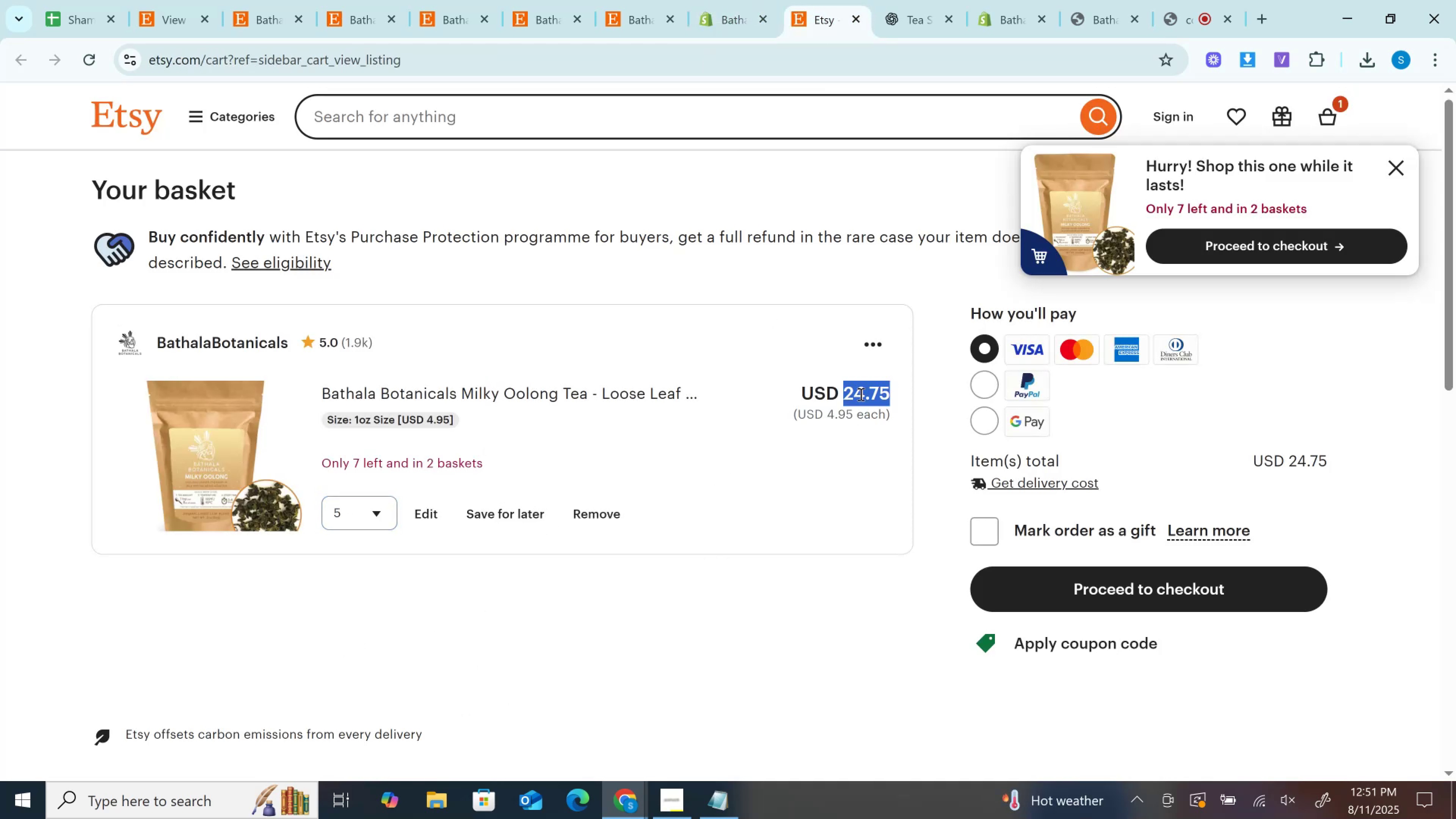 
key(Control+C)
 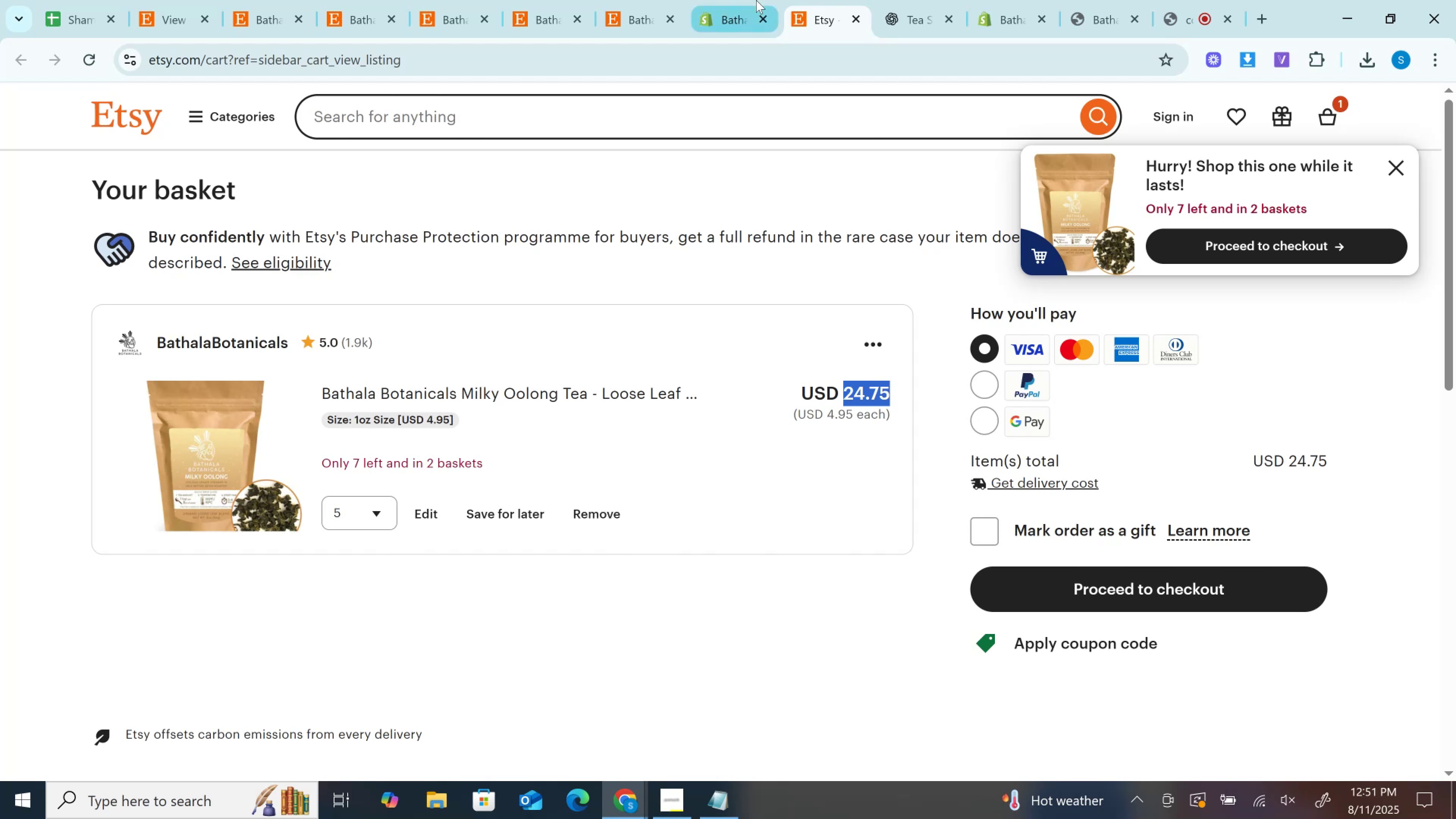 
left_click([756, 0])
 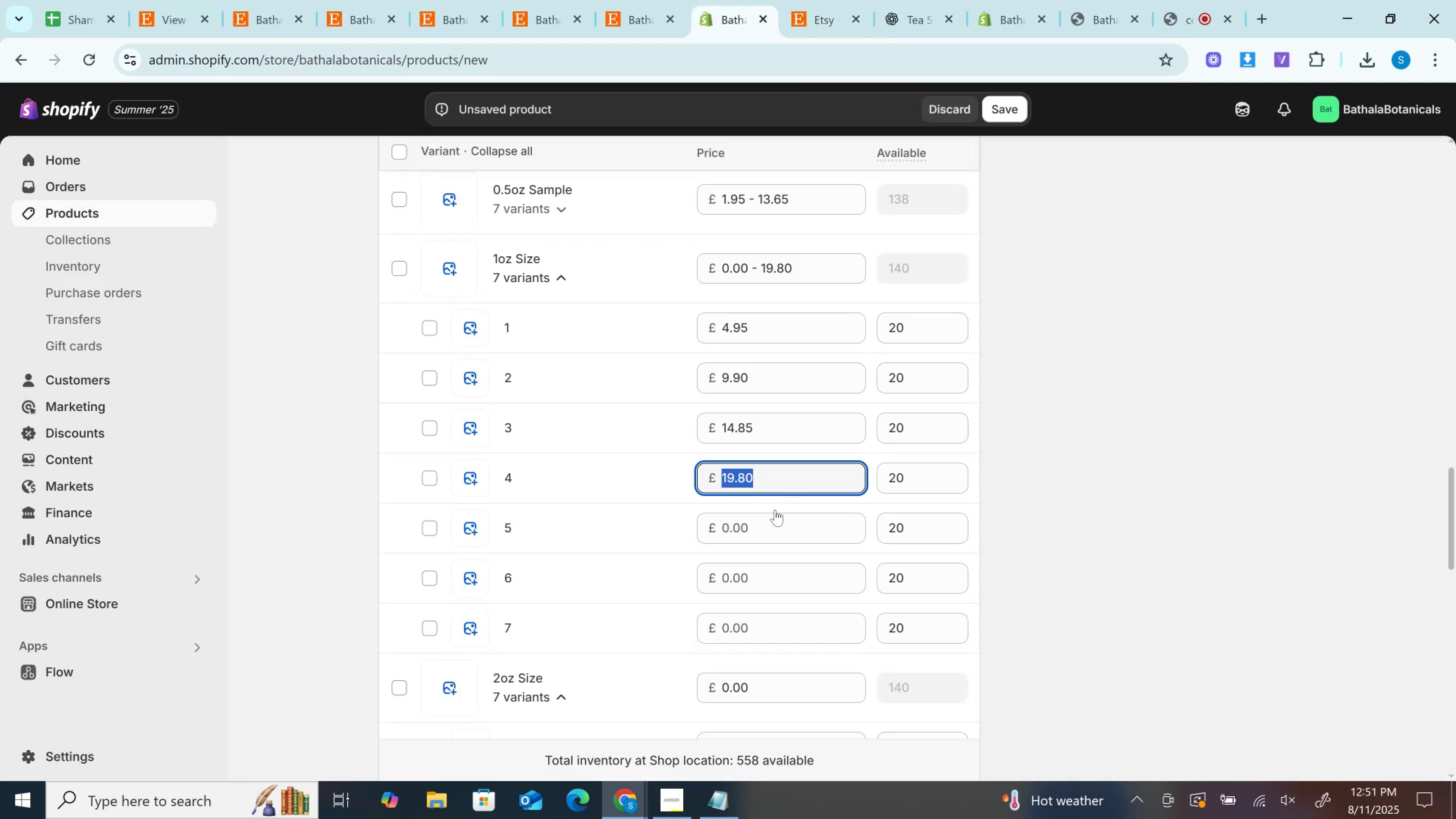 
left_click([762, 527])
 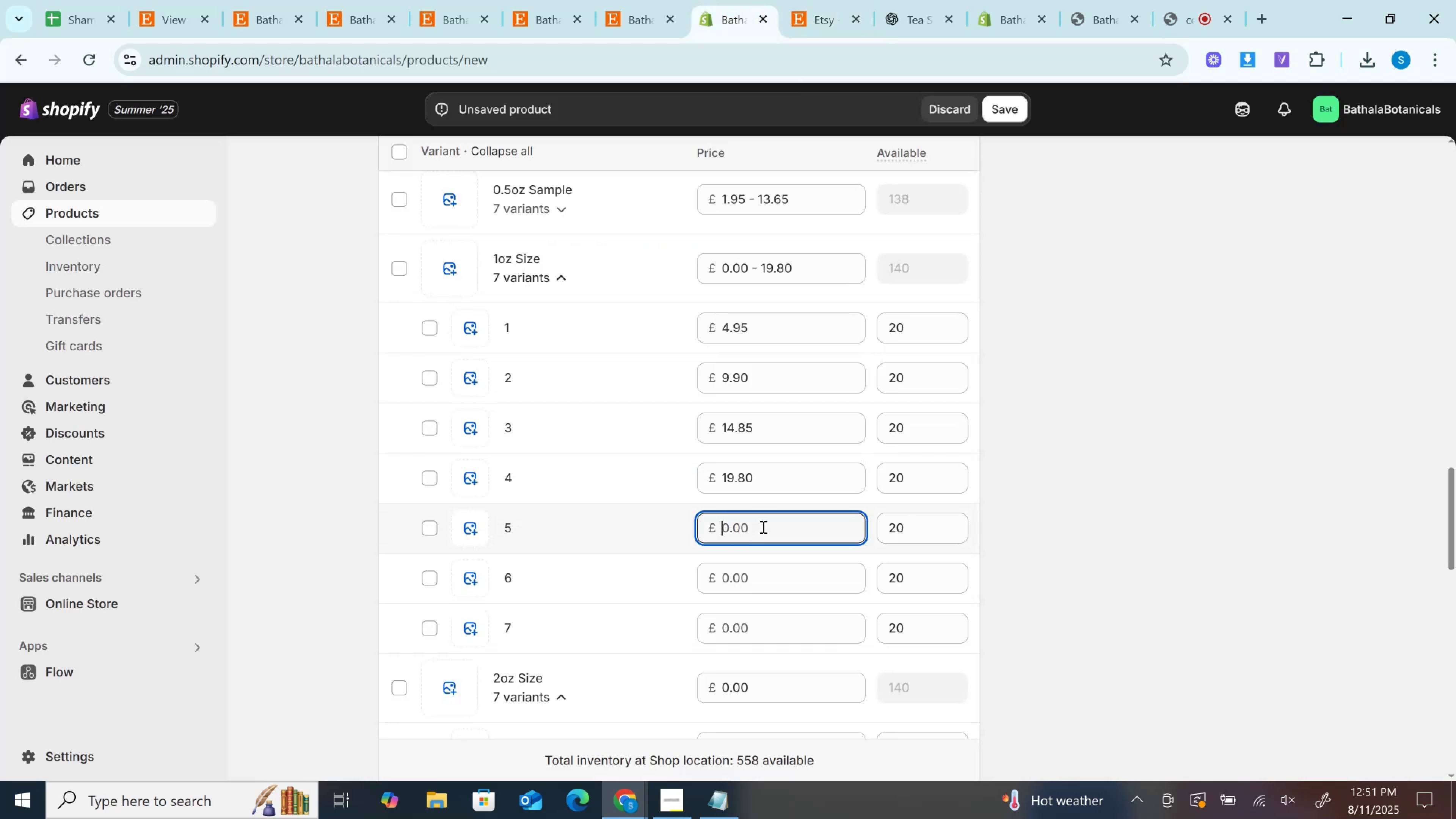 
key(Control+V)
 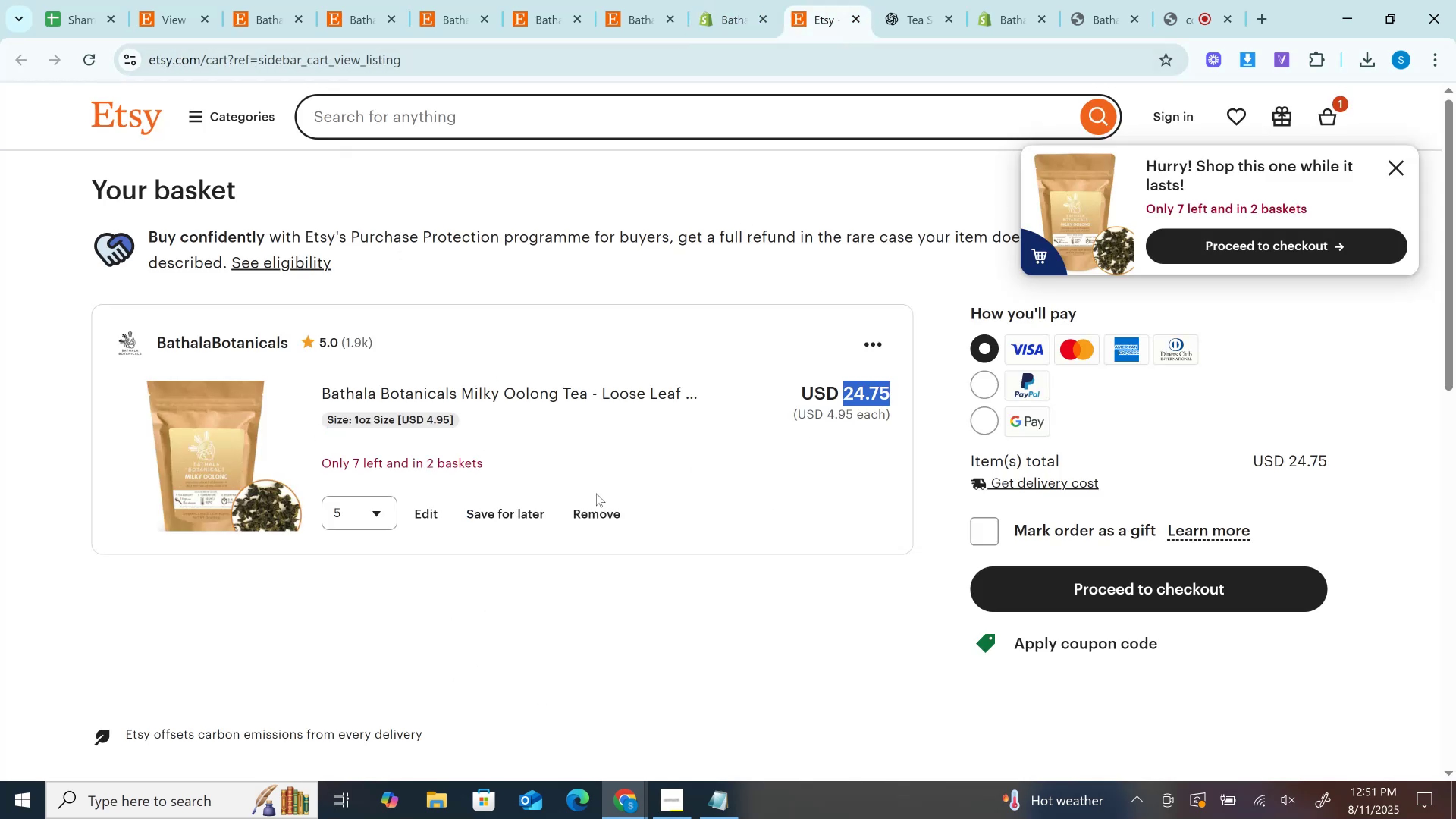 
left_click([377, 519])
 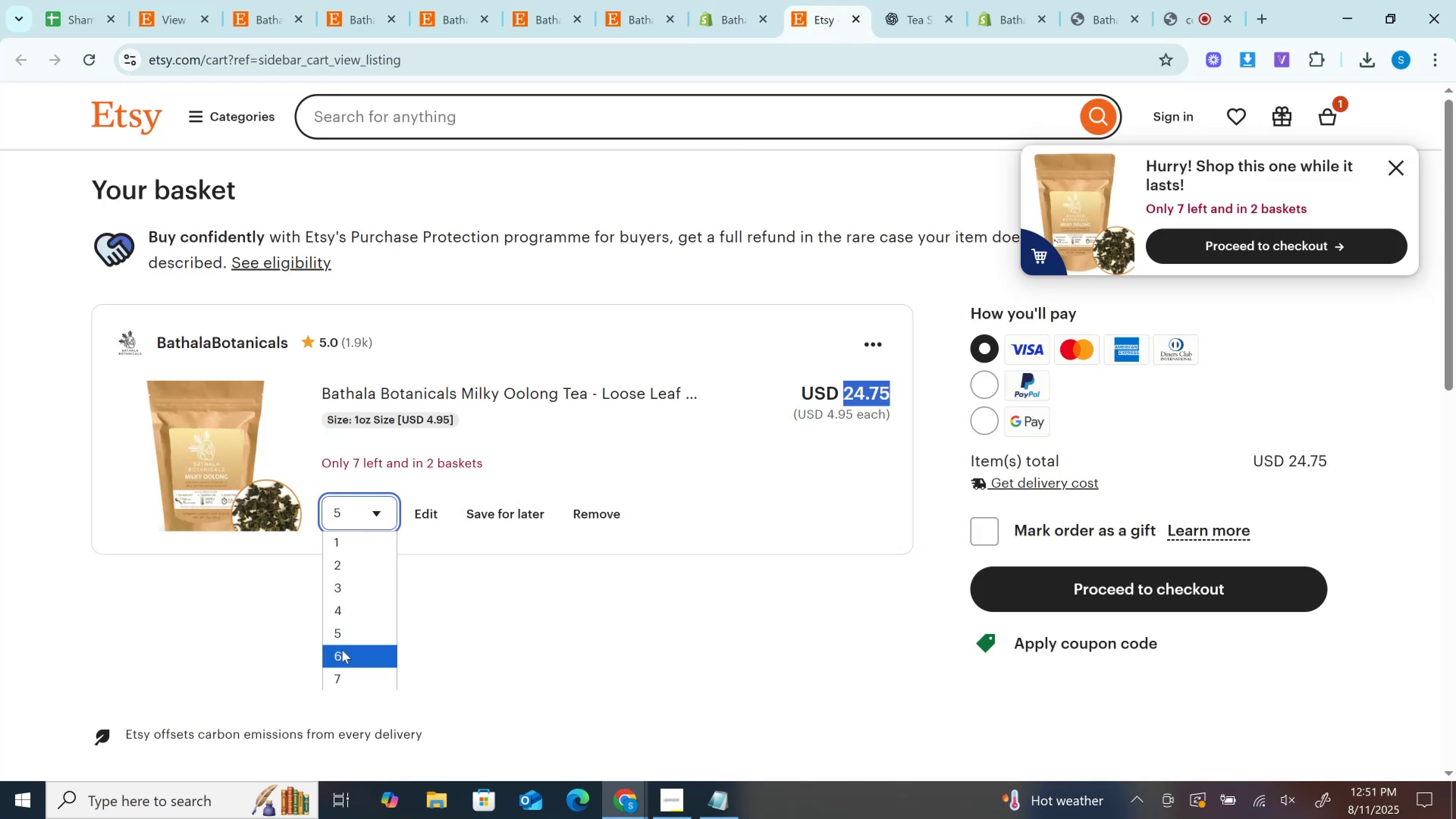 
left_click([342, 652])
 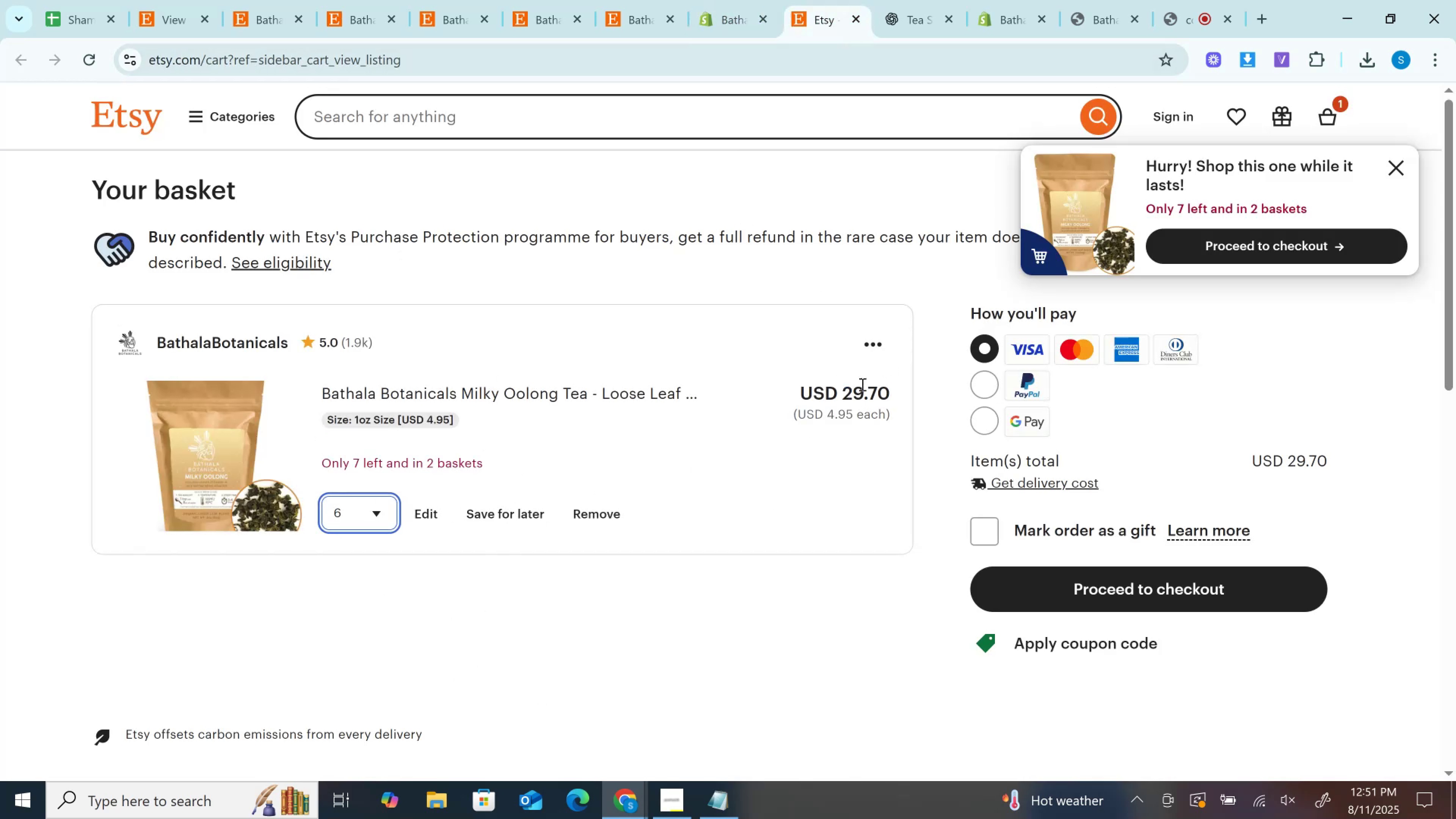 
left_click([861, 385])
 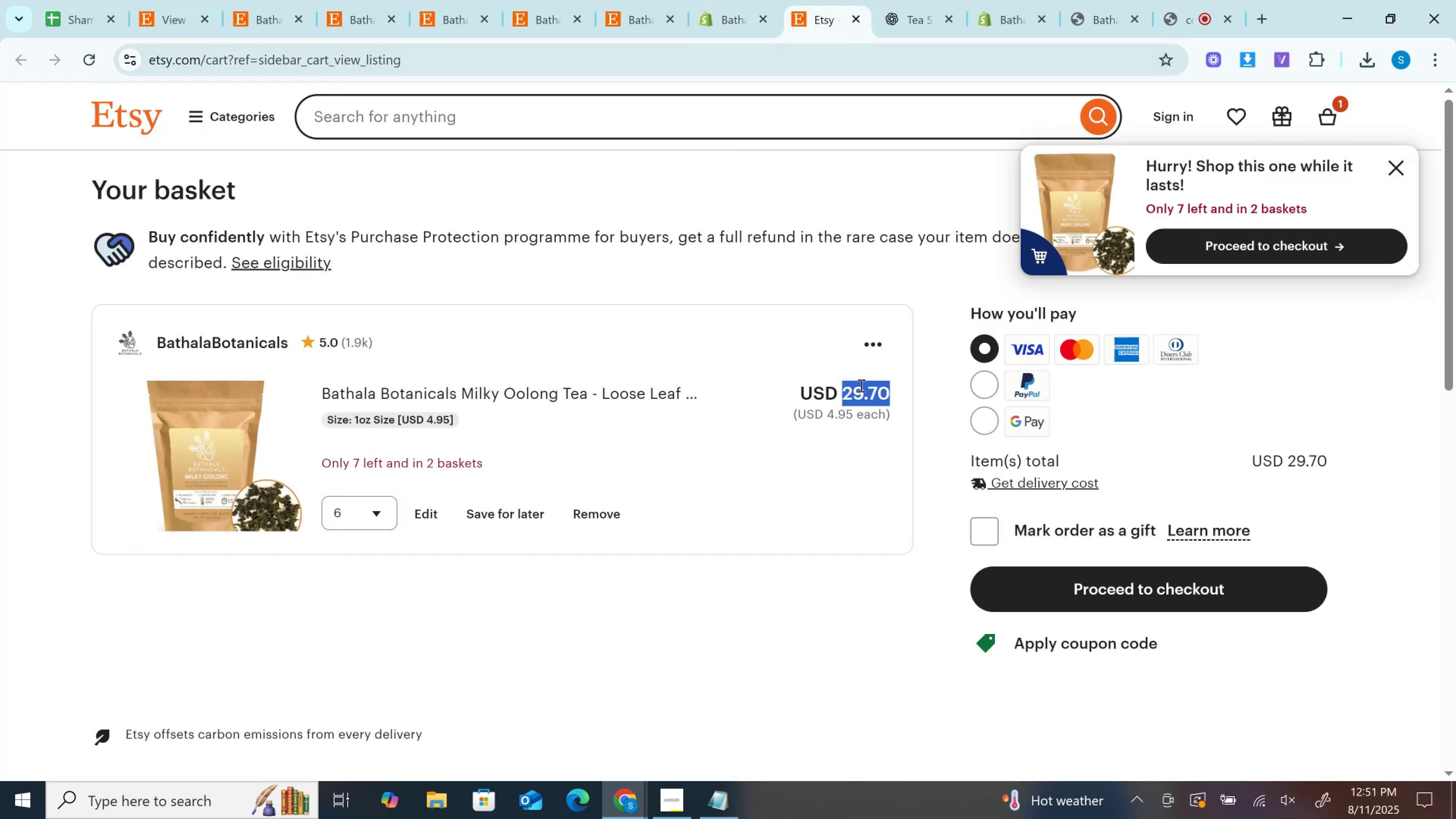 
key(Control+C)
 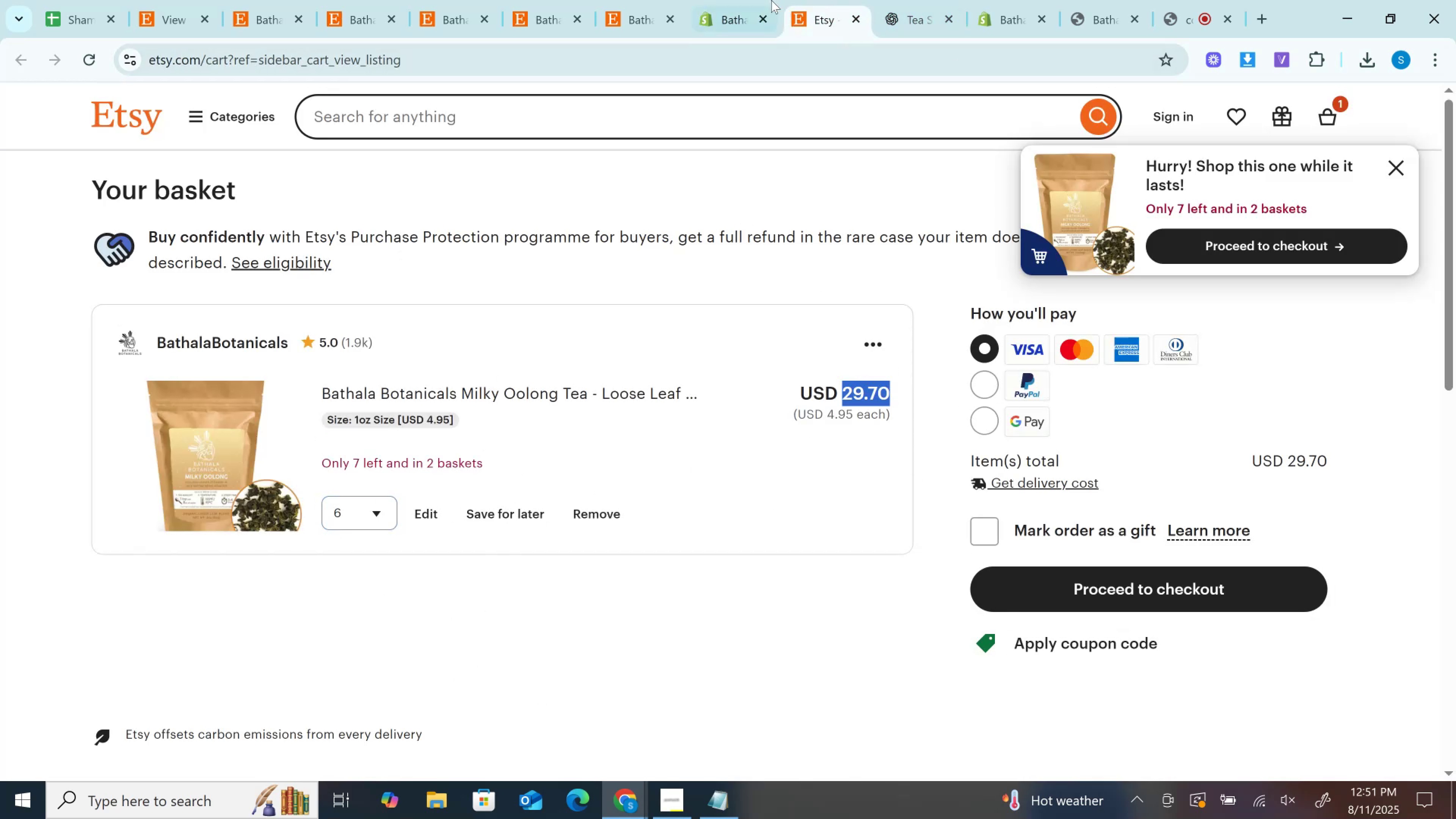 
left_click([771, 0])
 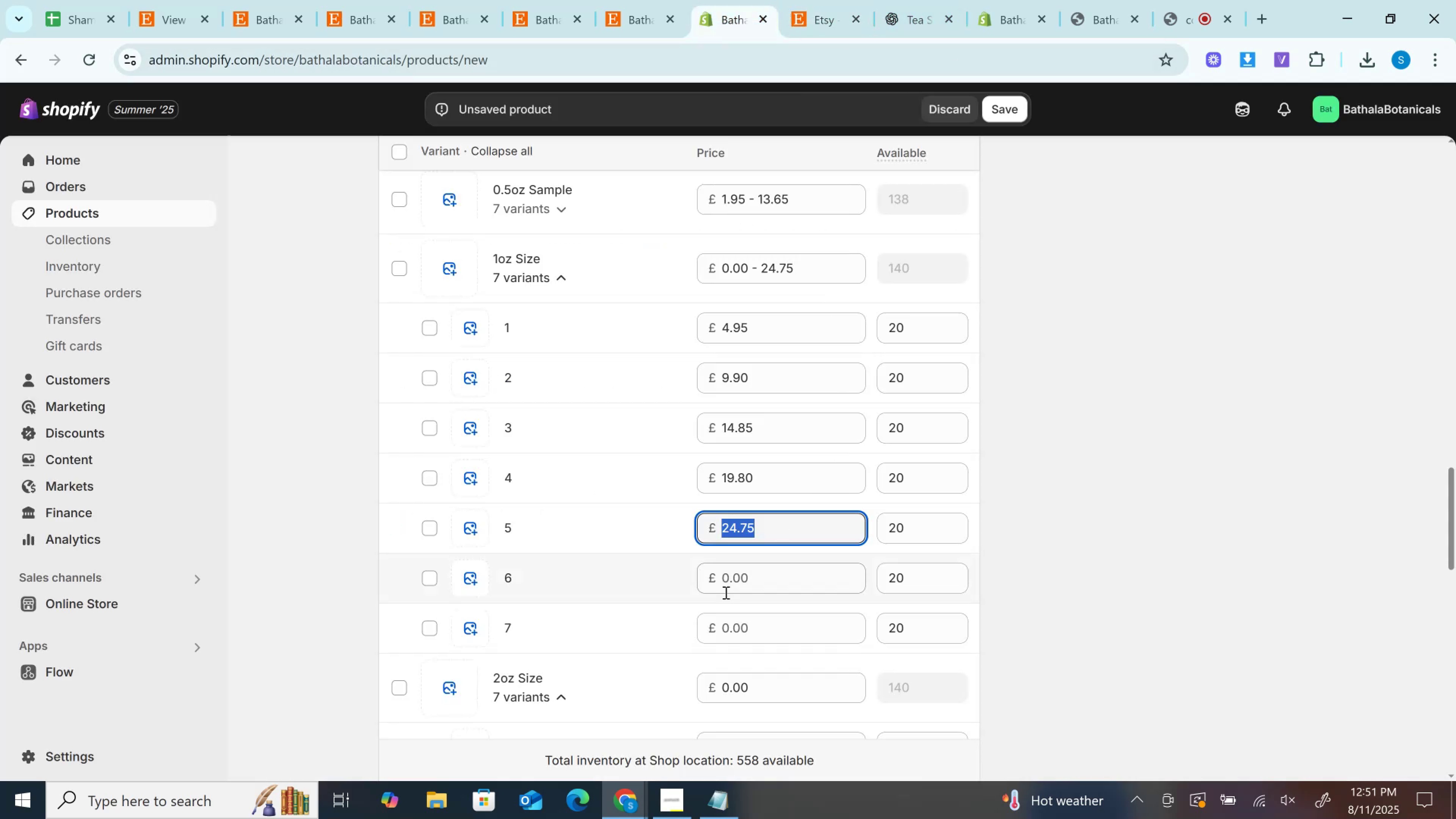 
hold_key(key=ControlLeft, duration=0.92)
left_click([723, 595])
 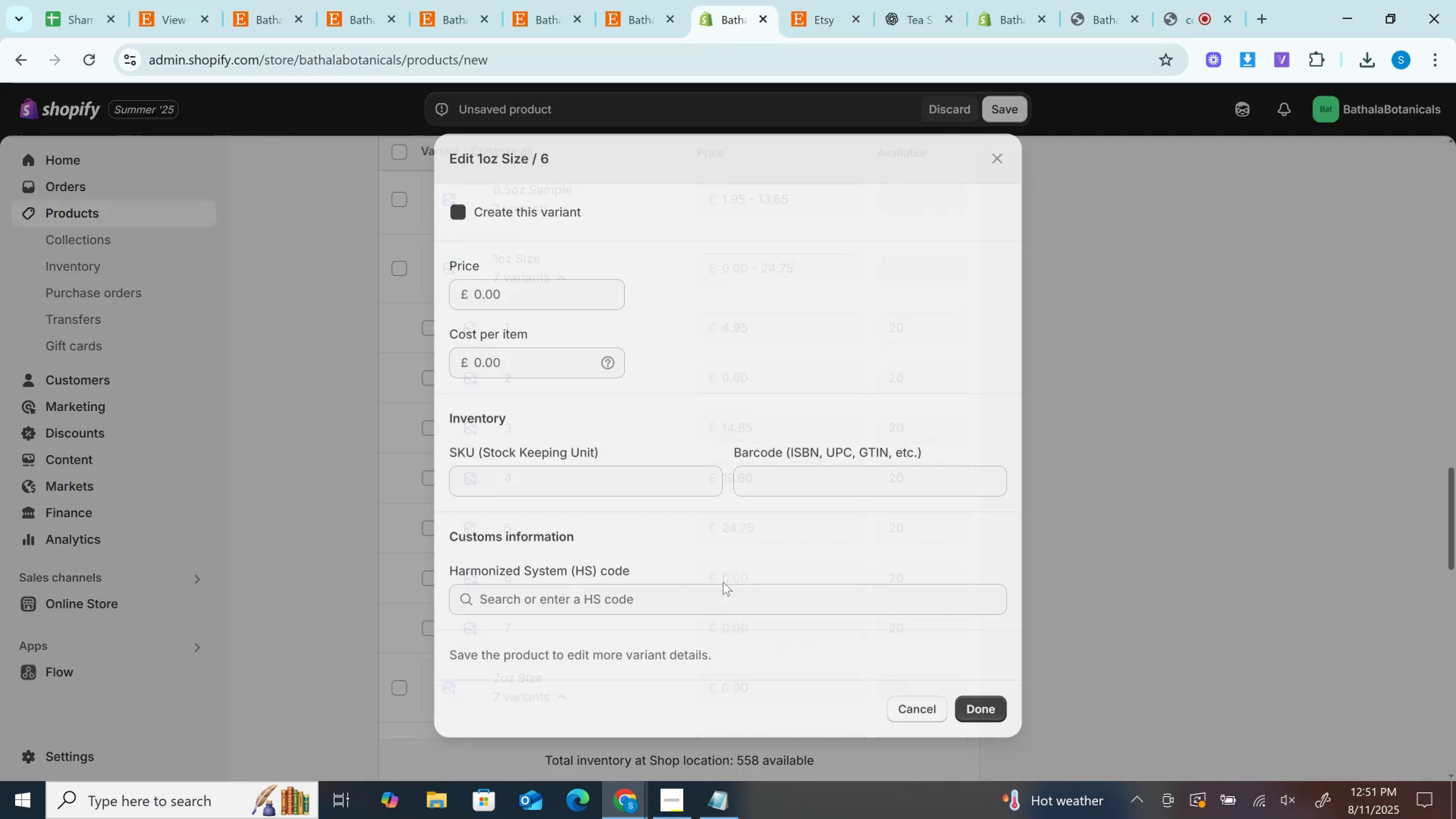 
left_click([723, 582])
 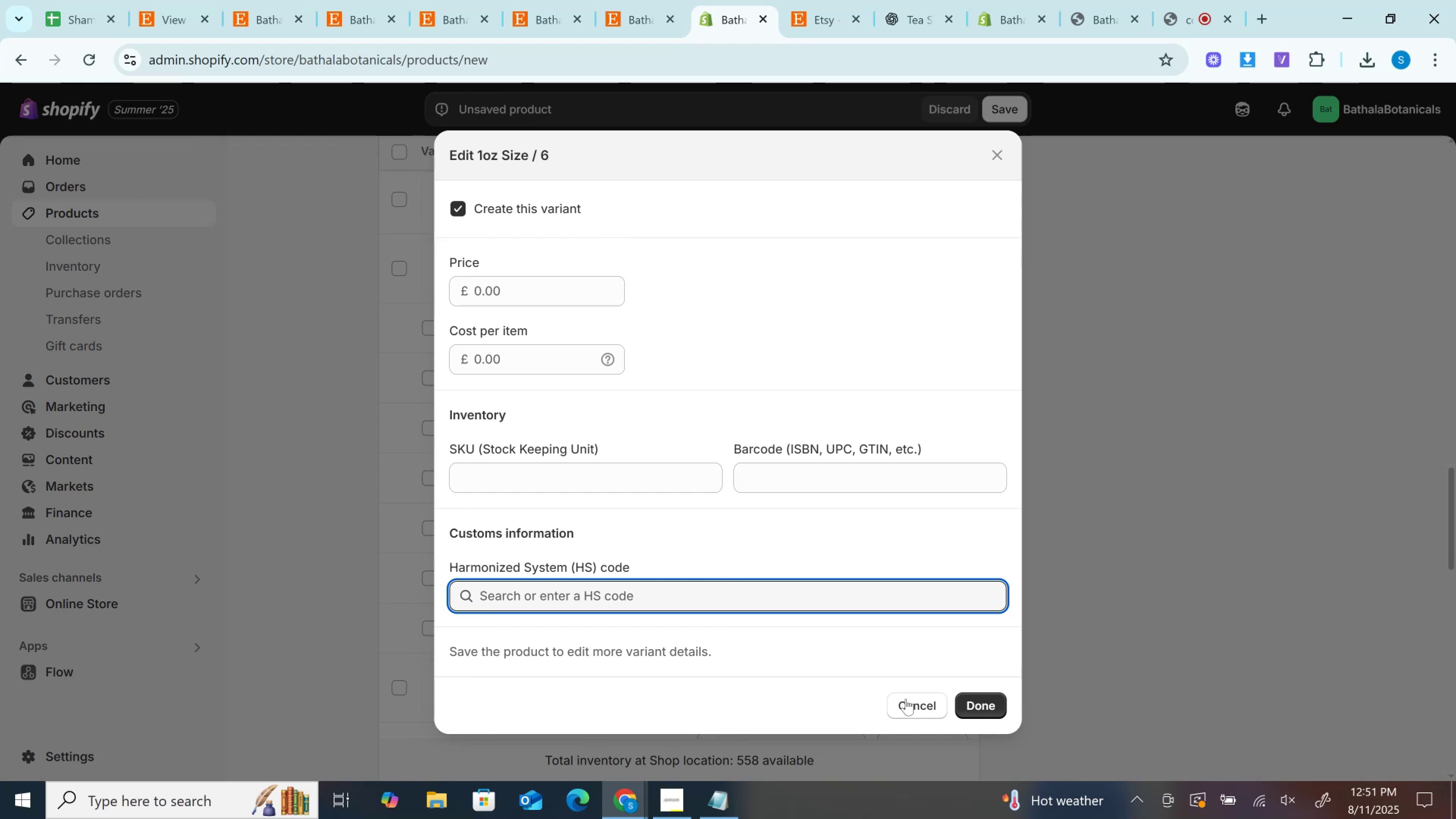 
left_click([906, 699])
 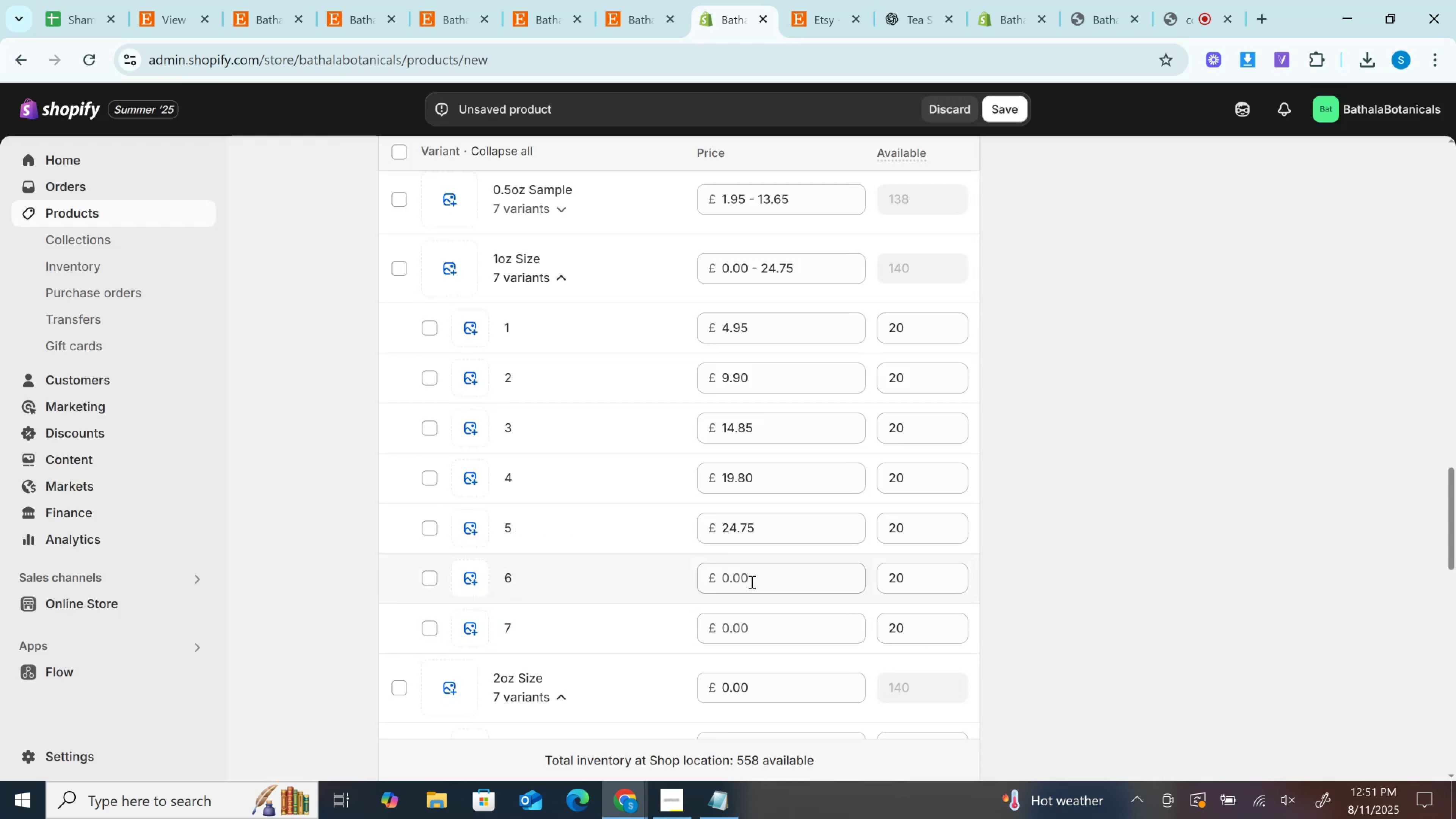 
left_click([751, 579])
 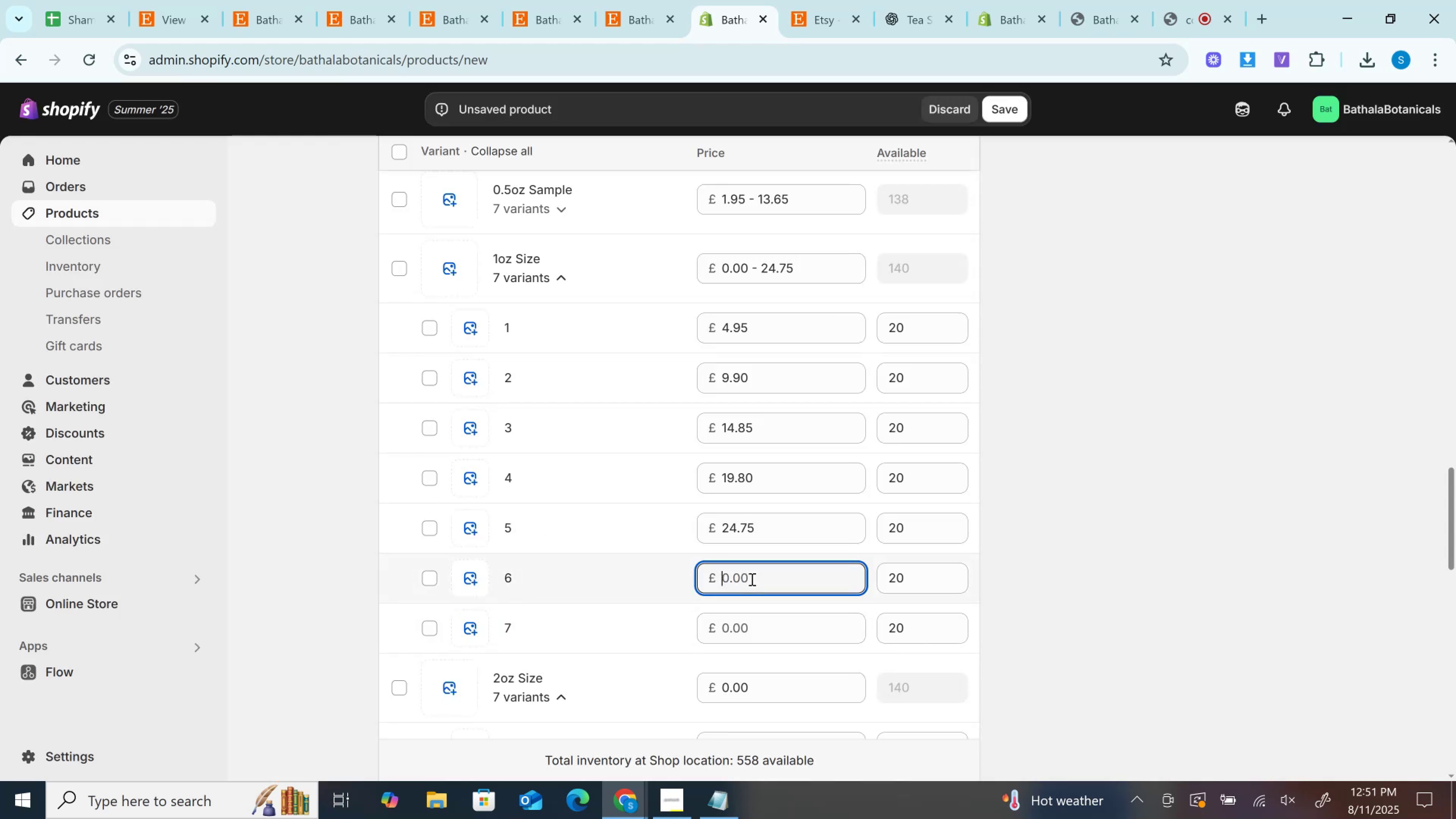 
key(Control+V)
 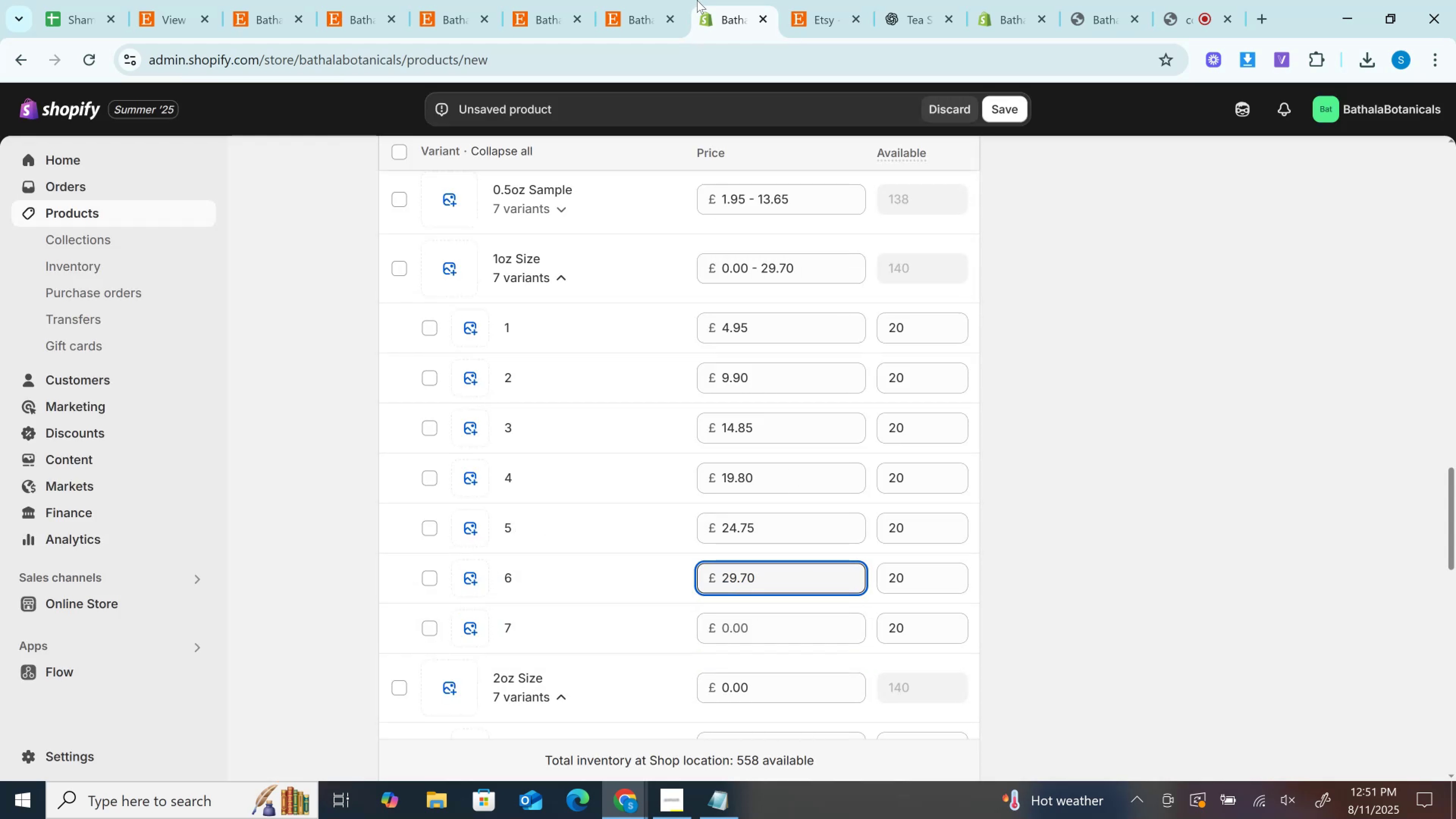 
left_click([667, 0])
 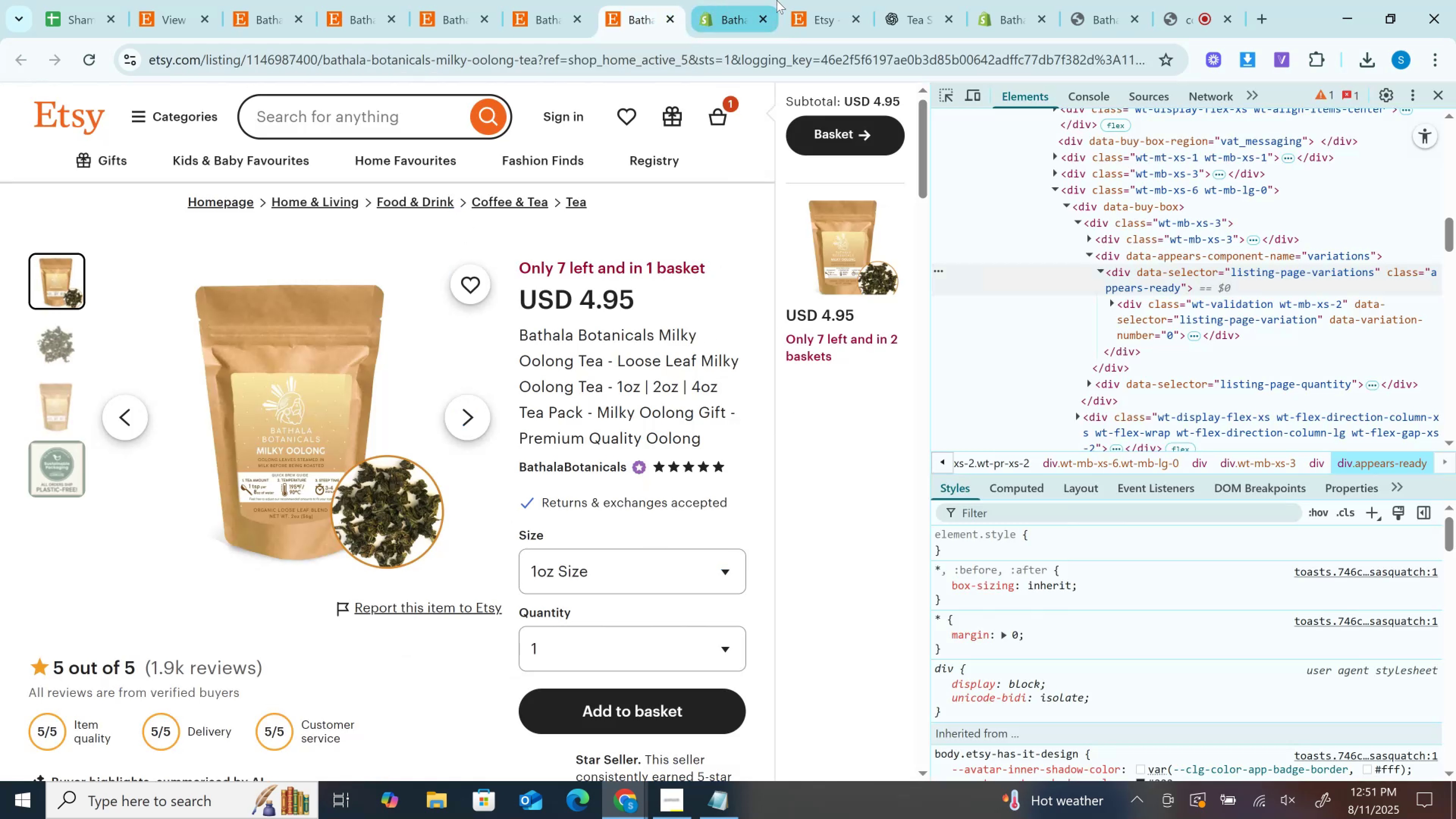 
double_click([811, 0])
 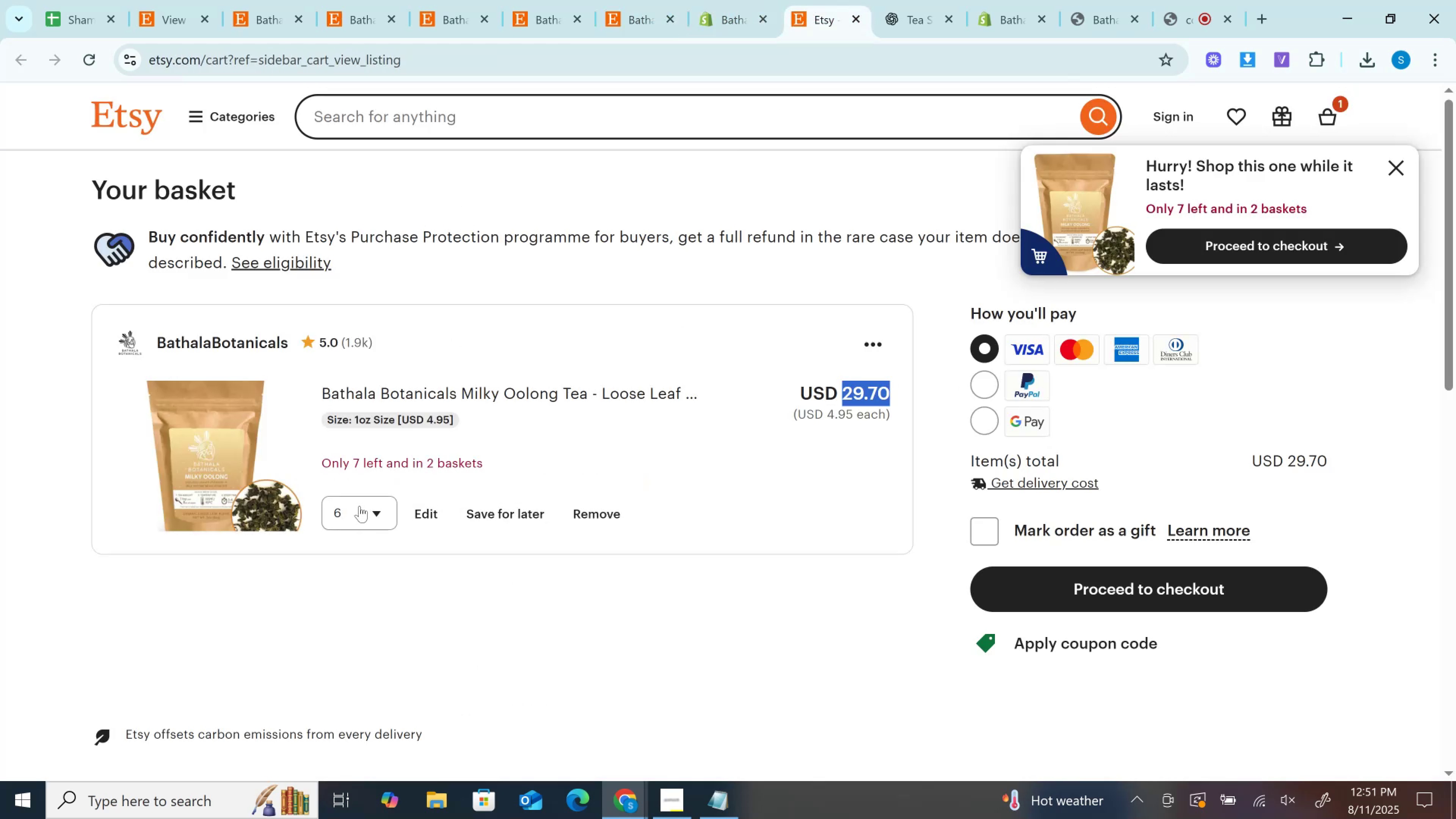 
left_click([359, 508])
 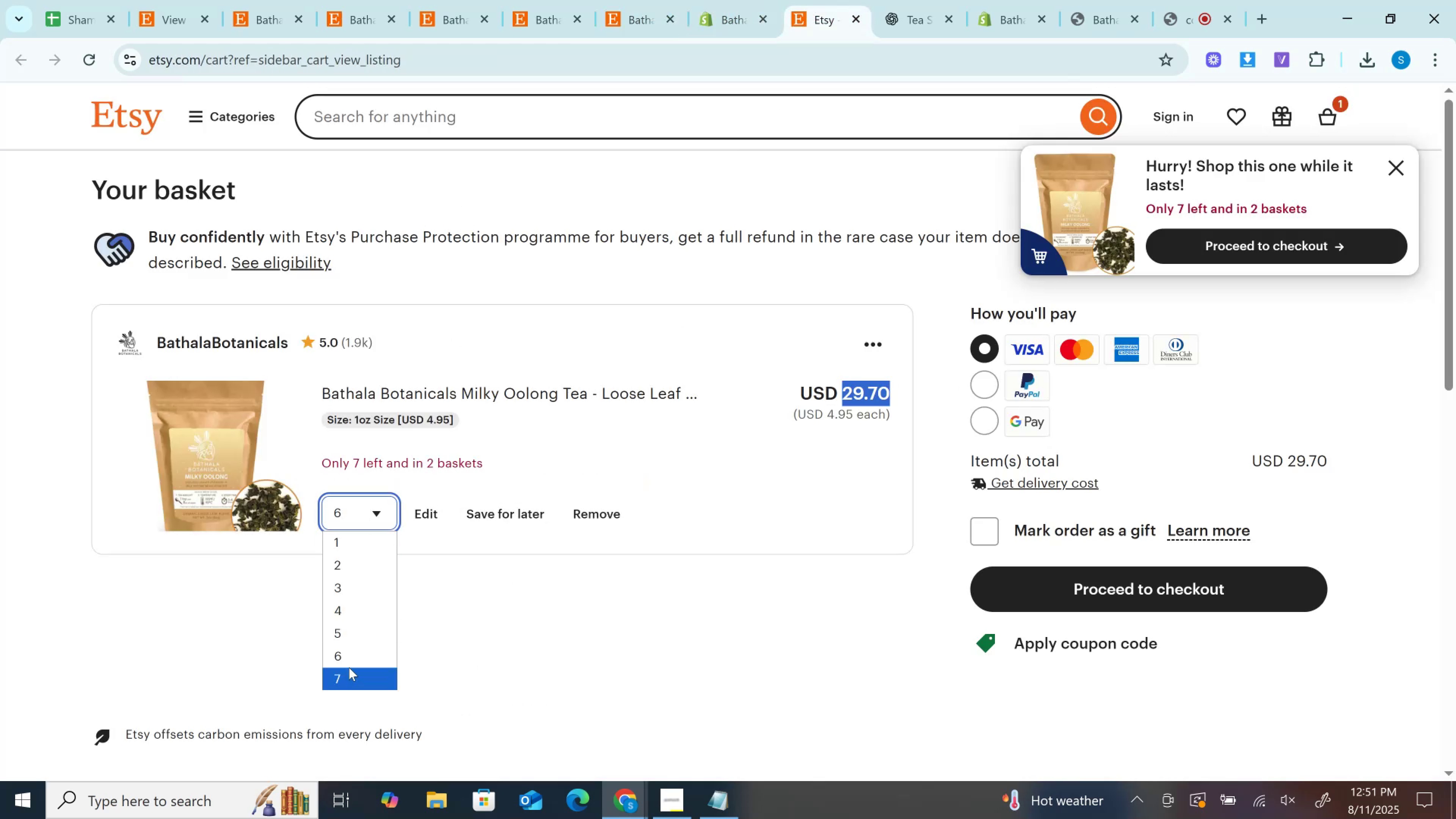 
left_click([349, 667])
 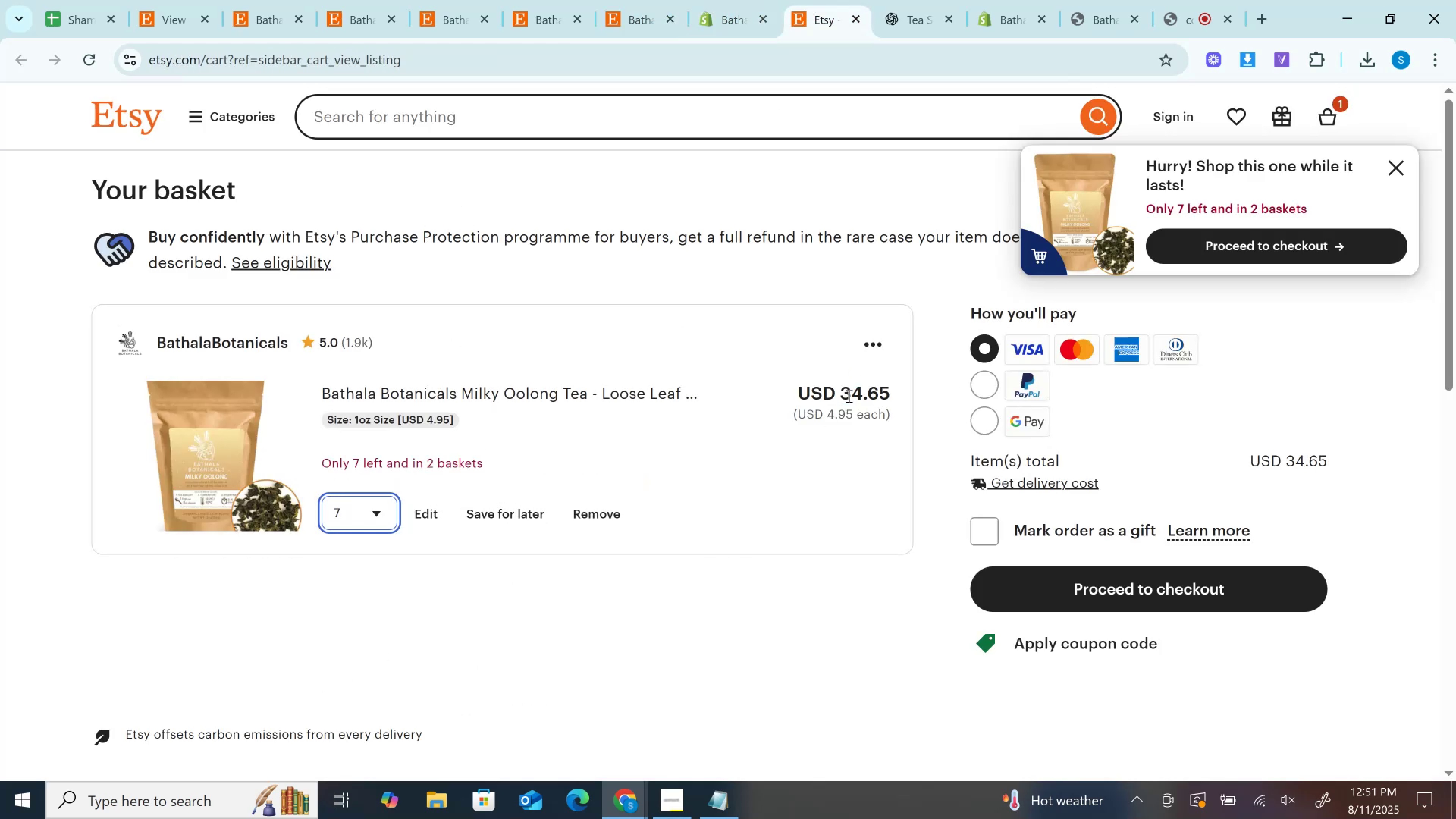 
double_click([848, 396])
 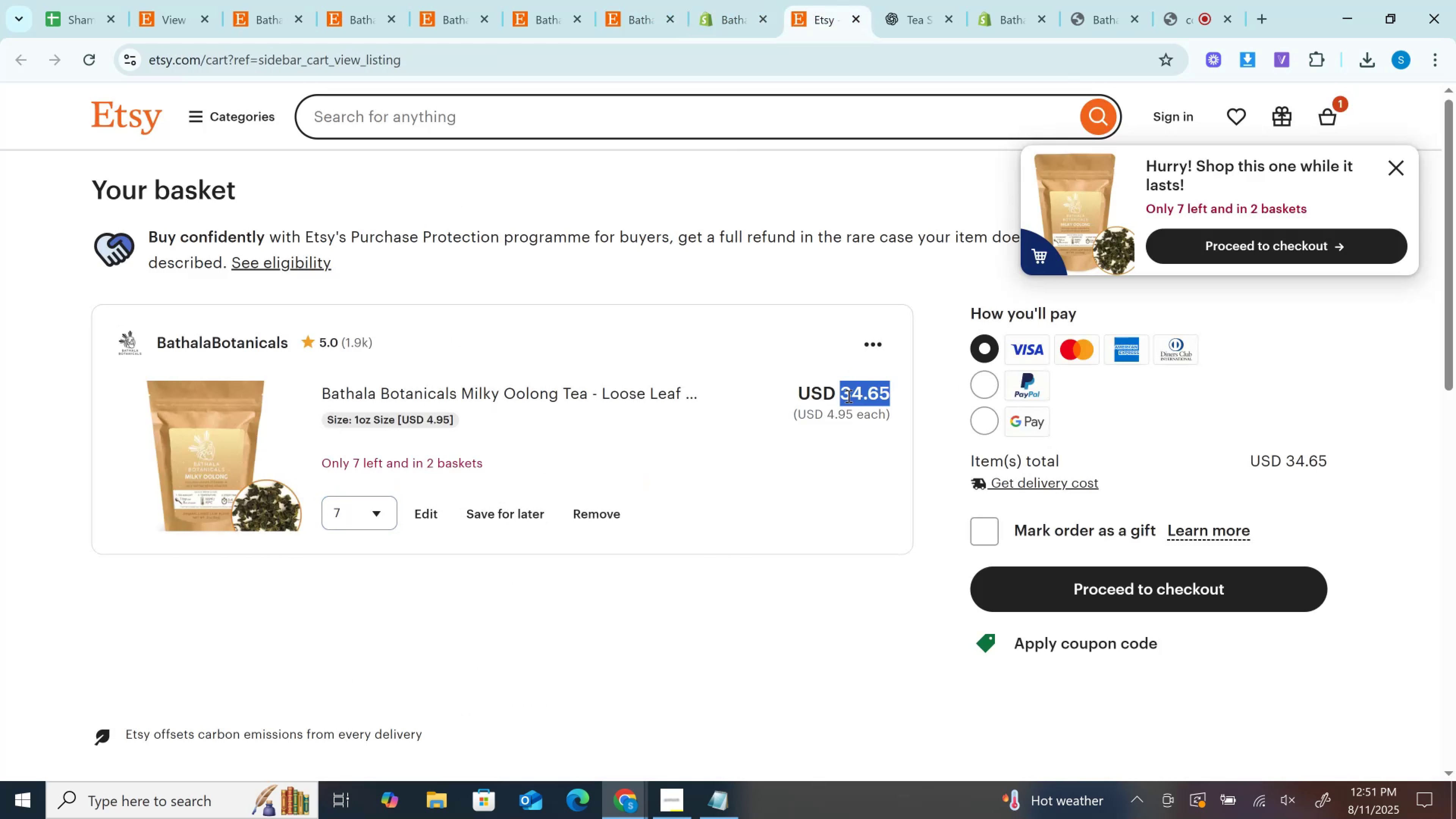 
key(Control+C)
 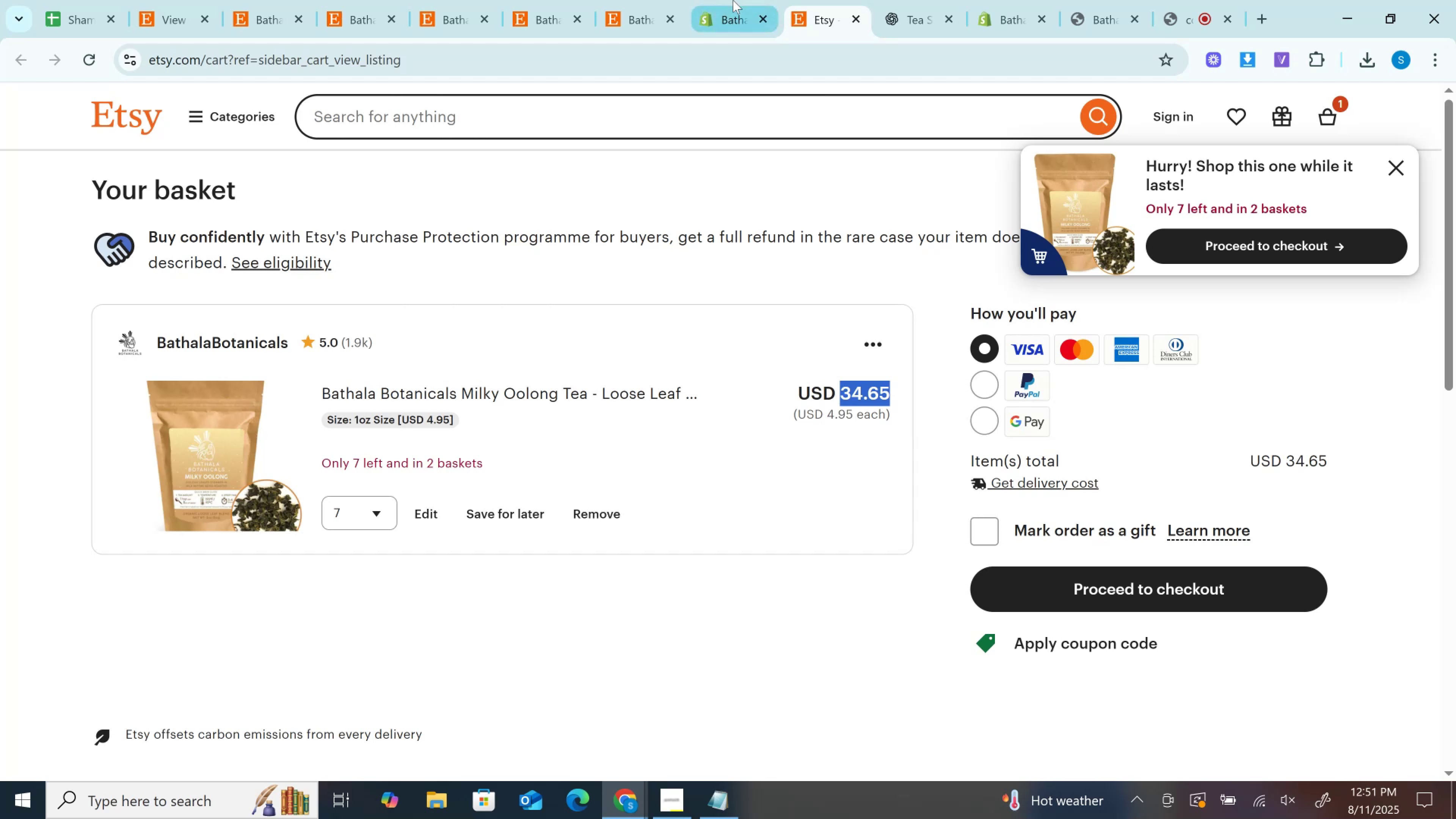 
left_click([733, 0])
 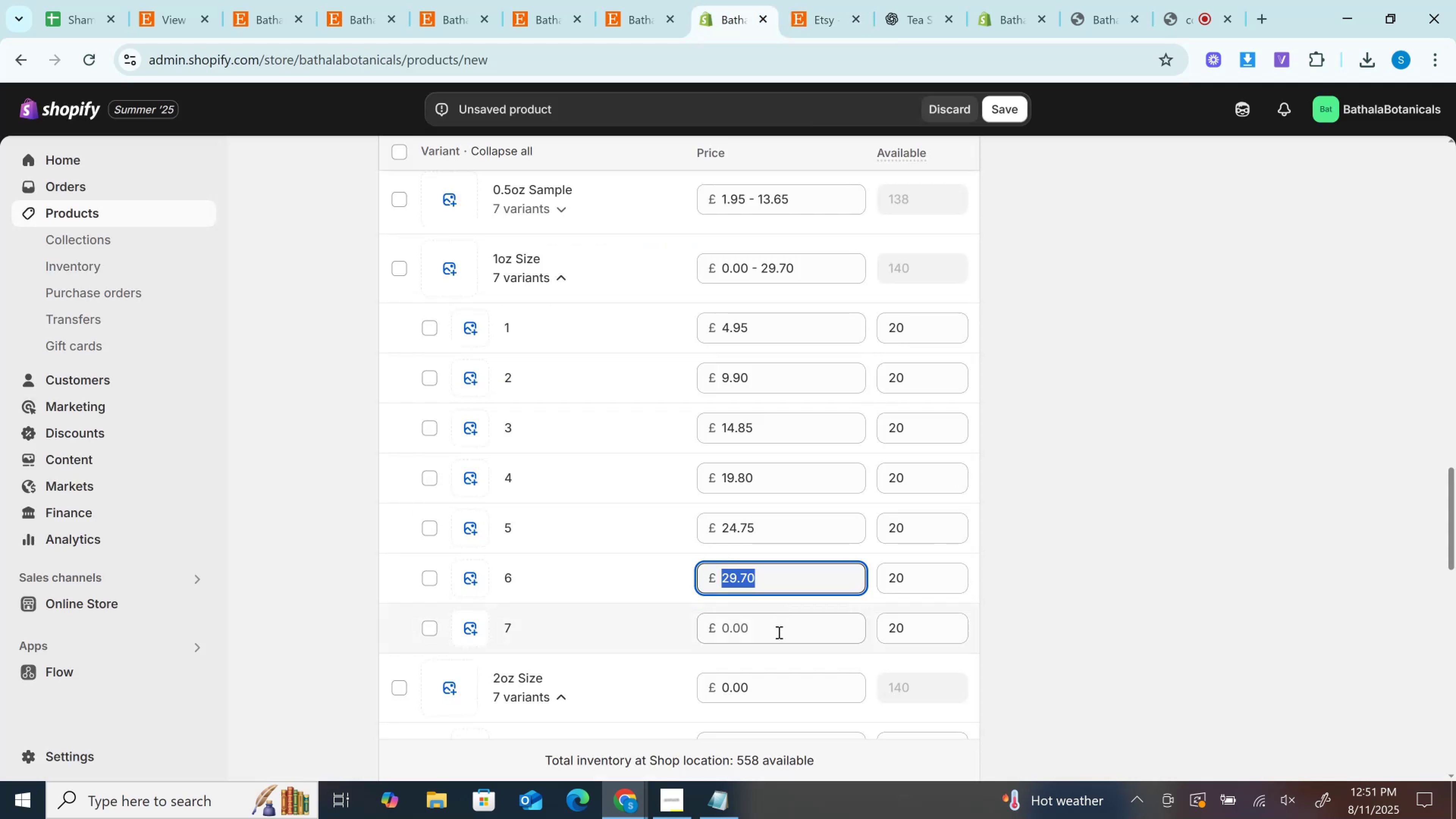 
hold_key(key=ControlLeft, duration=0.6)
left_click([772, 643])
 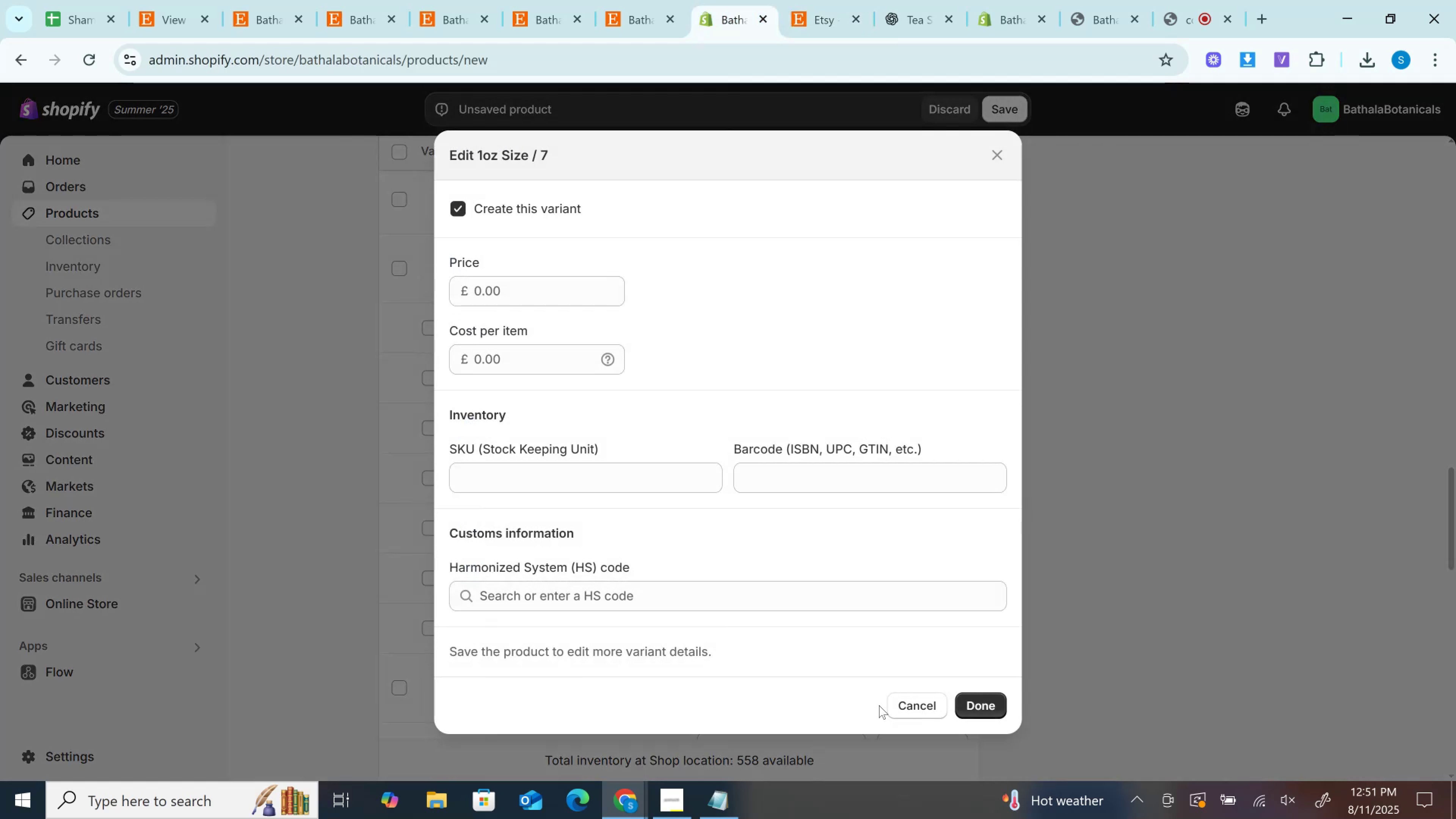 
left_click([908, 706])
 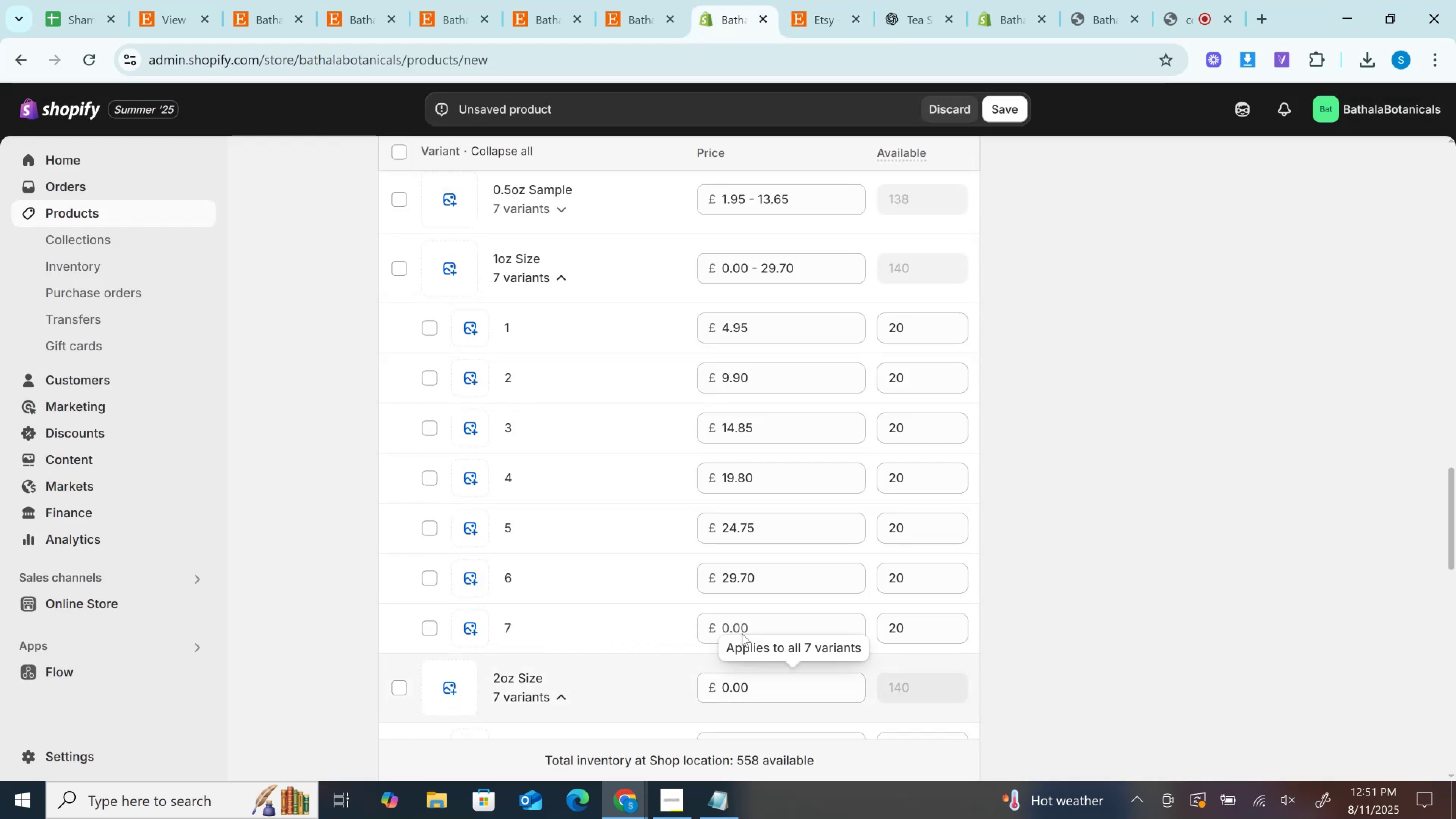 
left_click([740, 624])
 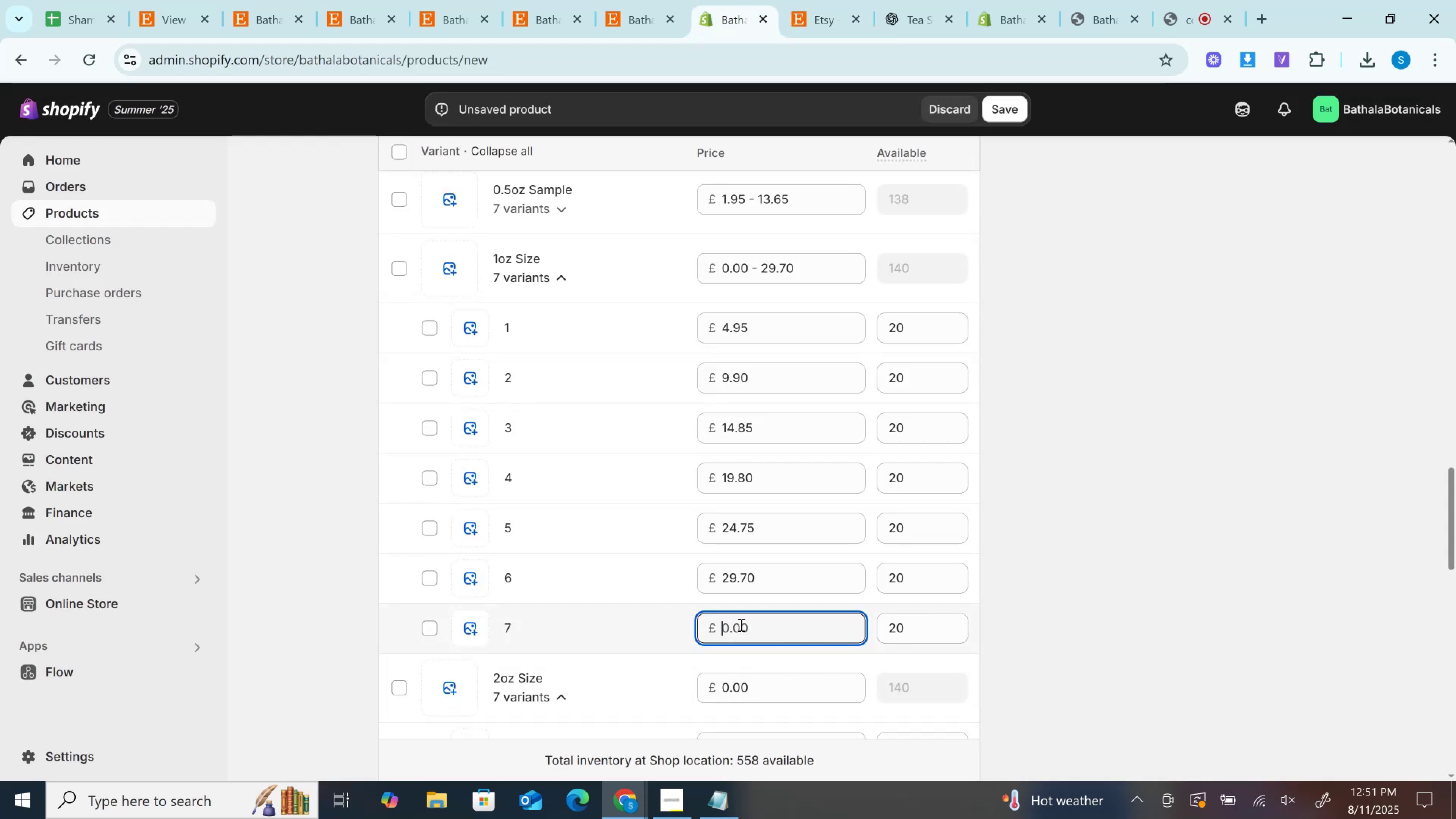 
key(Control+V)
 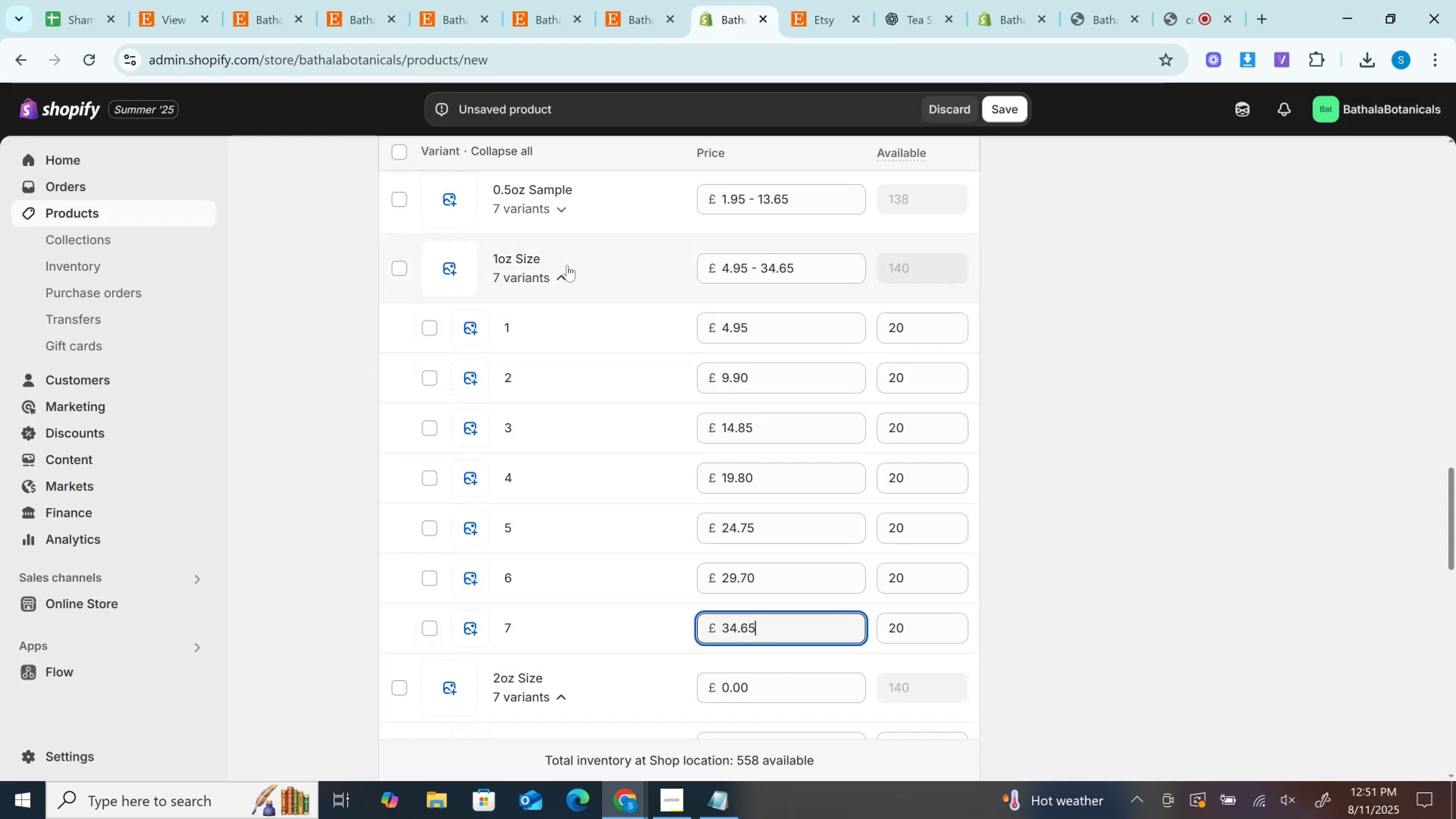 
left_click([567, 265])
 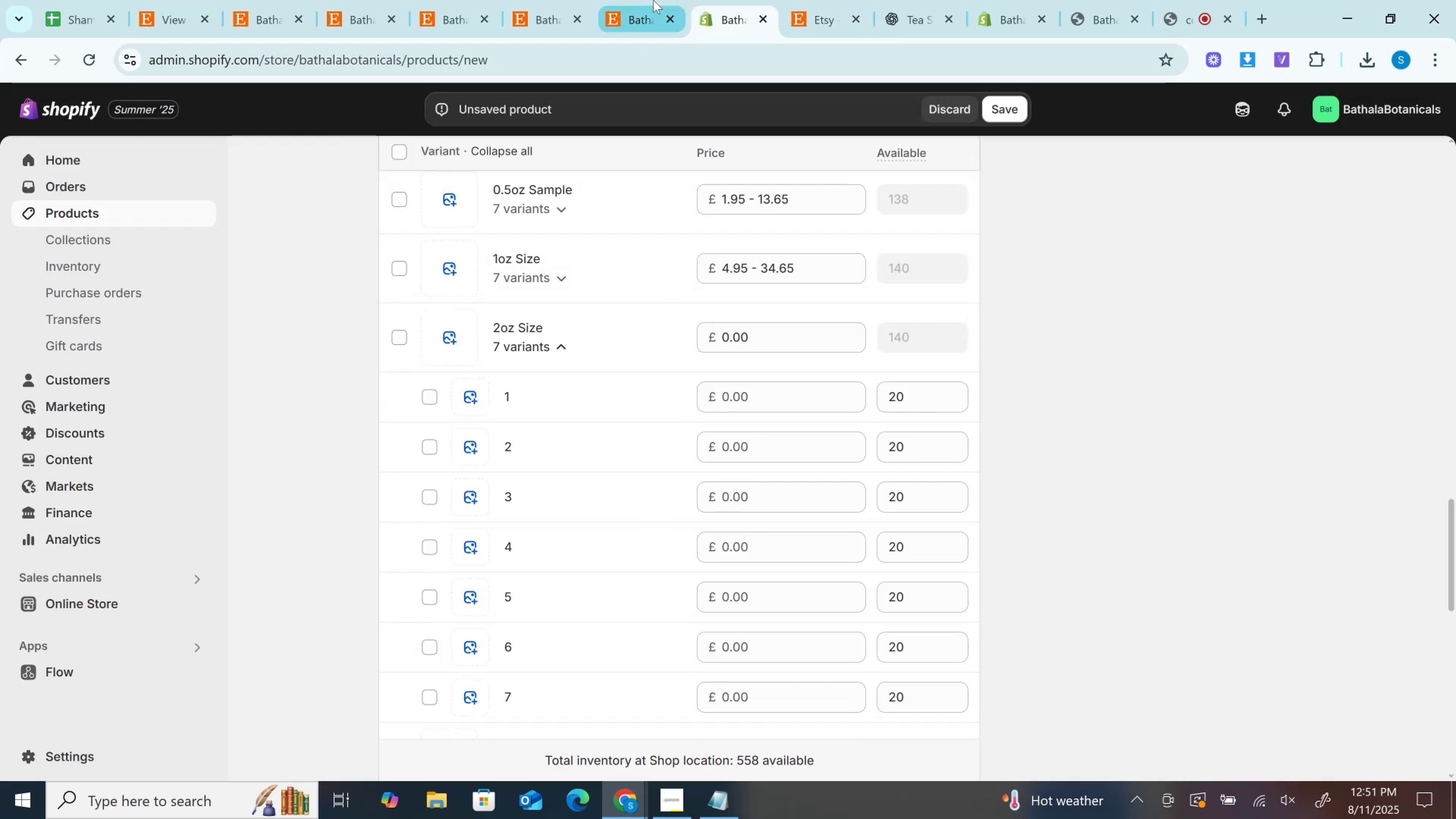 
left_click([653, 0])
 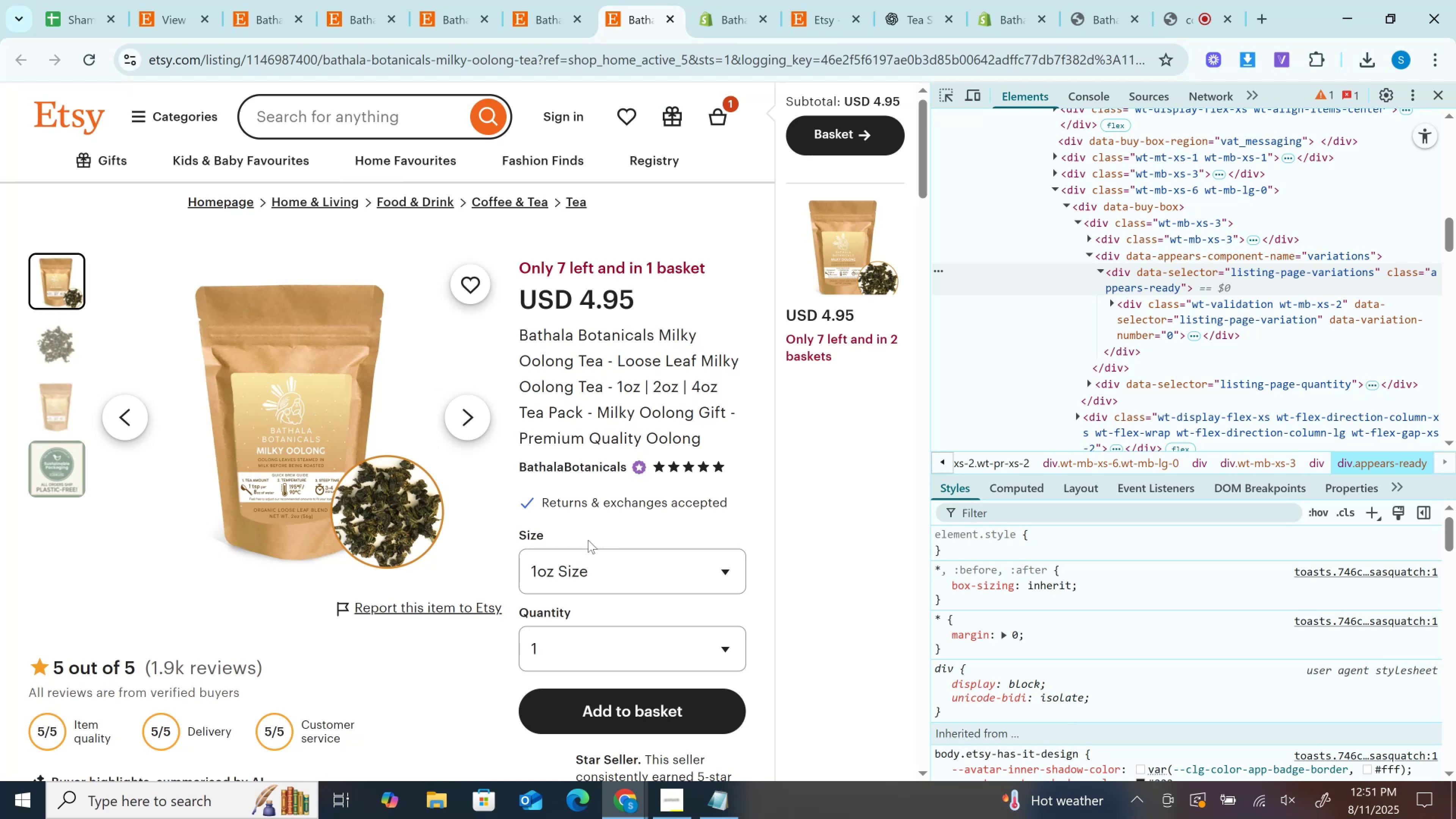 
left_click([582, 576])
 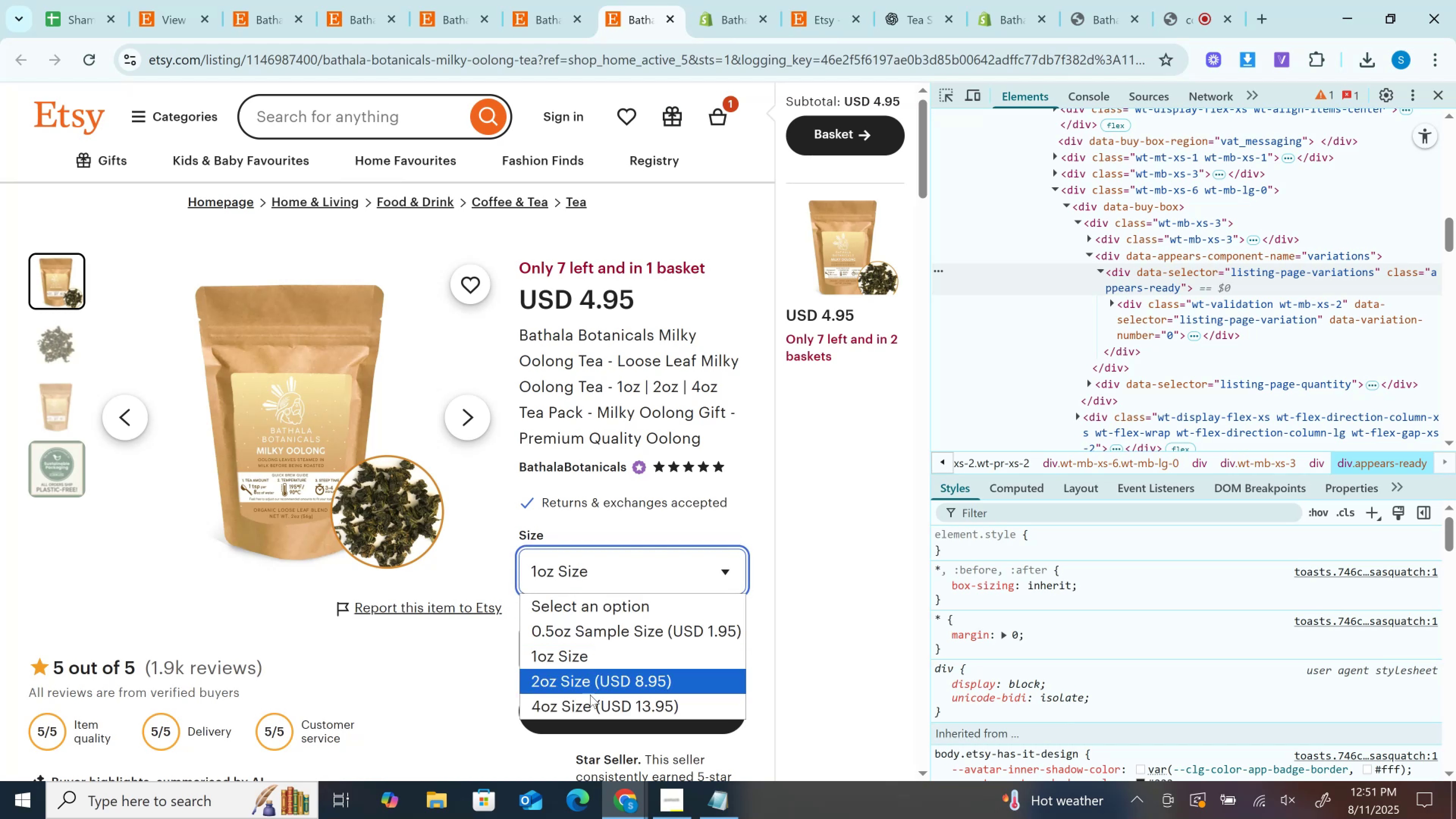 
left_click_drag(start_coordinate=[590, 695], to_coordinate=[591, 682])
 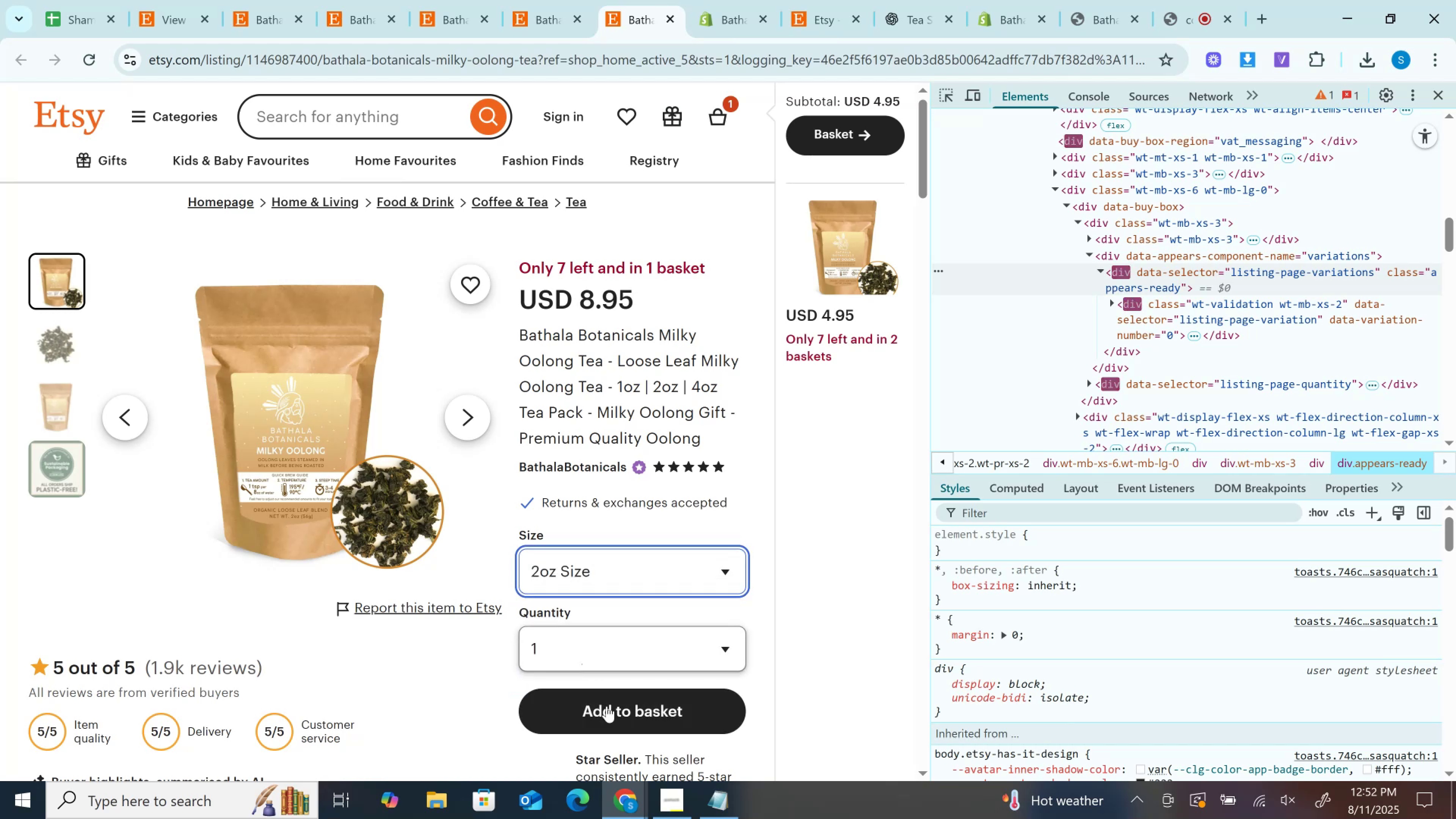 
left_click([610, 714])
 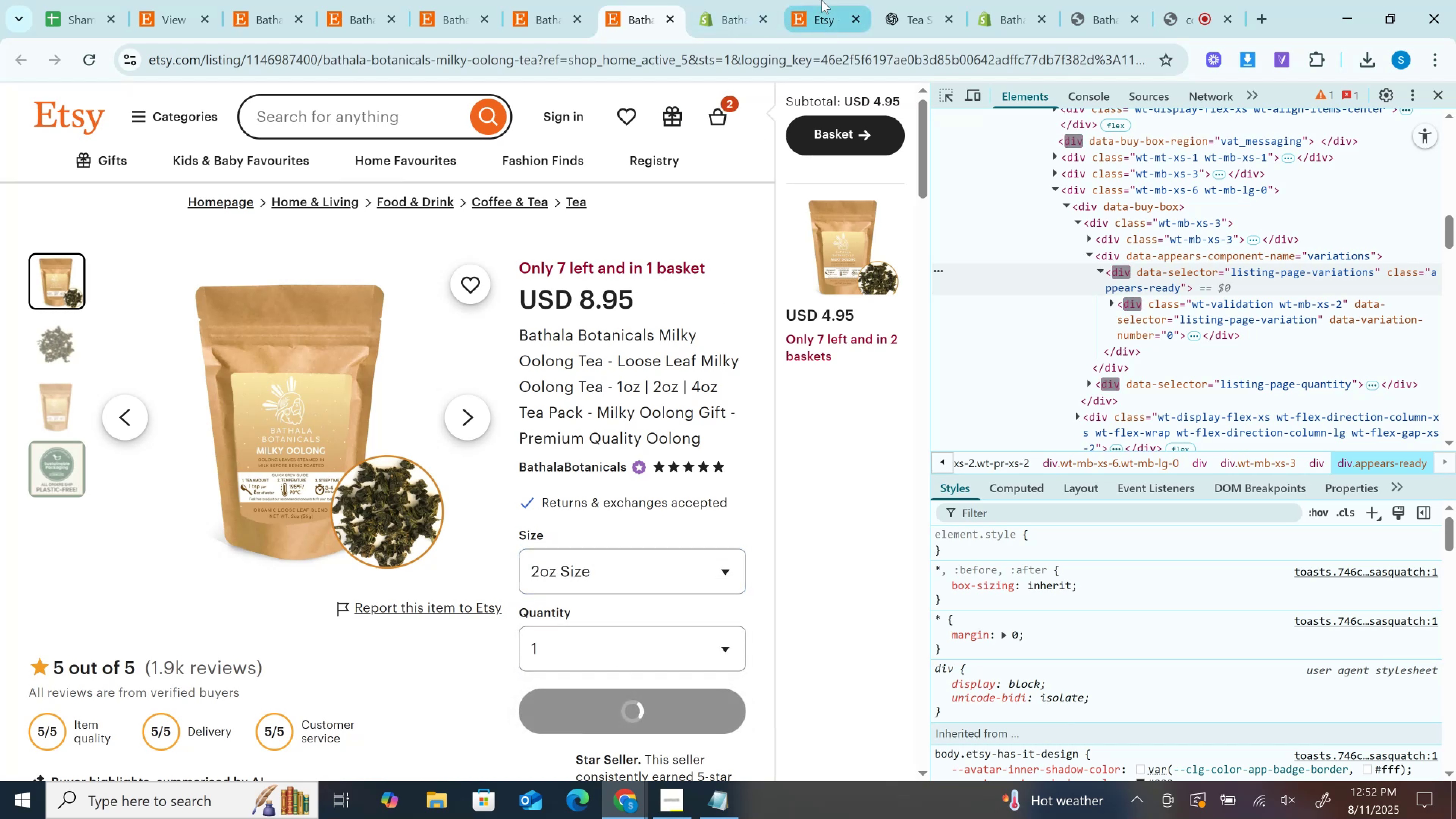 
left_click([823, 0])
 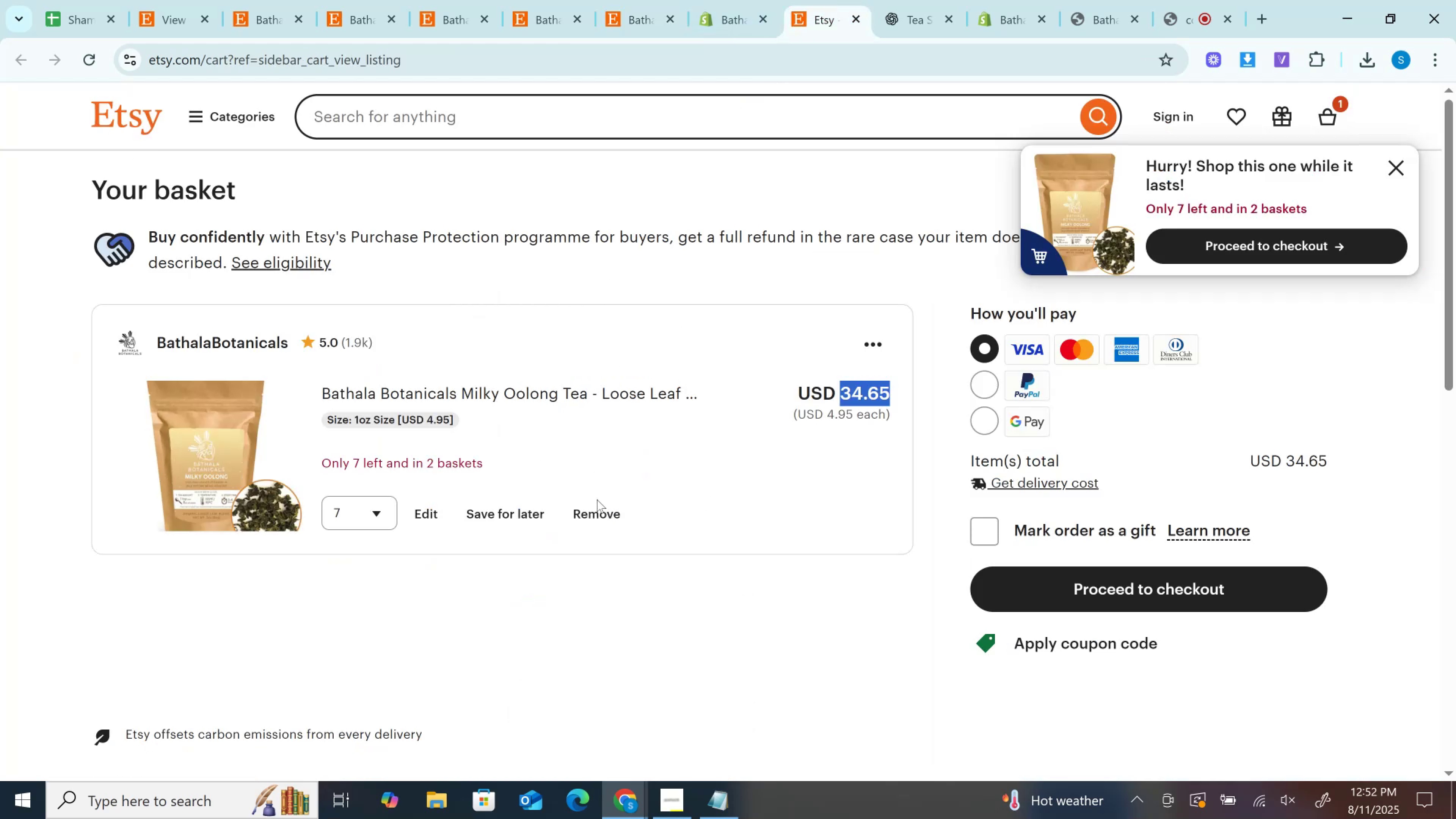 
left_click([598, 511])
 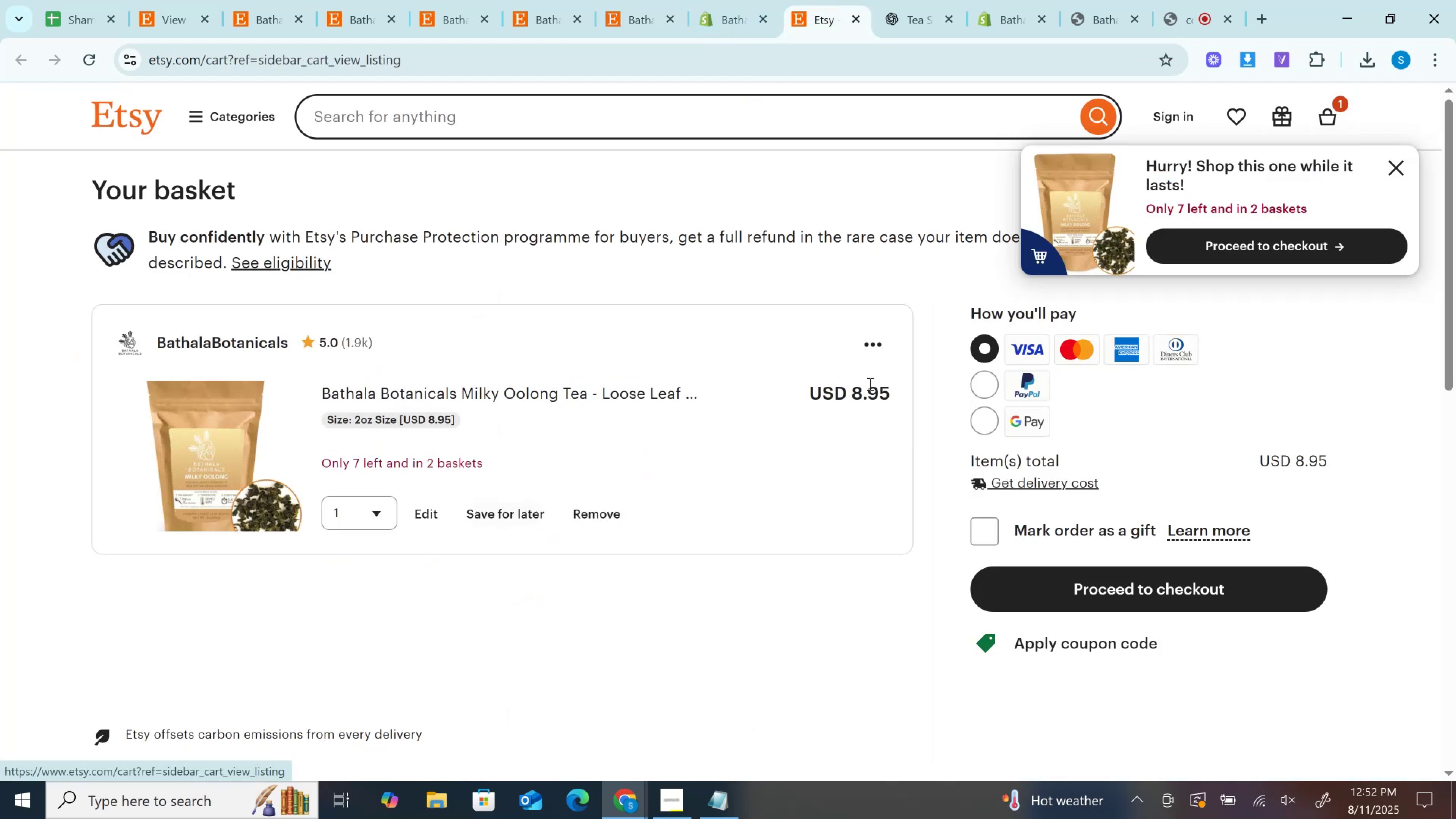 
double_click([870, 403])
 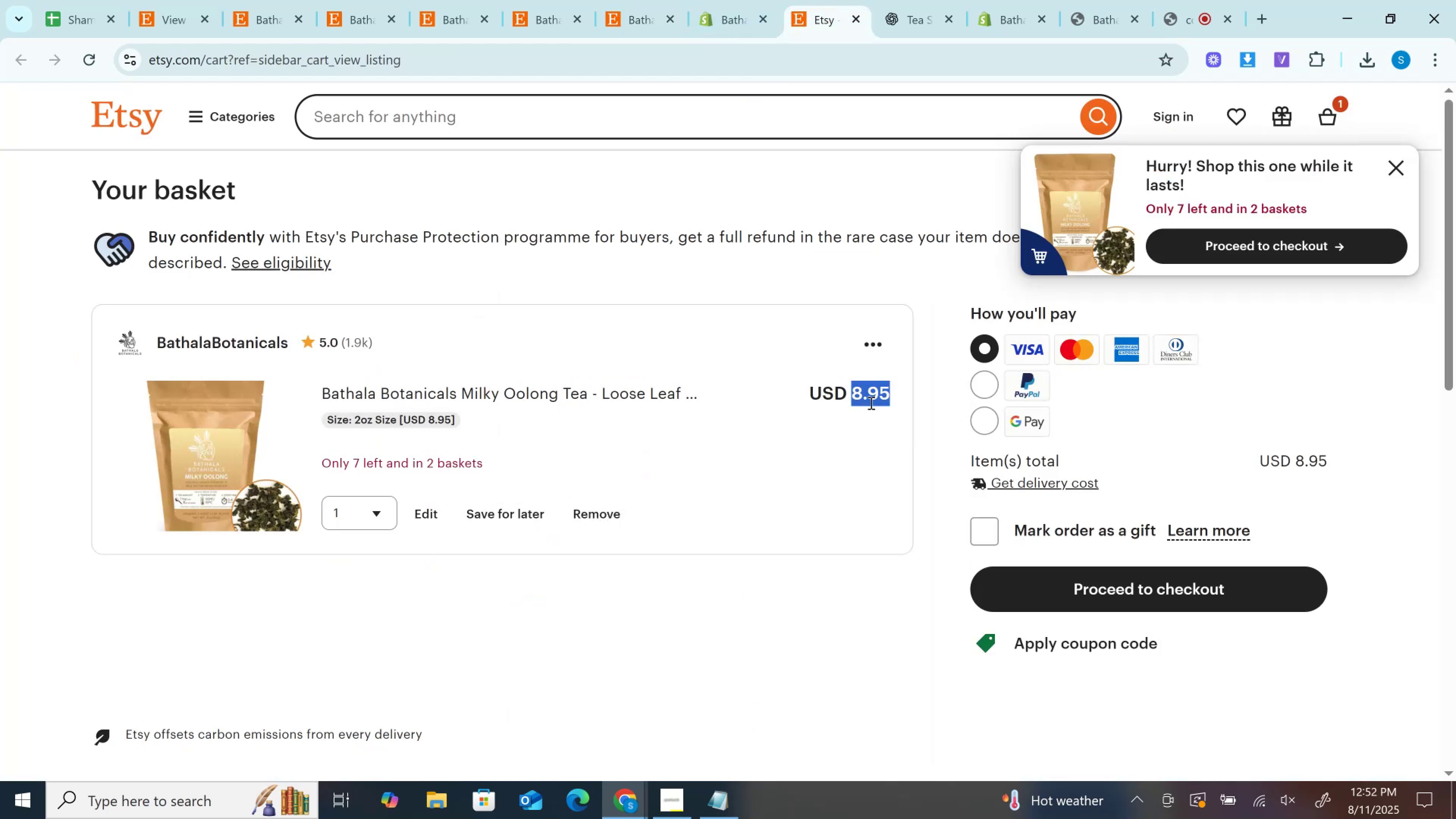 
key(Control+C)
 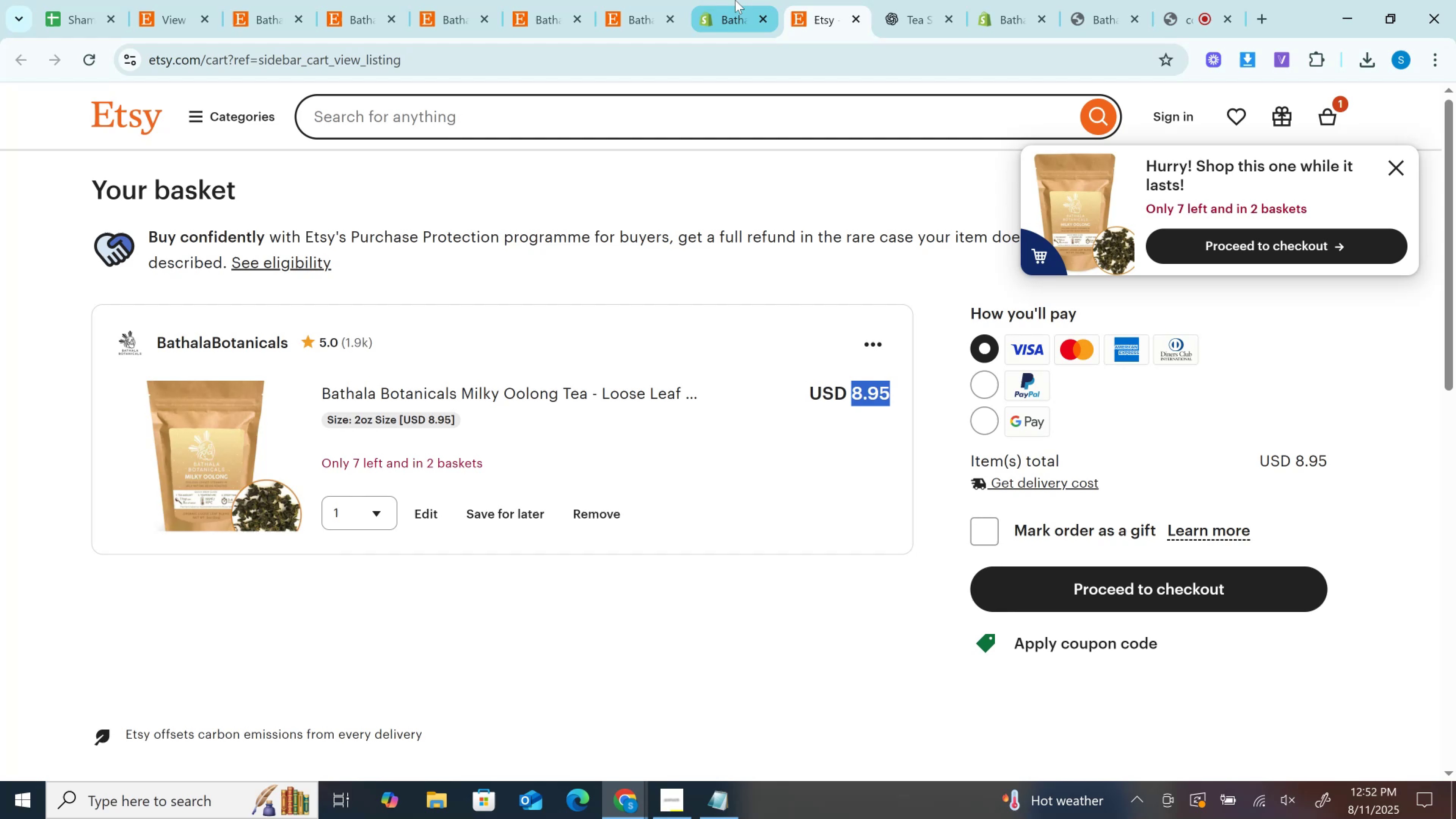 
left_click([735, 0])
 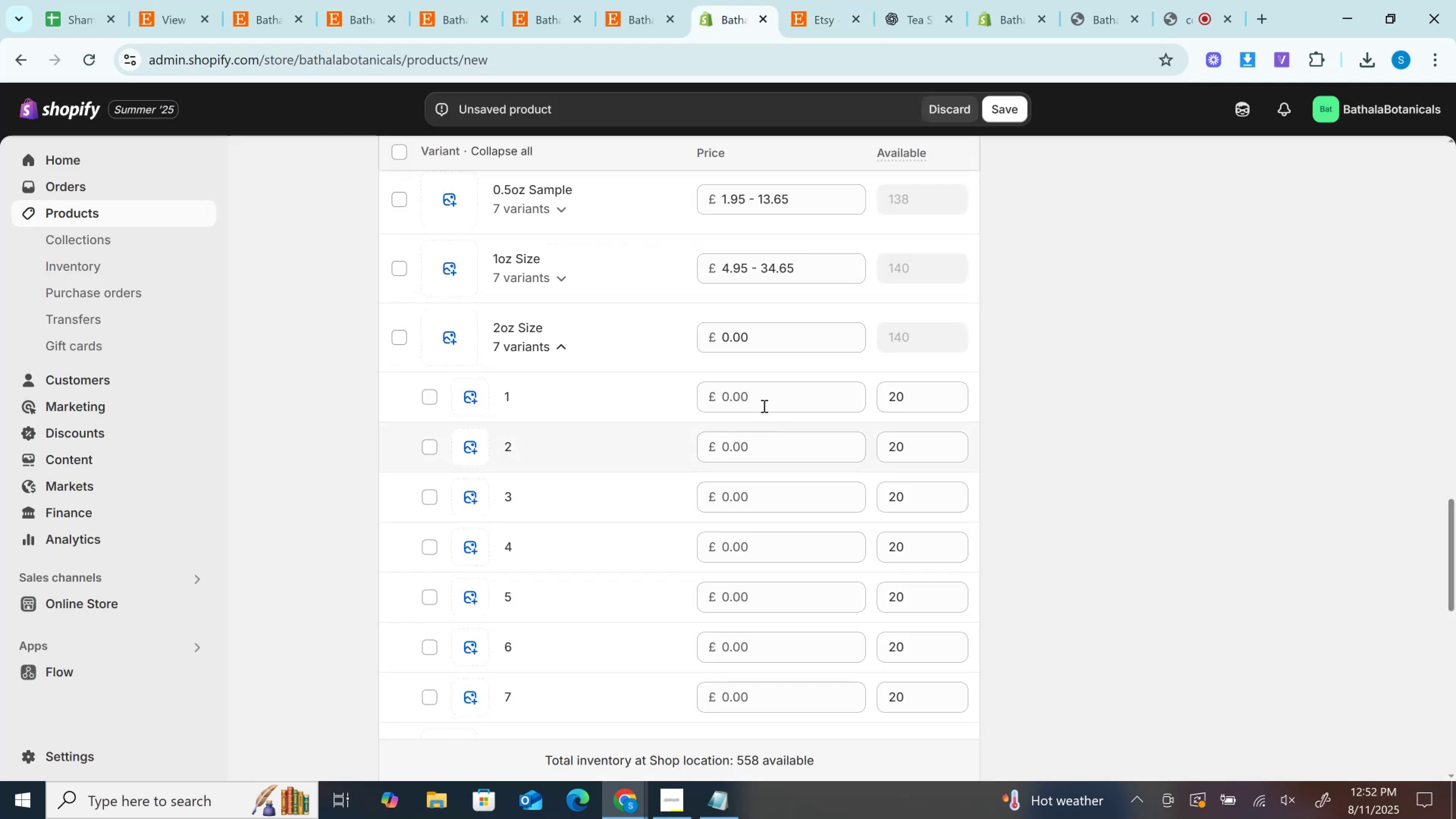 
left_click([760, 400])
 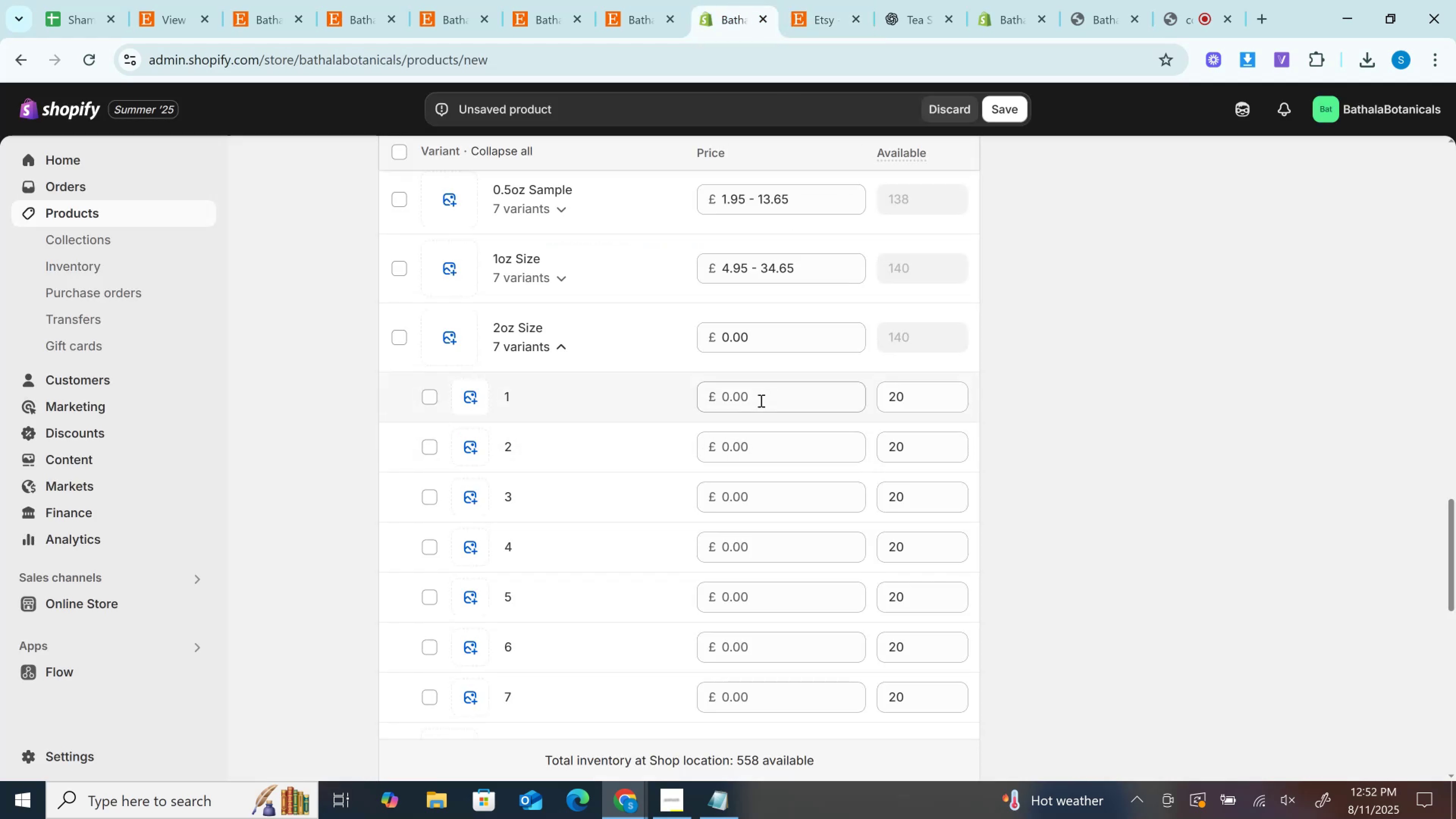 
key(Control+V)
 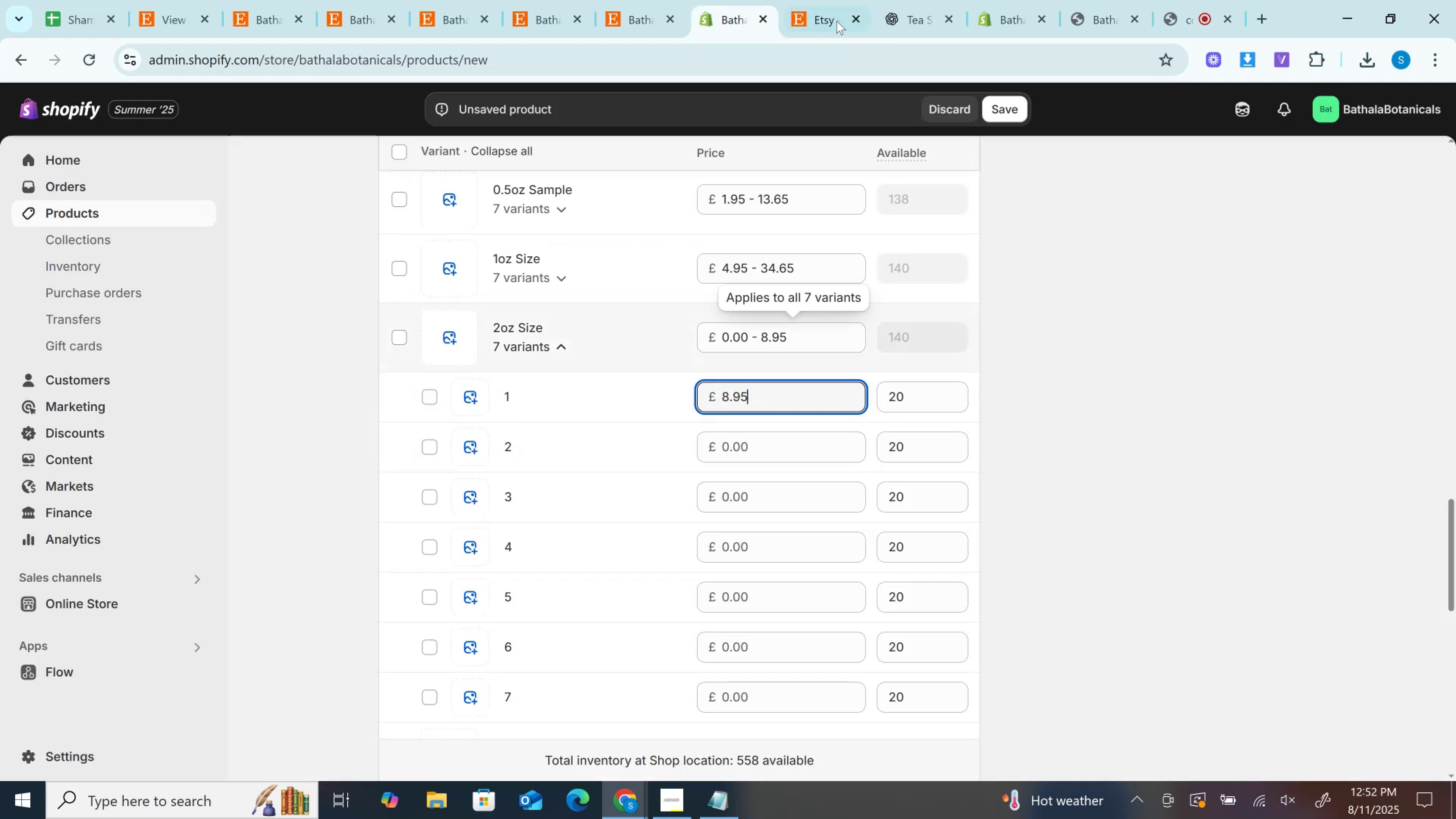 
left_click([832, 3])
 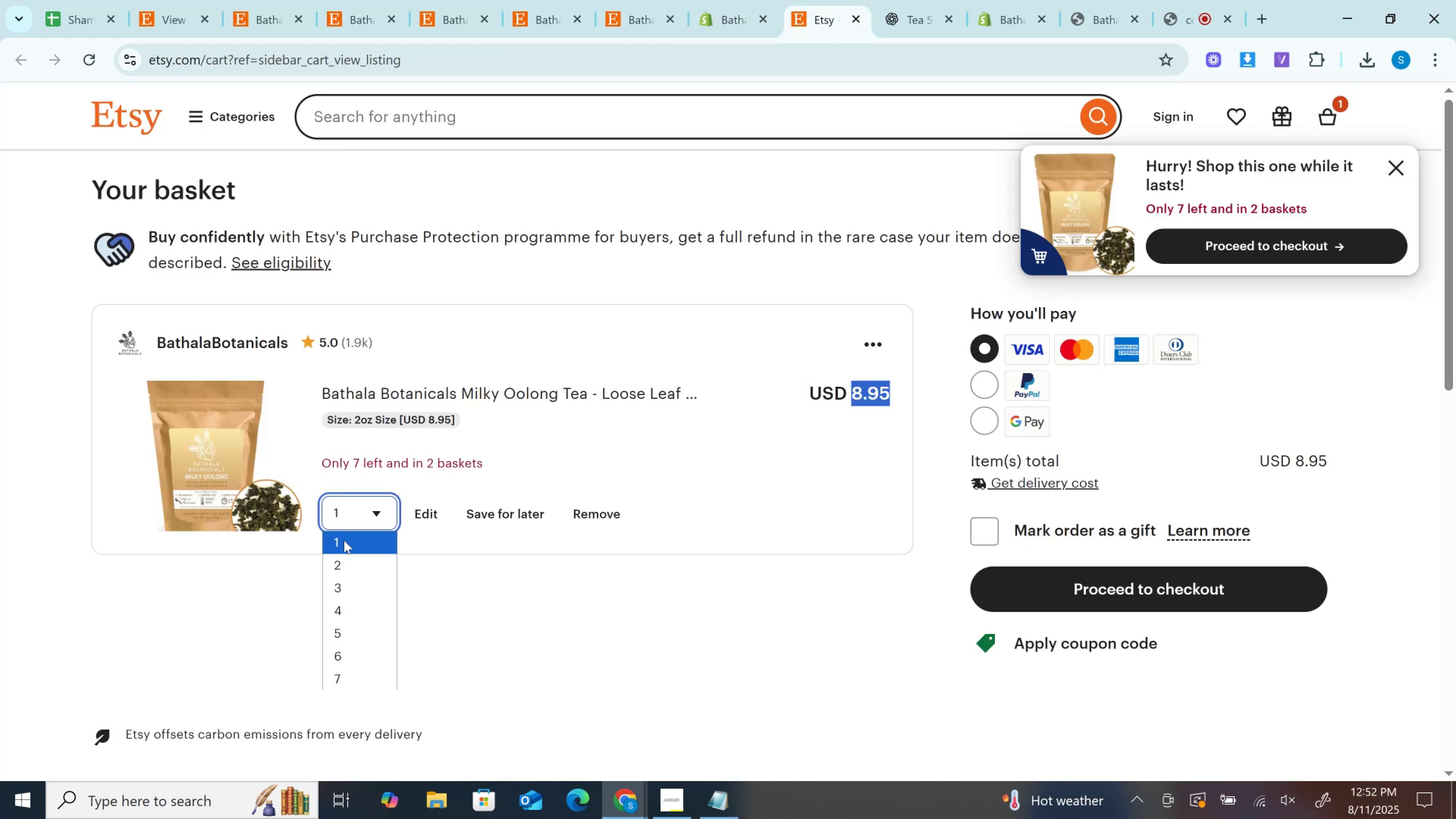 
left_click([354, 570])
 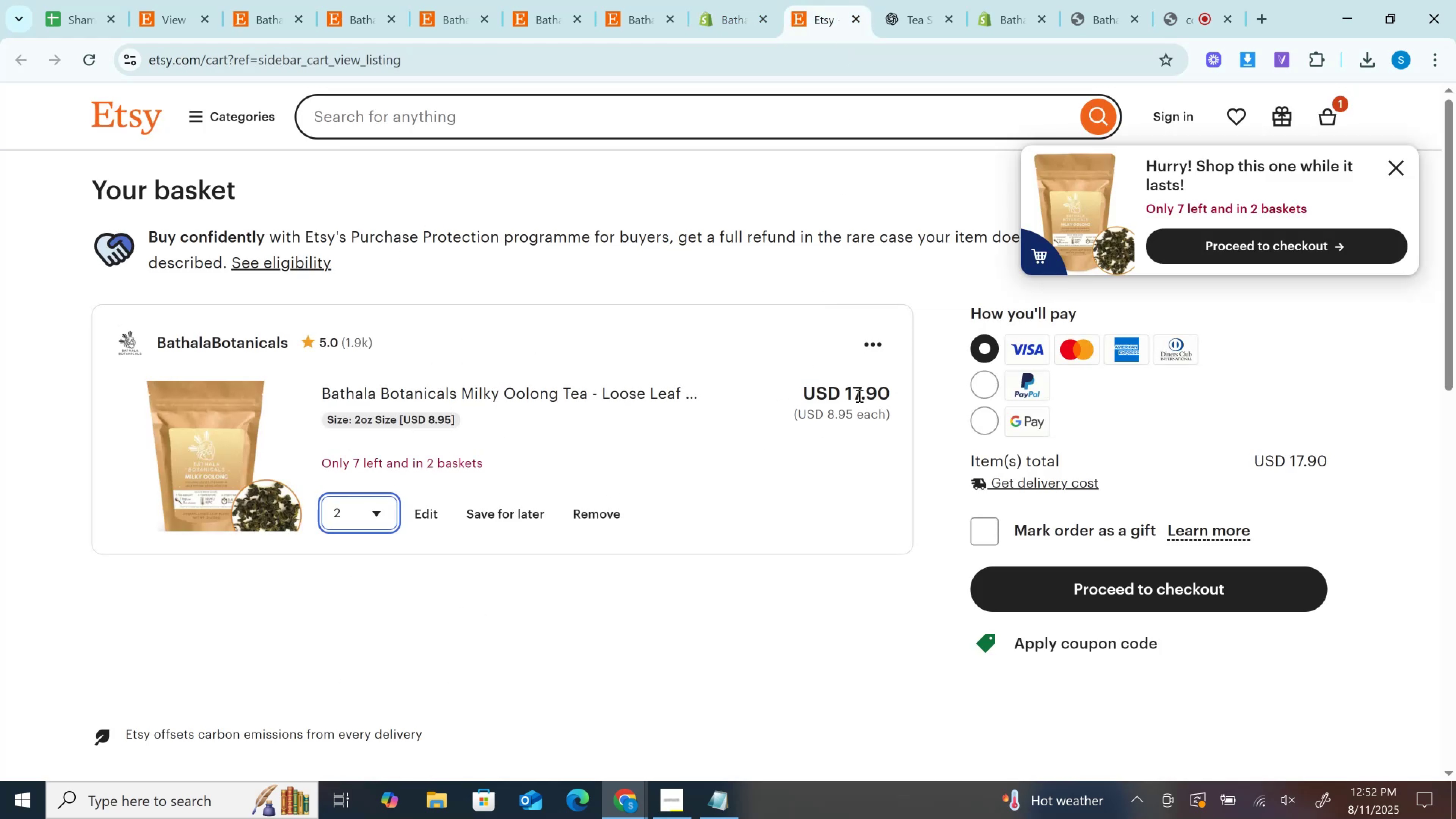 
double_click([858, 395])
 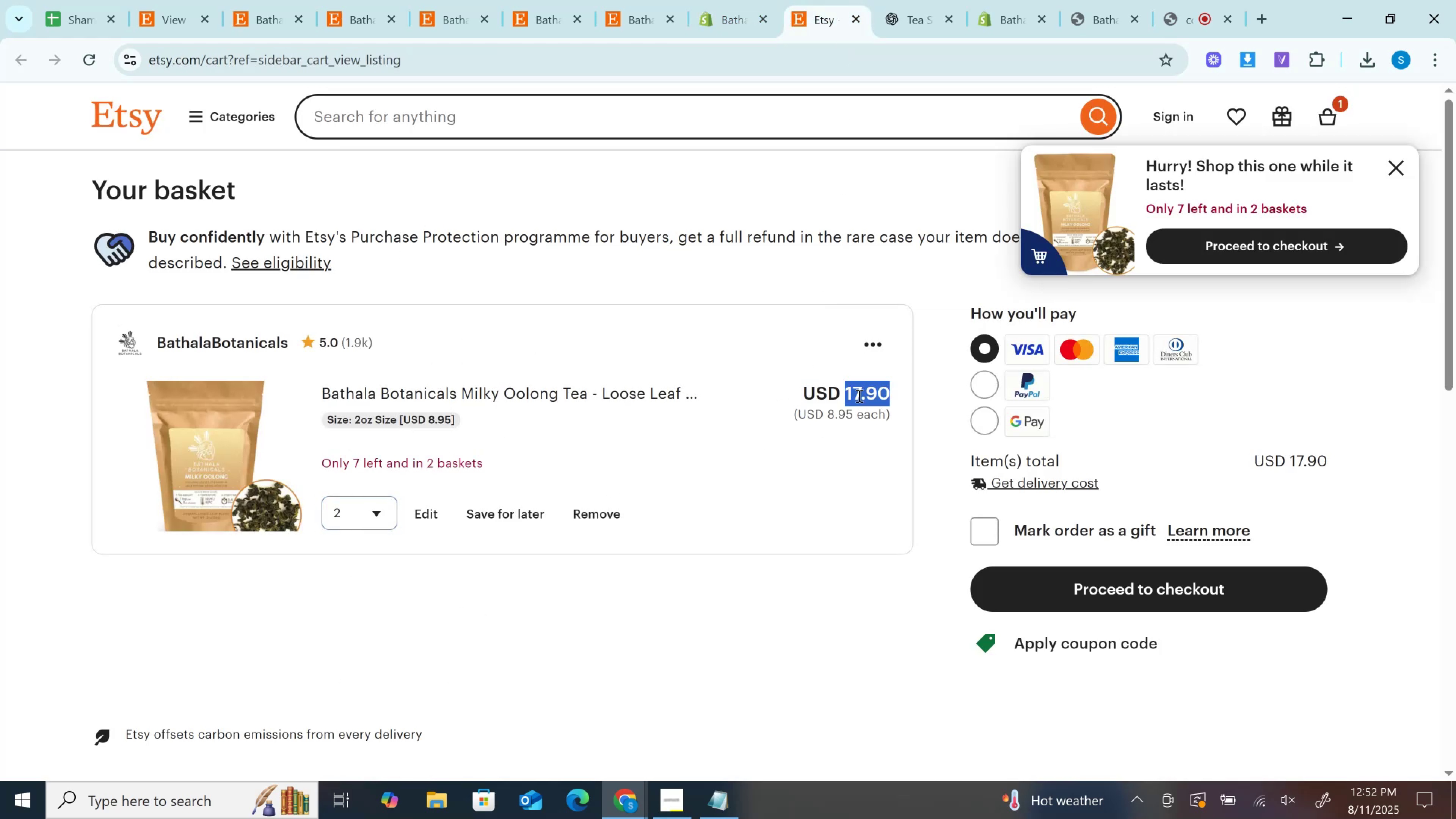 
key(Control+C)
 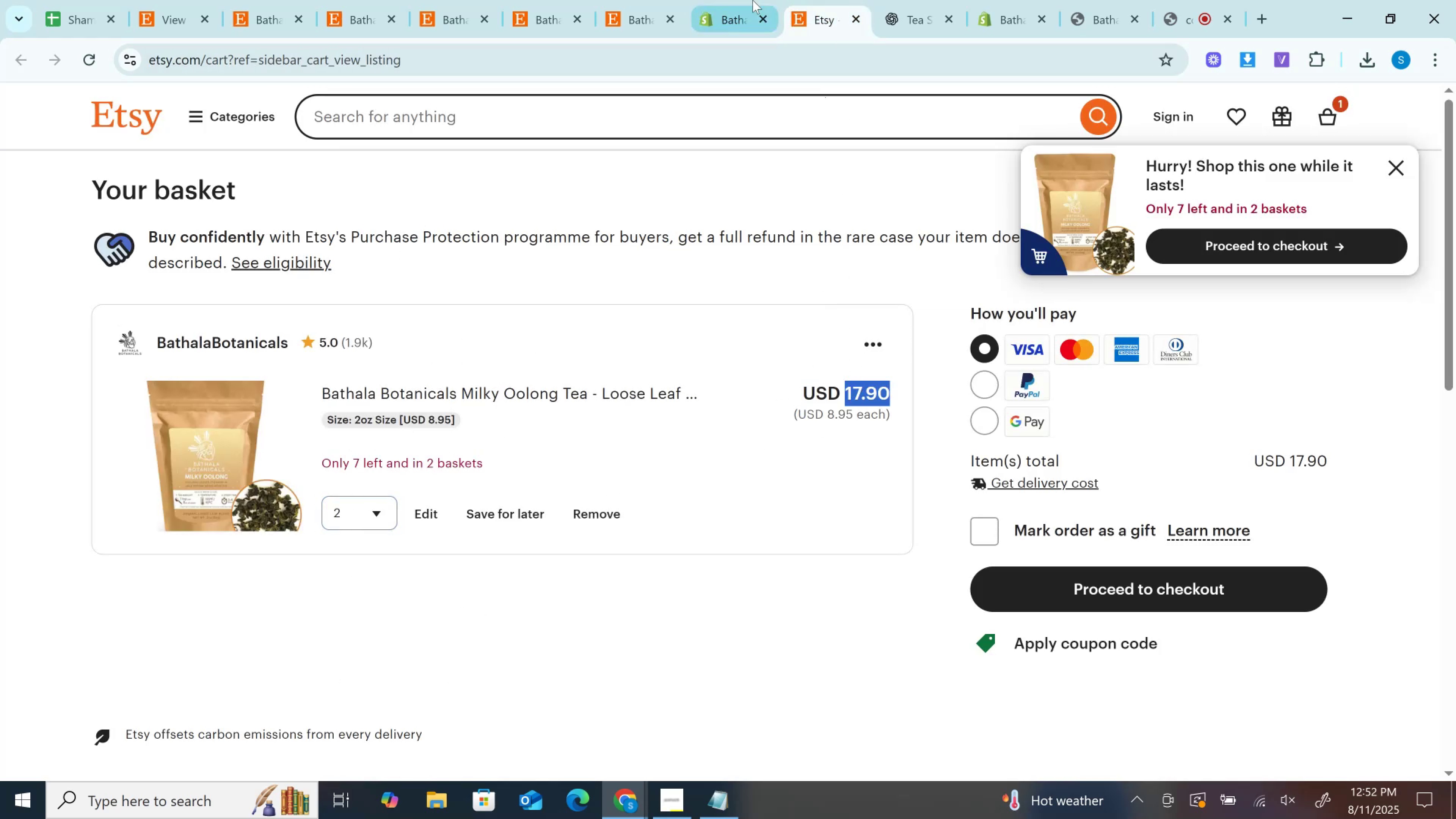 
left_click([753, 0])
 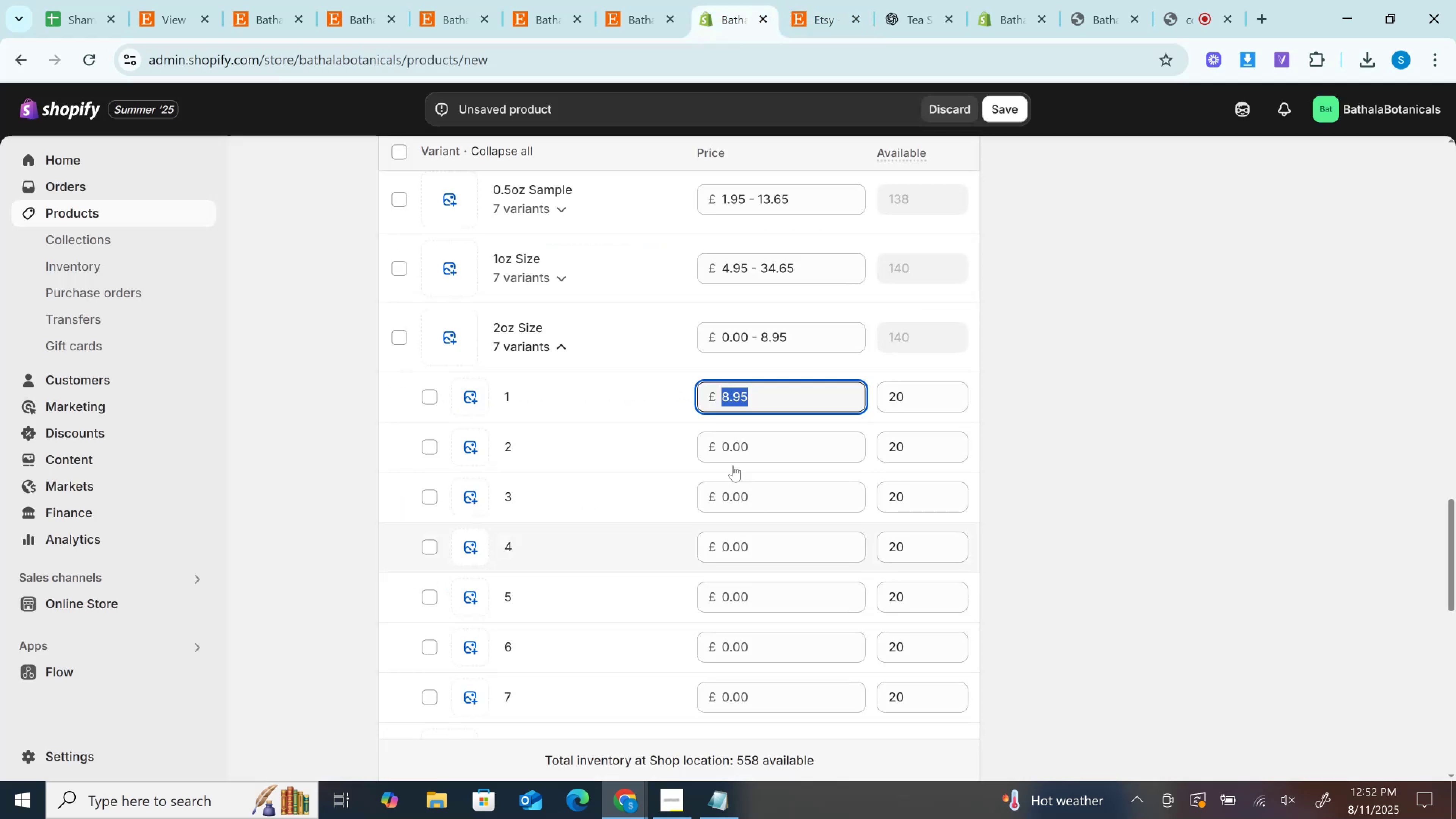 
left_click([728, 441])
 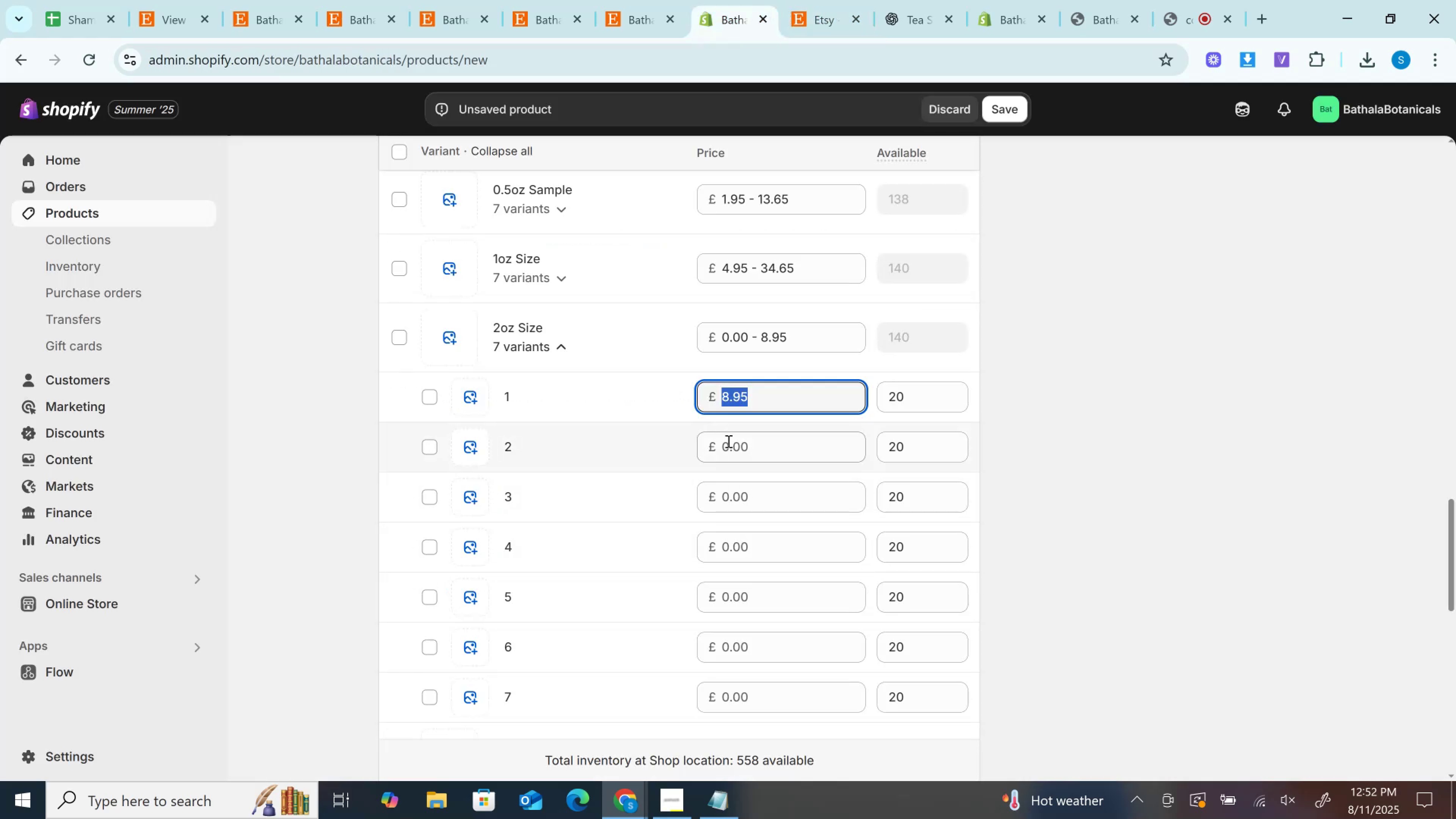 
key(Control+V)
 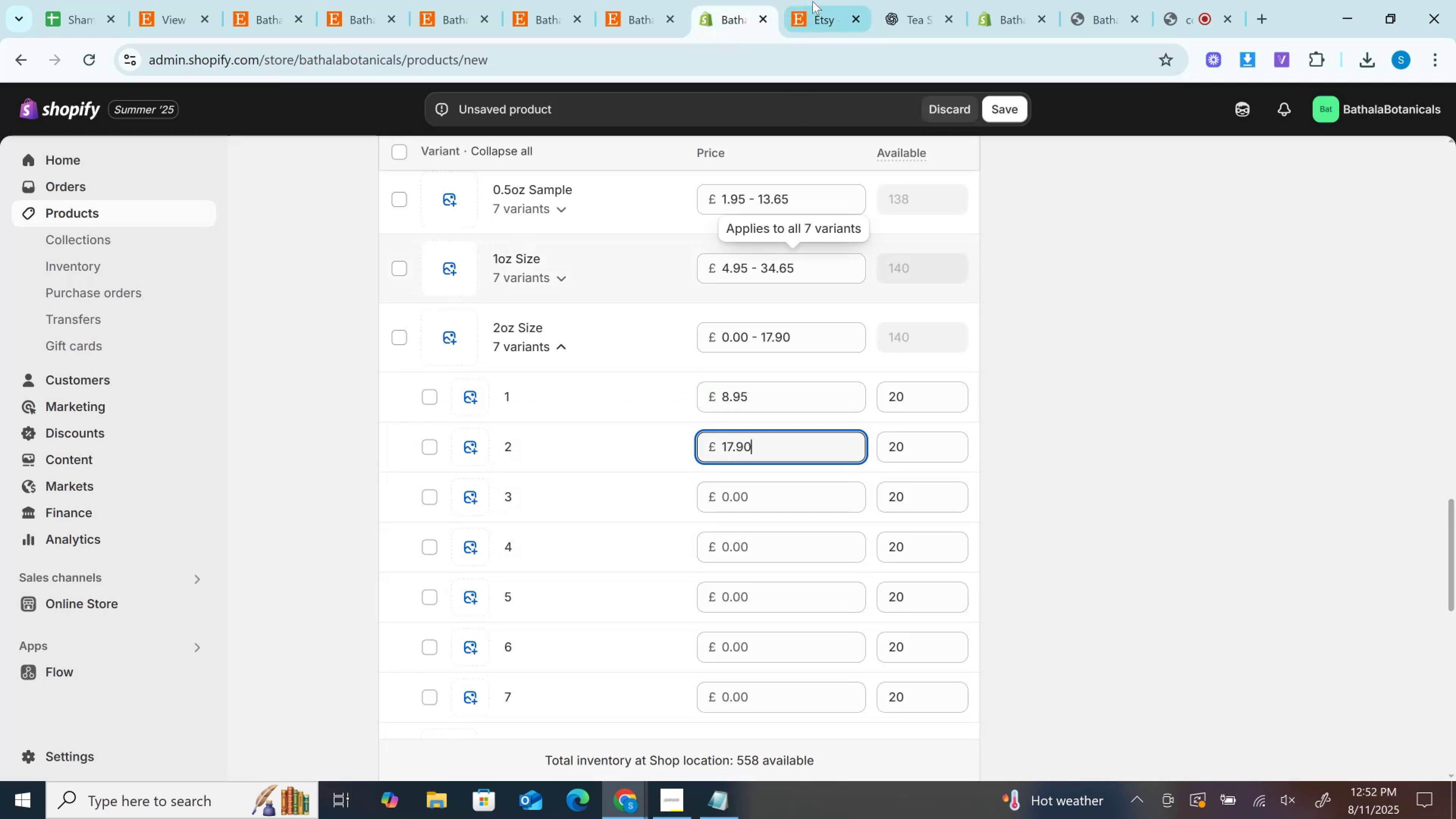 
left_click([822, 0])
 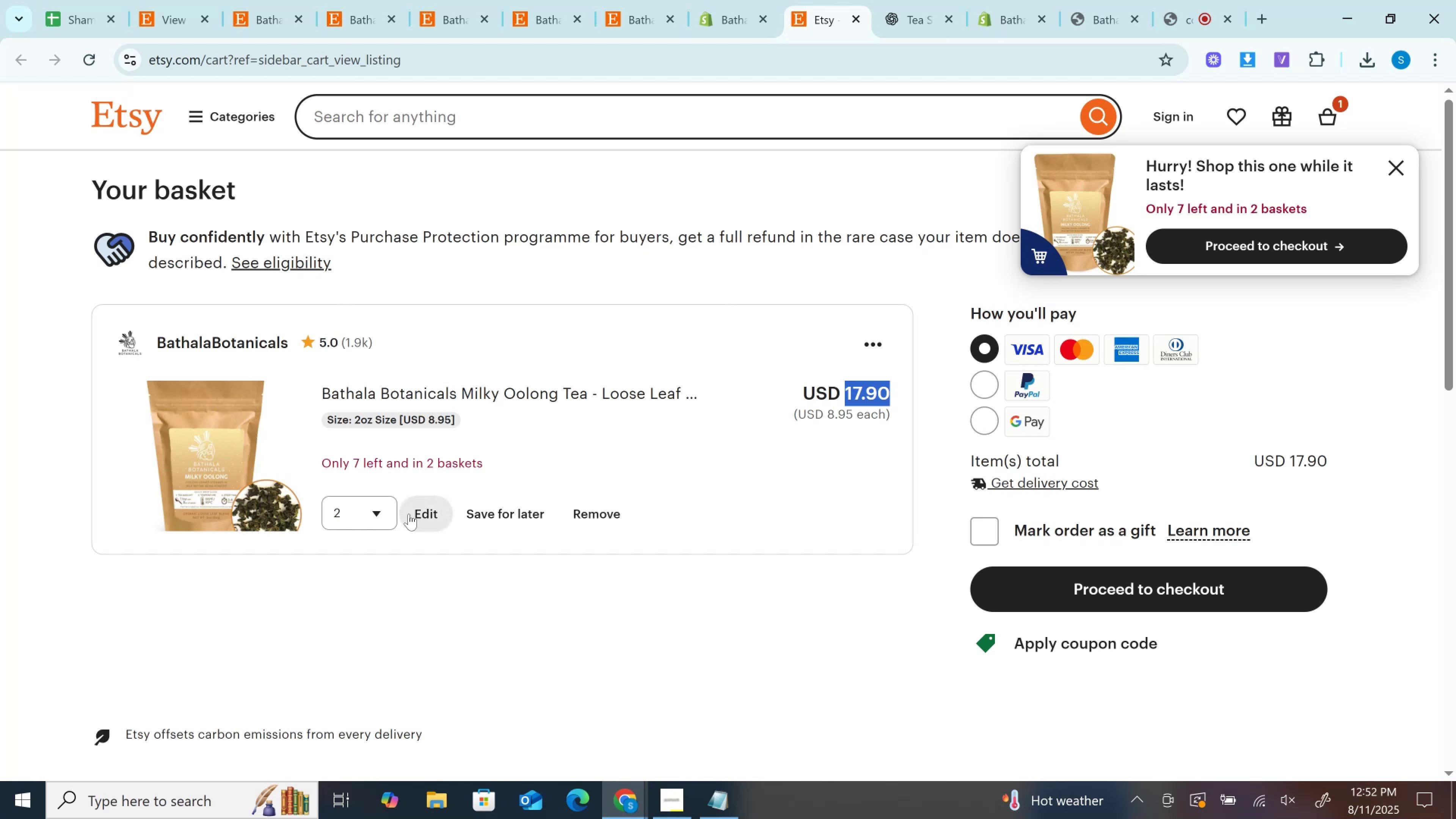 
left_click([344, 510])
 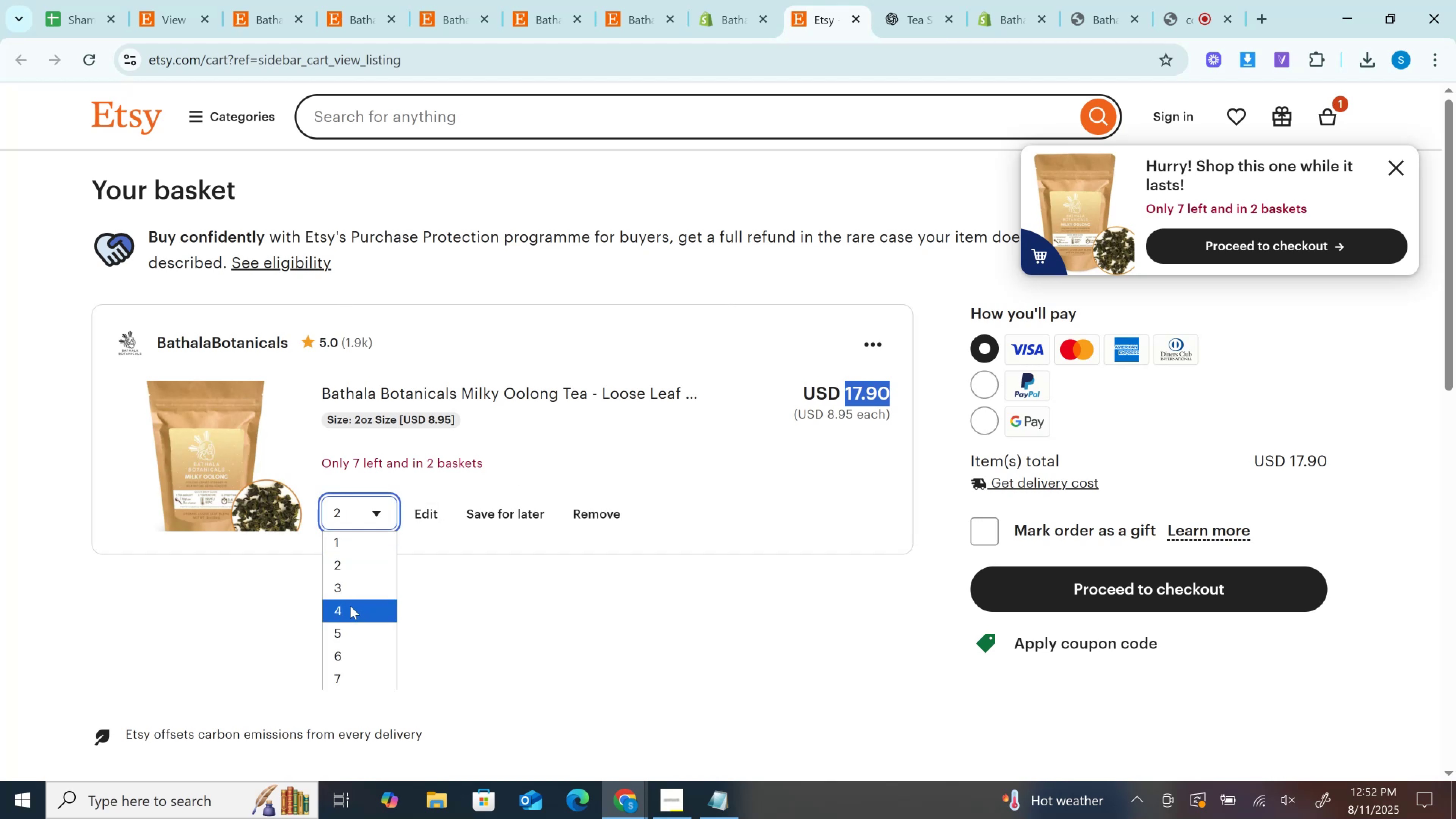 
left_click([350, 606])
 